 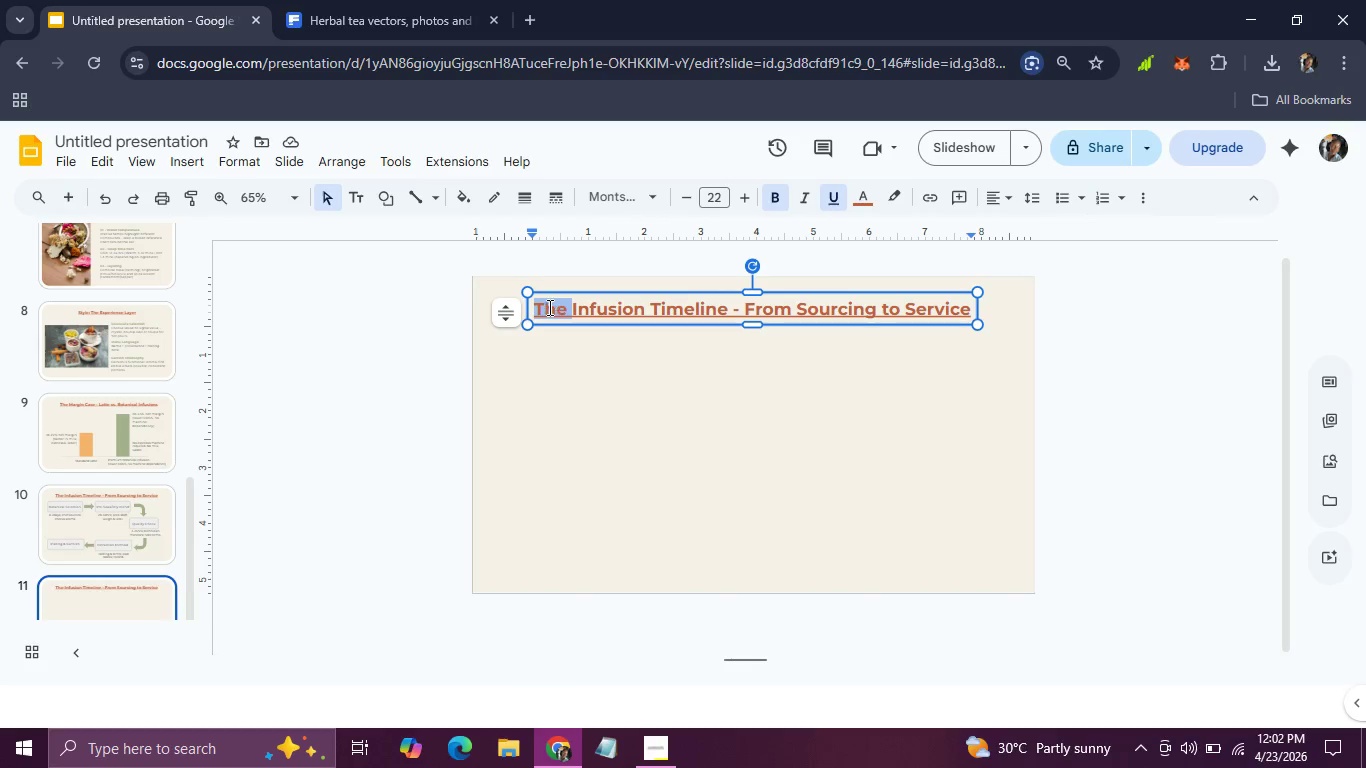 
left_click([535, 306])
 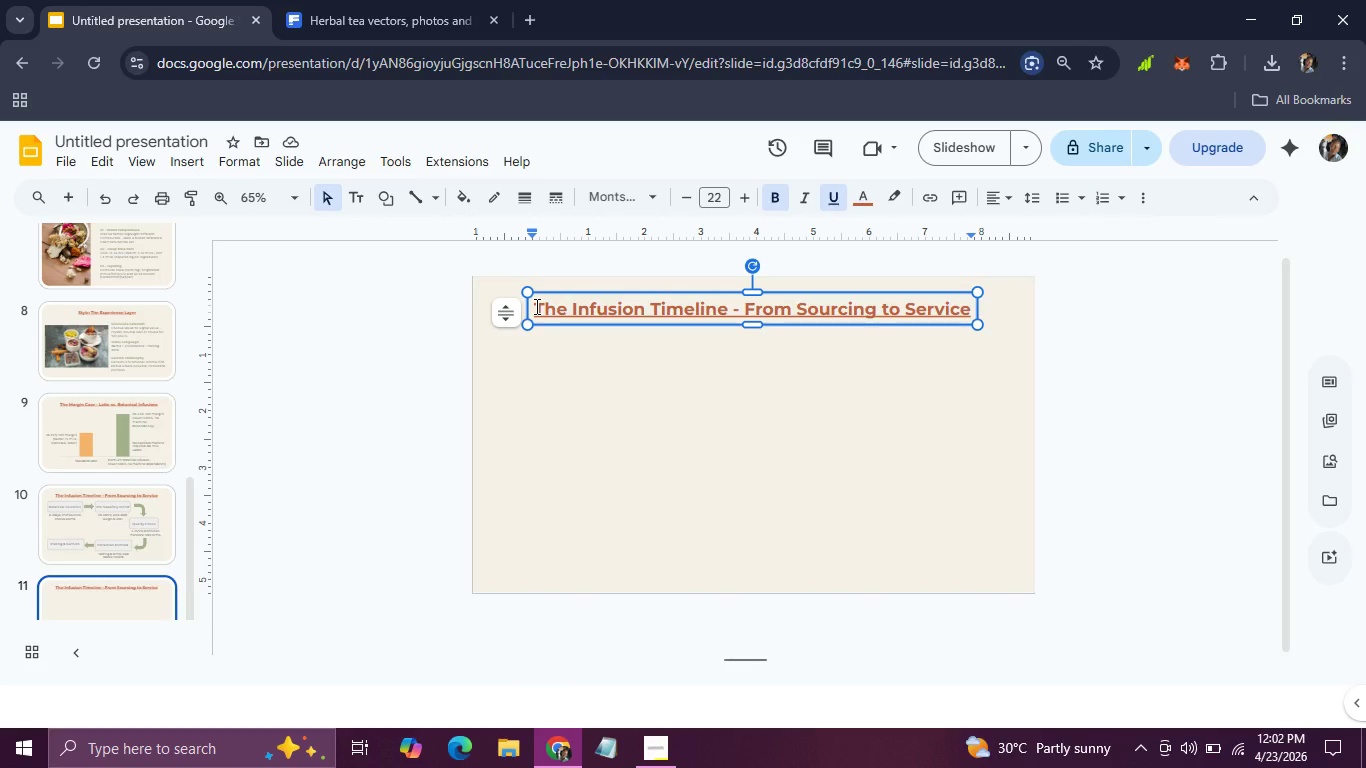 
left_click_drag(start_coordinate=[535, 306], to_coordinate=[979, 356])
 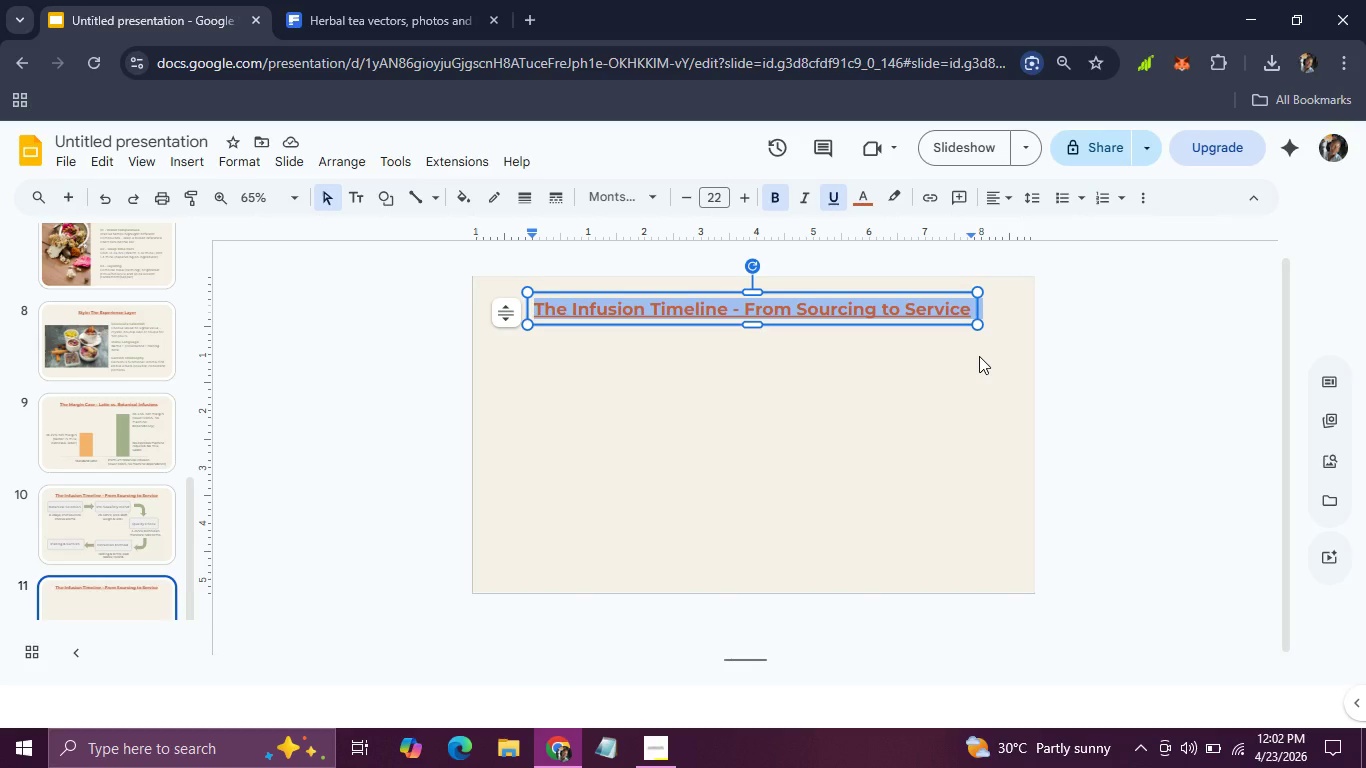 
type(From Concept to Menu in 39)
 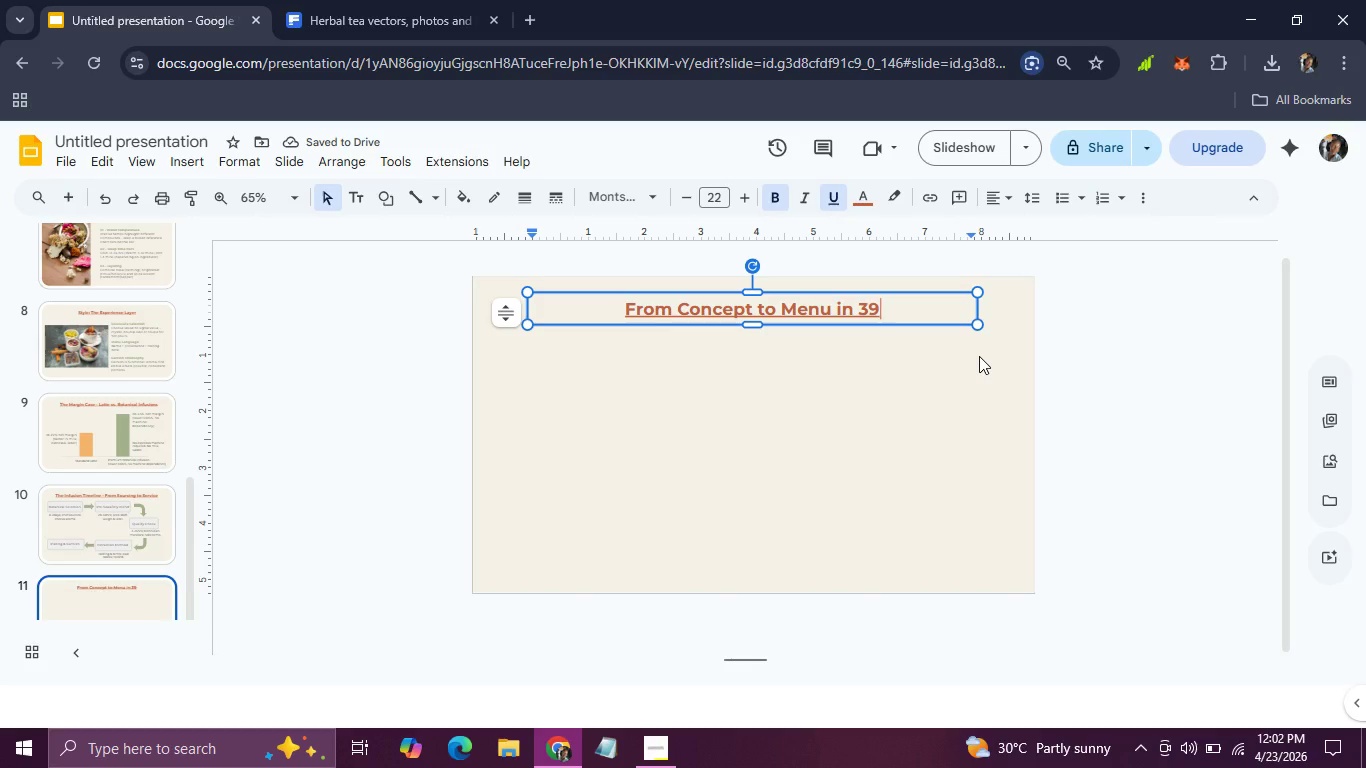 
key(Backspace)
type(0 Days)
 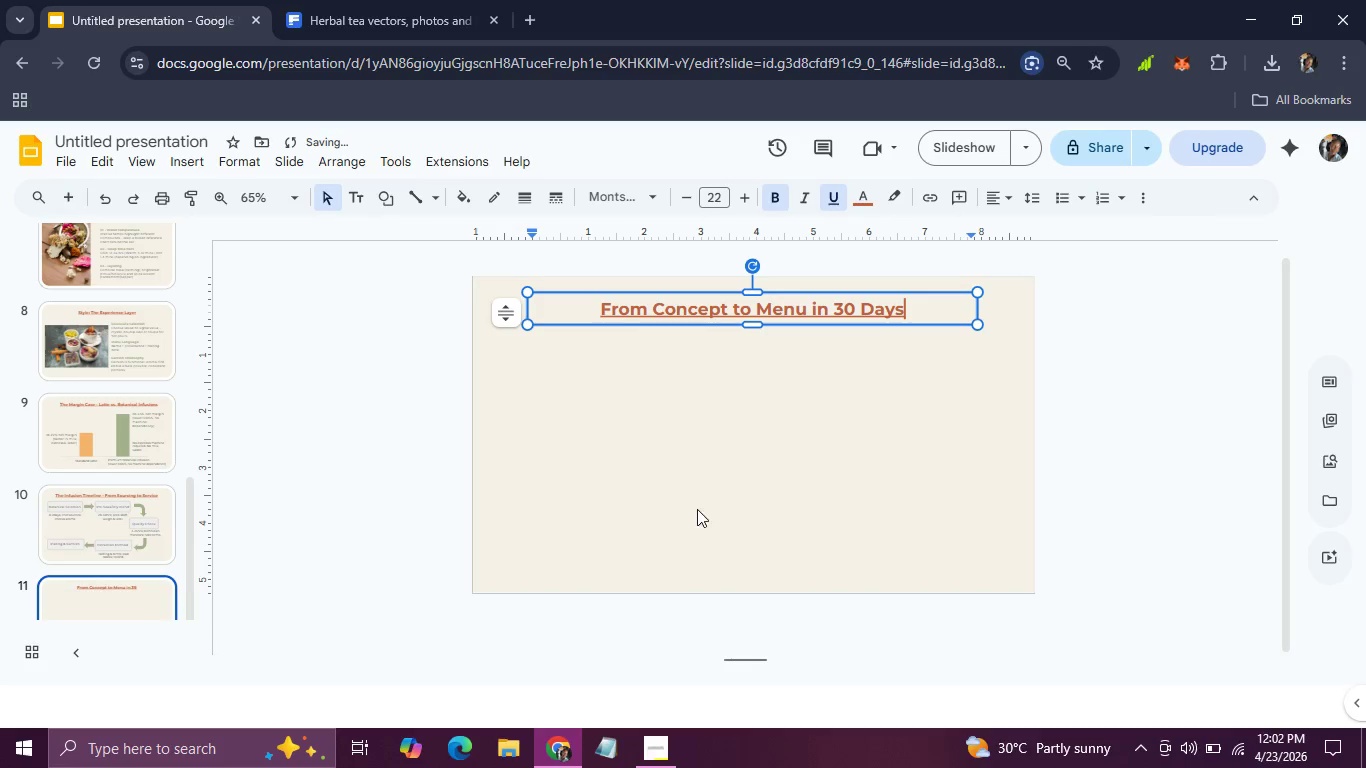 
left_click([693, 506])
 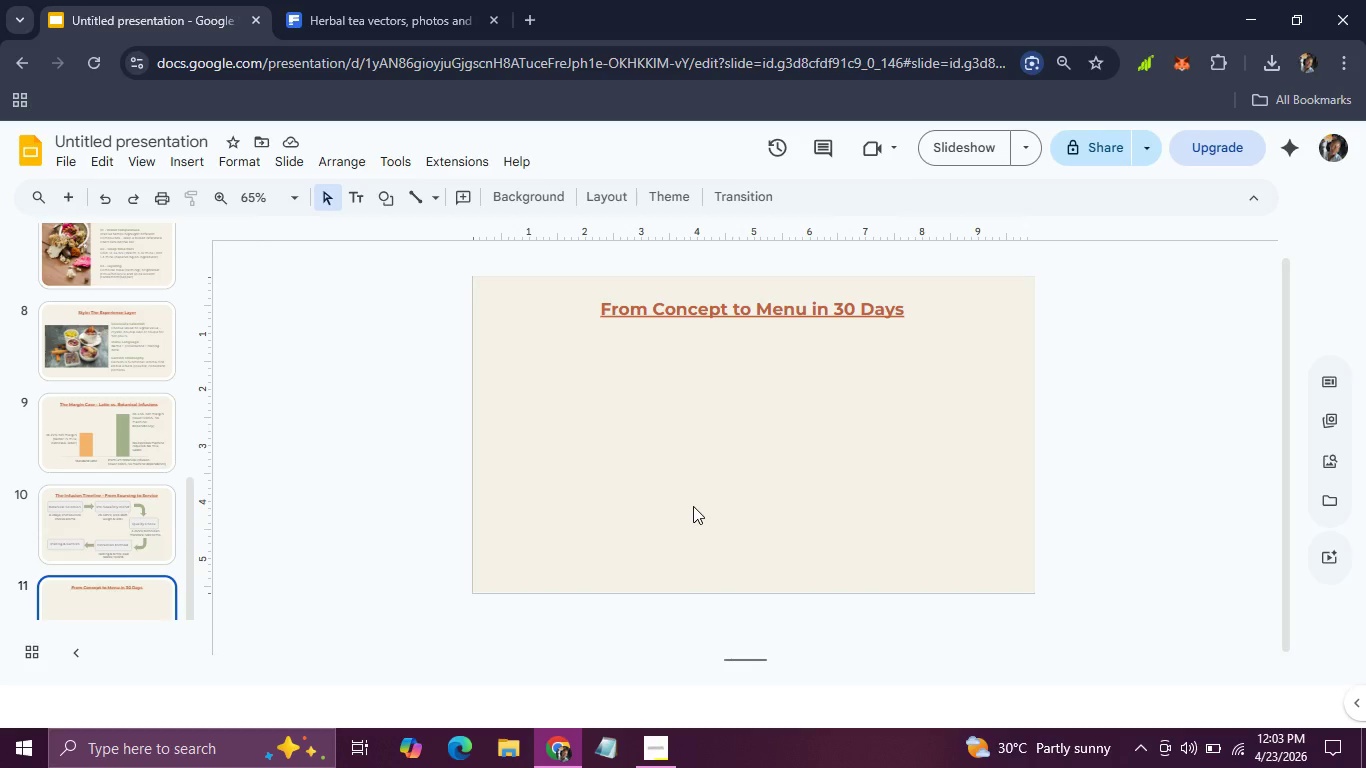 
wait(19.95)
 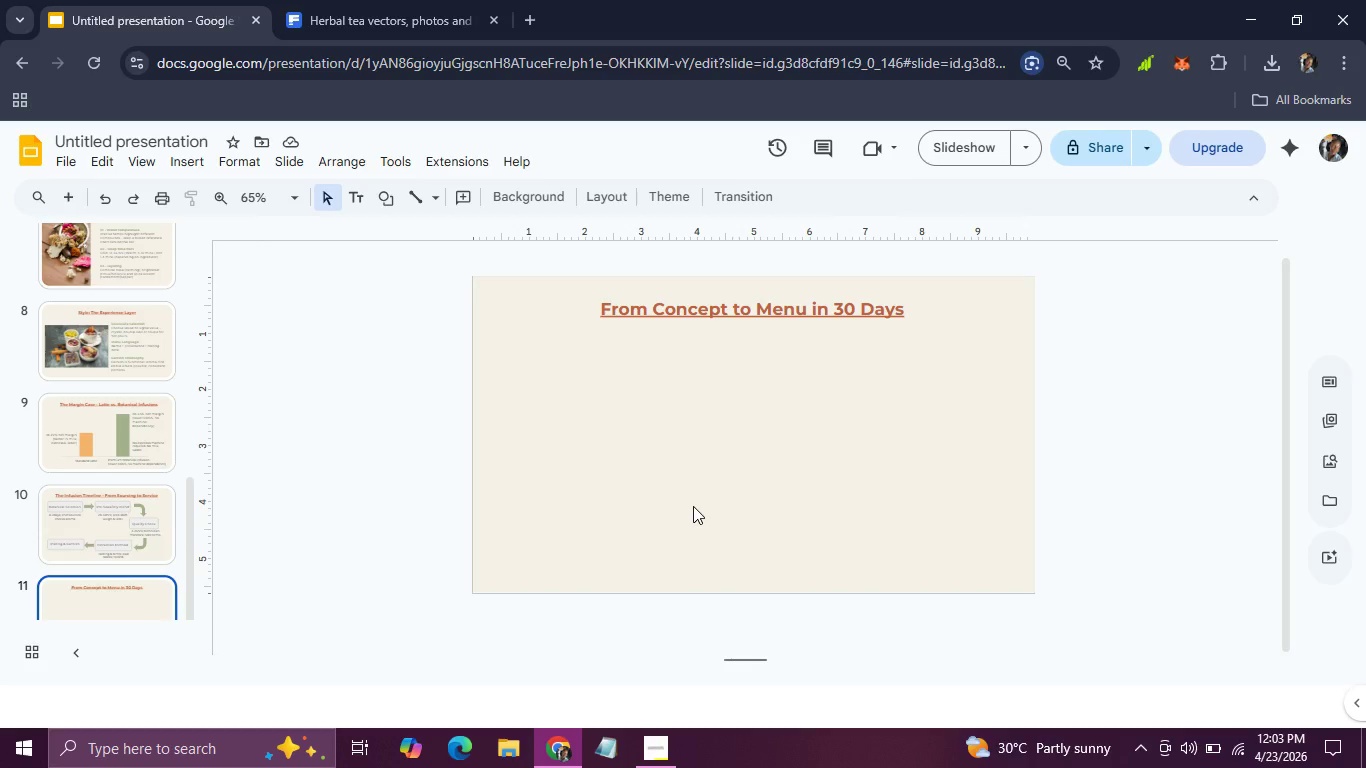 
scroll: coordinate [118, 331], scroll_direction: up, amount: 3.0
 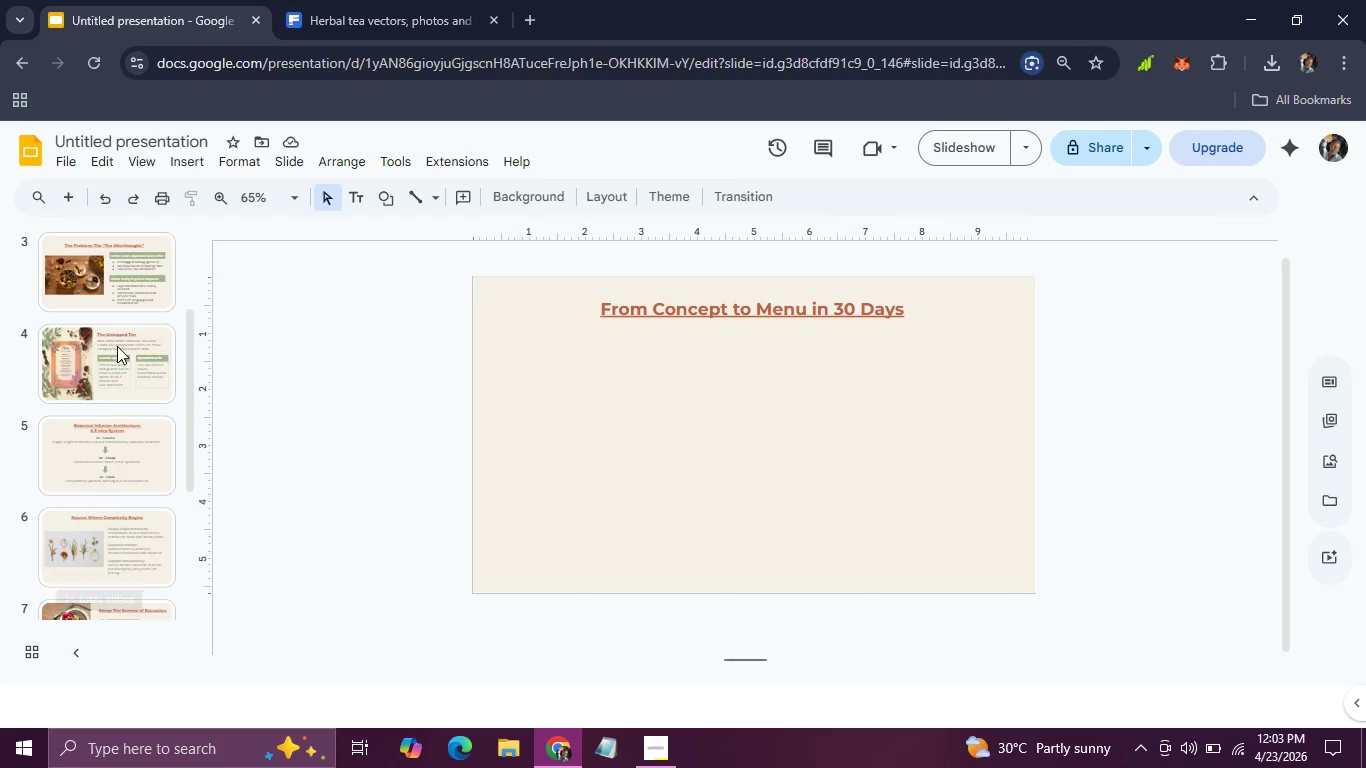 
left_click([117, 346])
 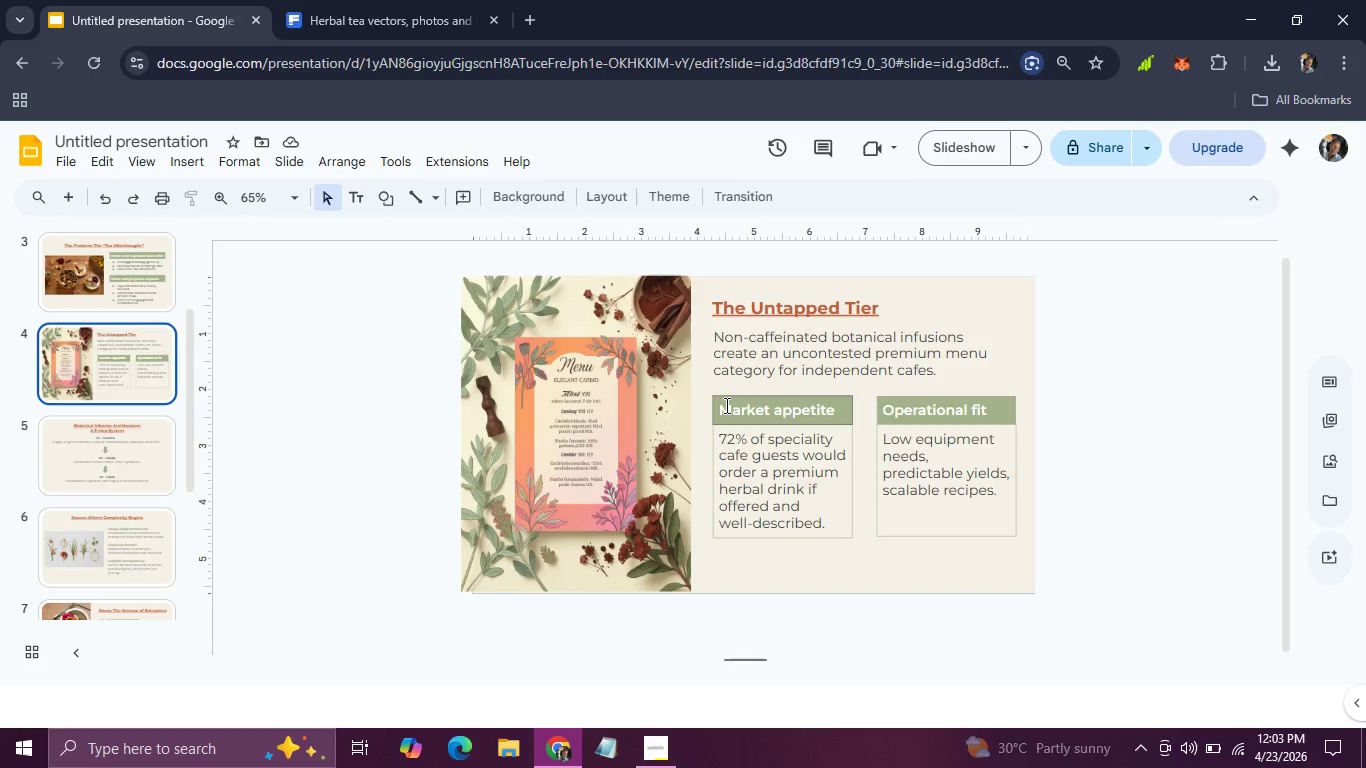 
left_click([717, 402])
 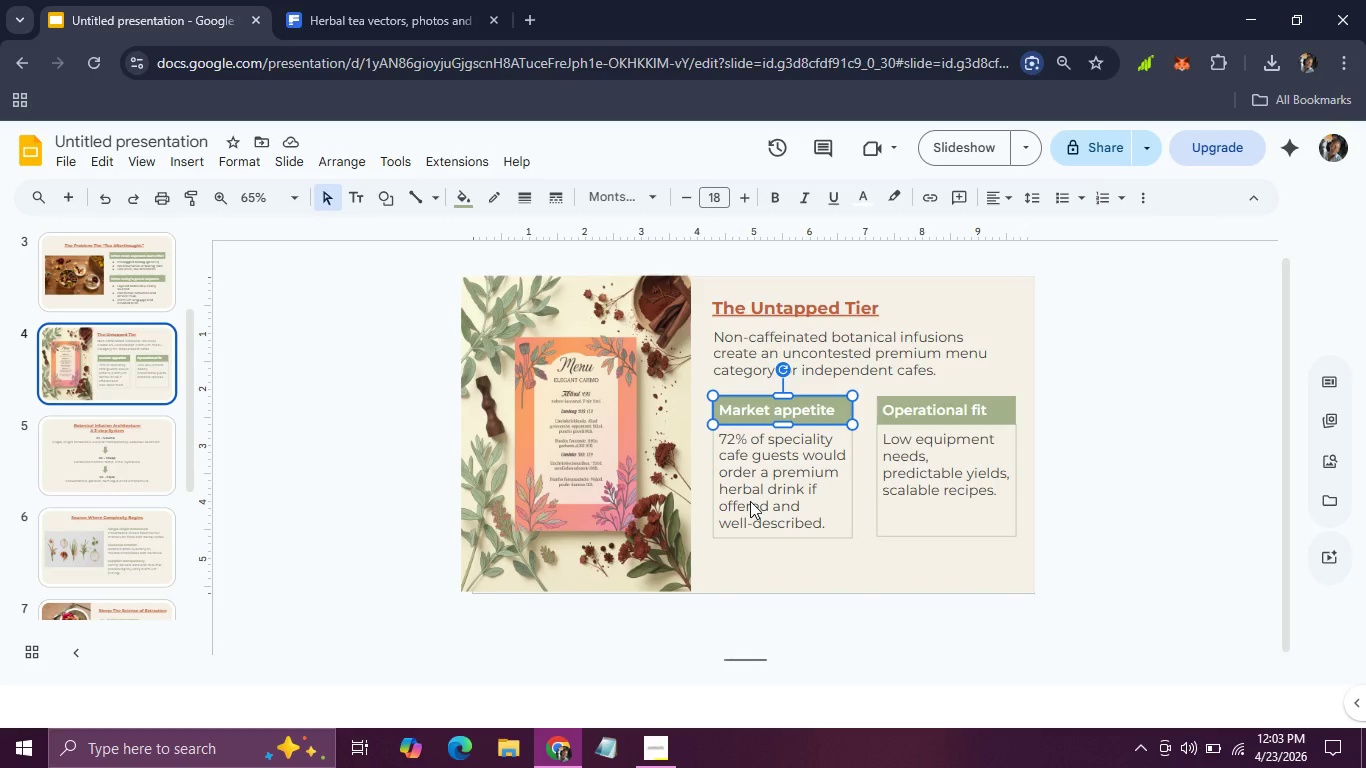 
hold_key(key=ShiftLeft, duration=0.69)
left_click([750, 501])
 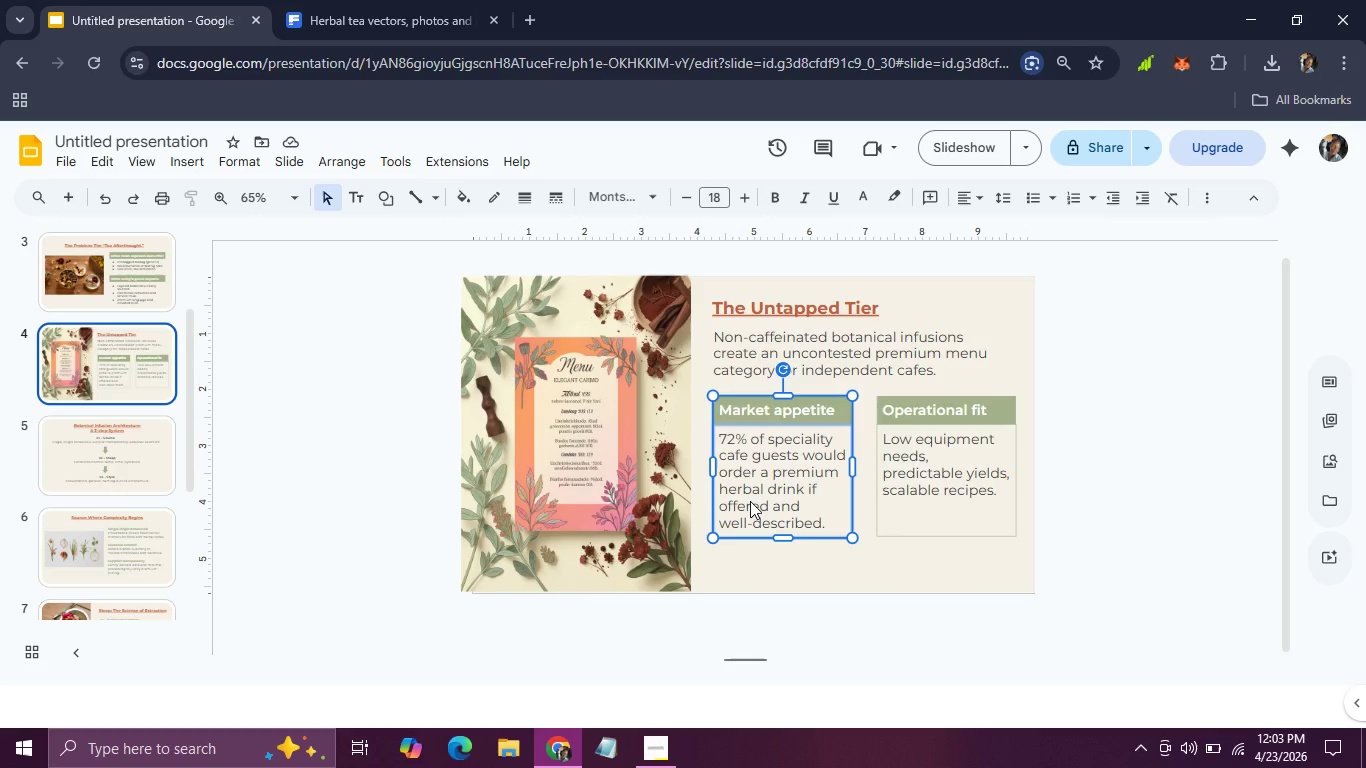 
key(Control+C)
 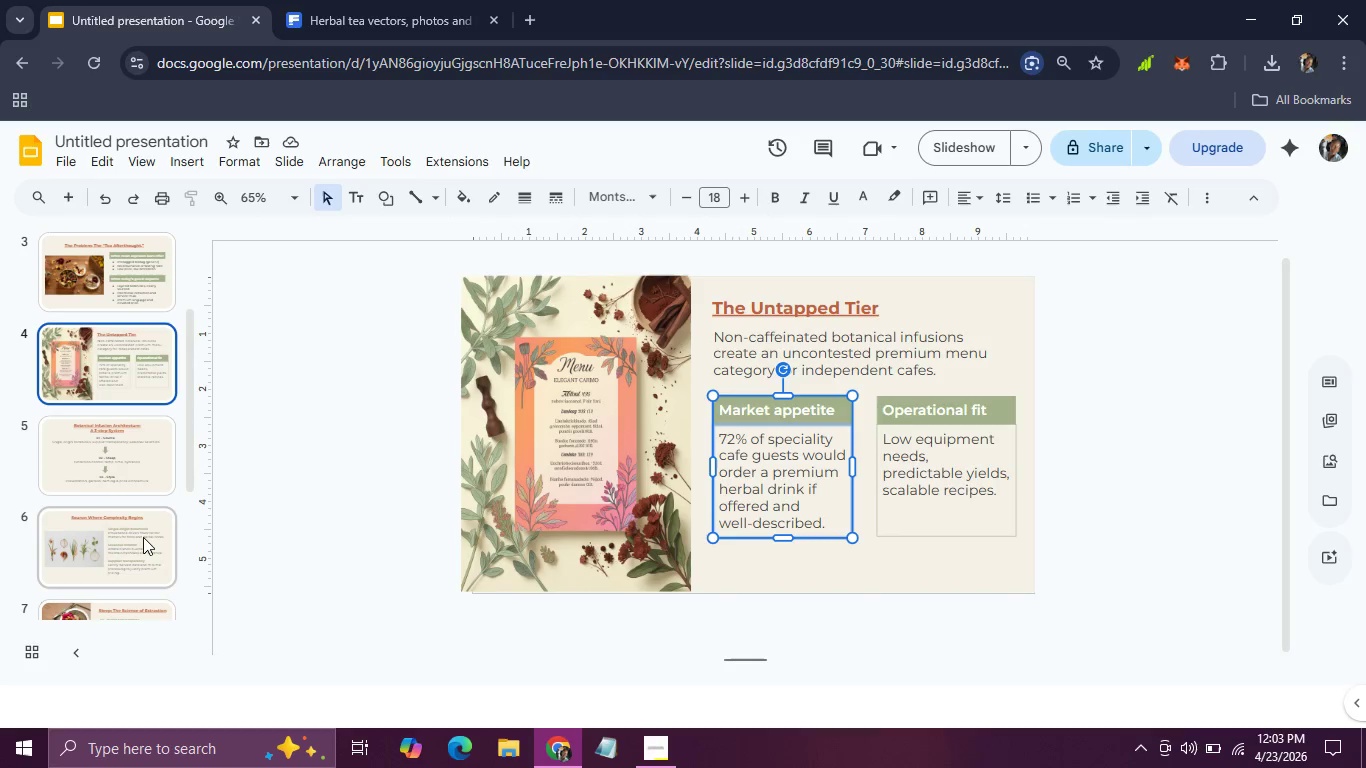 
scroll: coordinate [141, 536], scroll_direction: down, amount: 11.0
 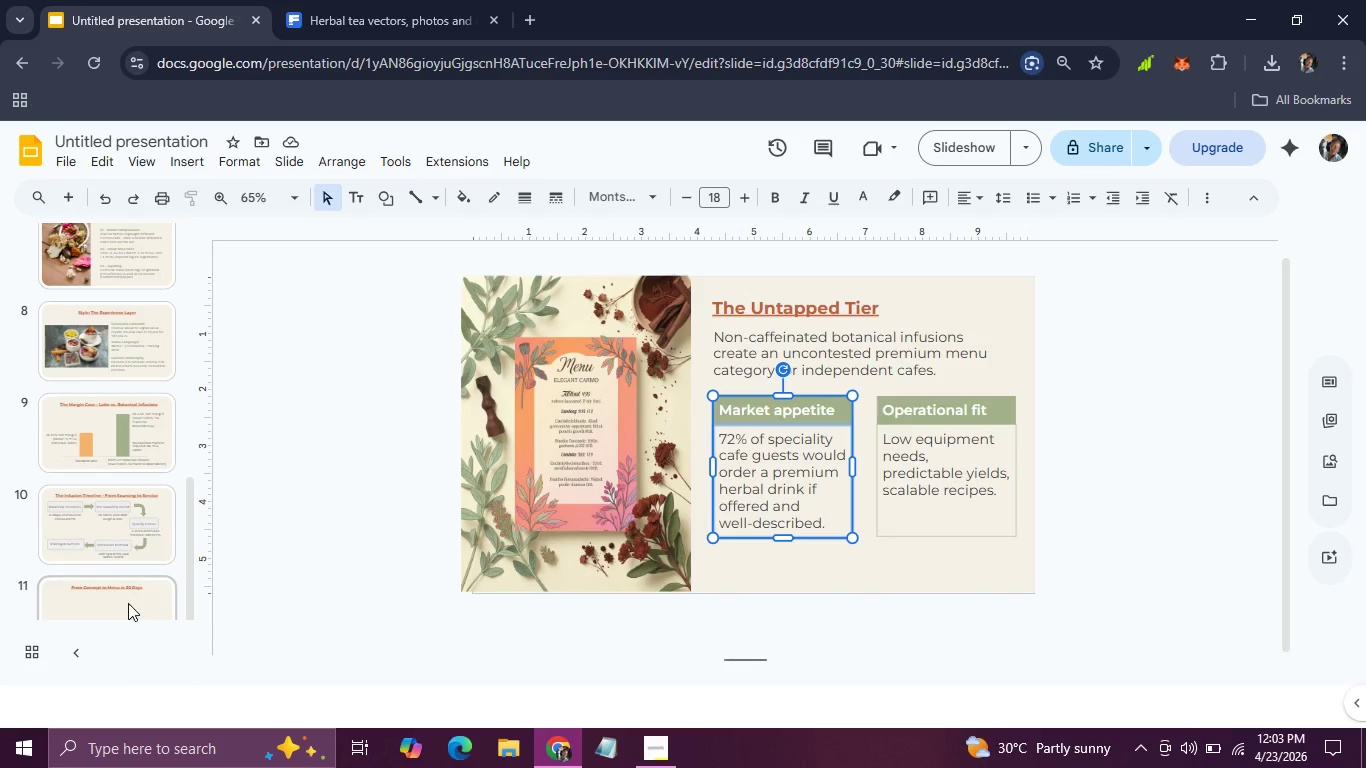 
left_click([129, 600])
 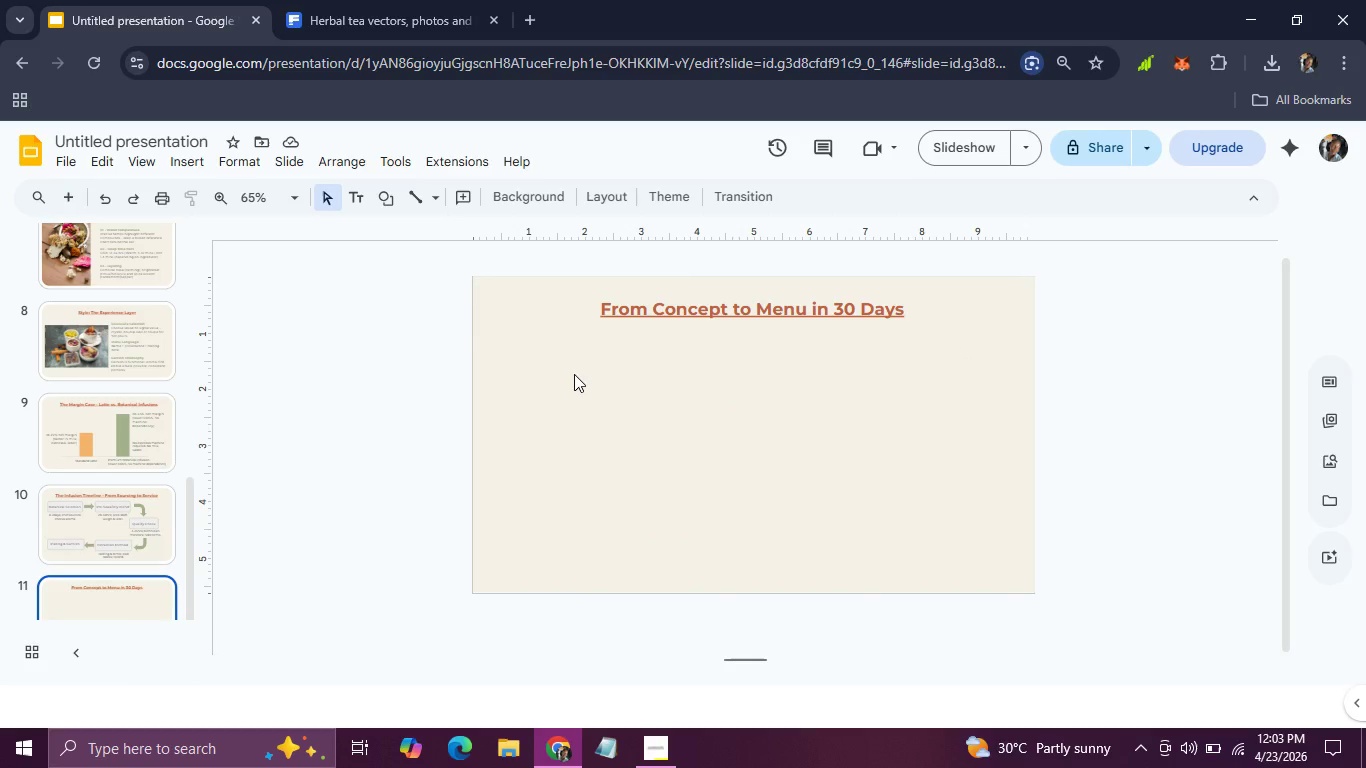 
key(Control+V)
 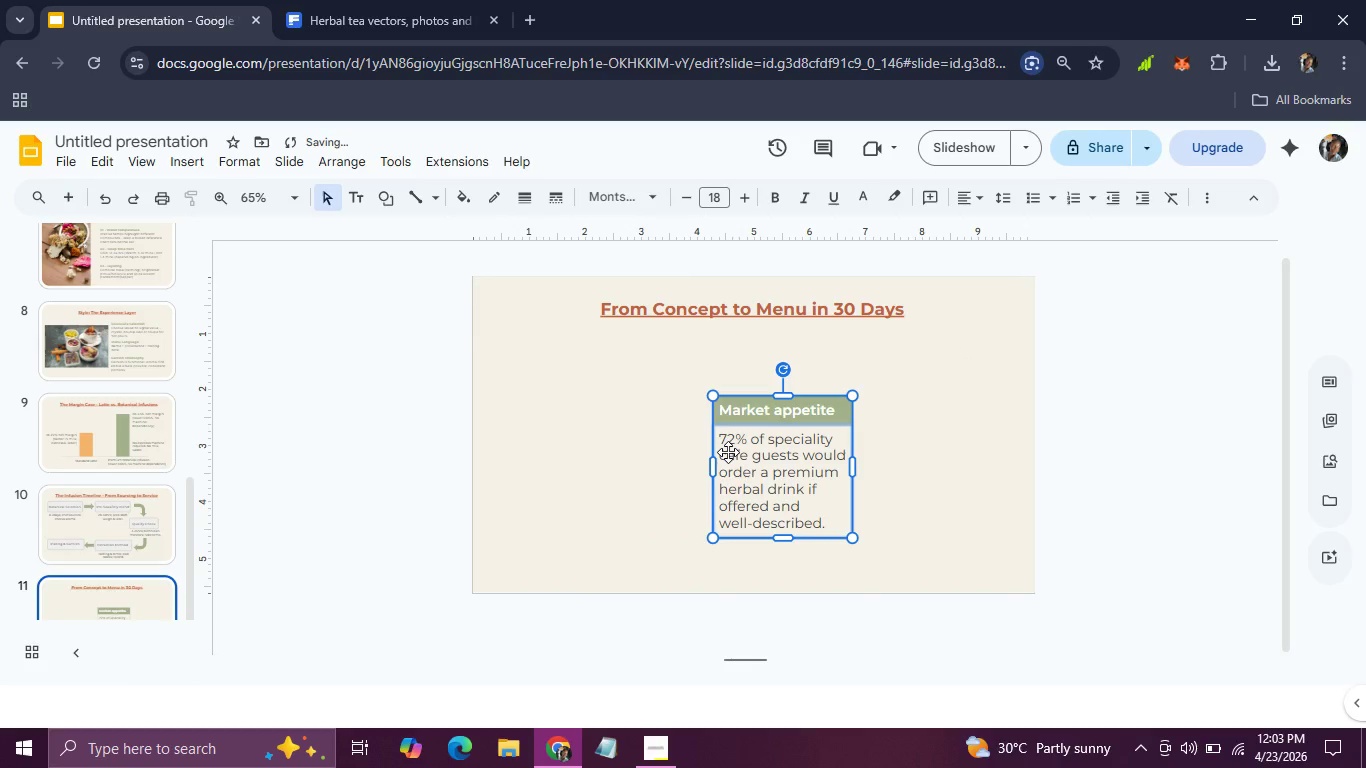 
left_click_drag(start_coordinate=[728, 452], to_coordinate=[507, 394])
 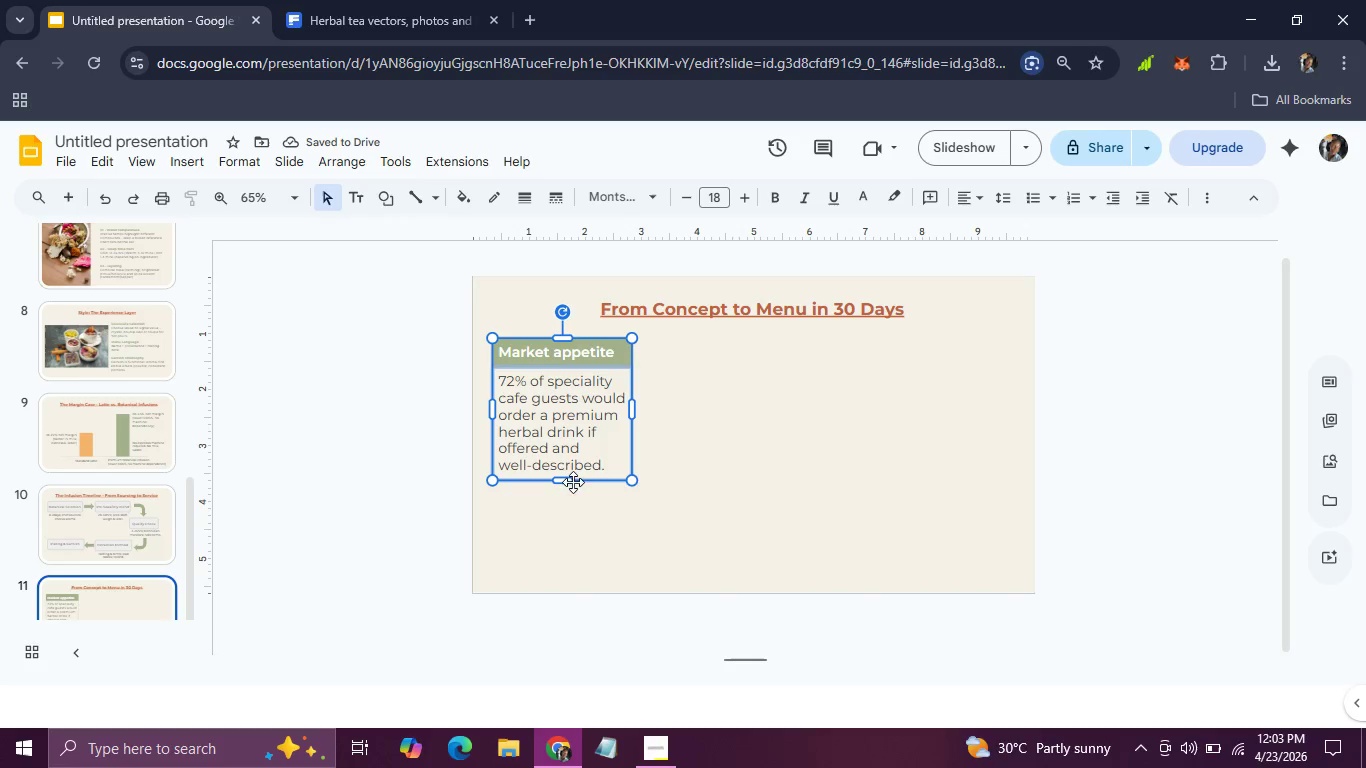 
left_click_drag(start_coordinate=[567, 479], to_coordinate=[570, 526])
 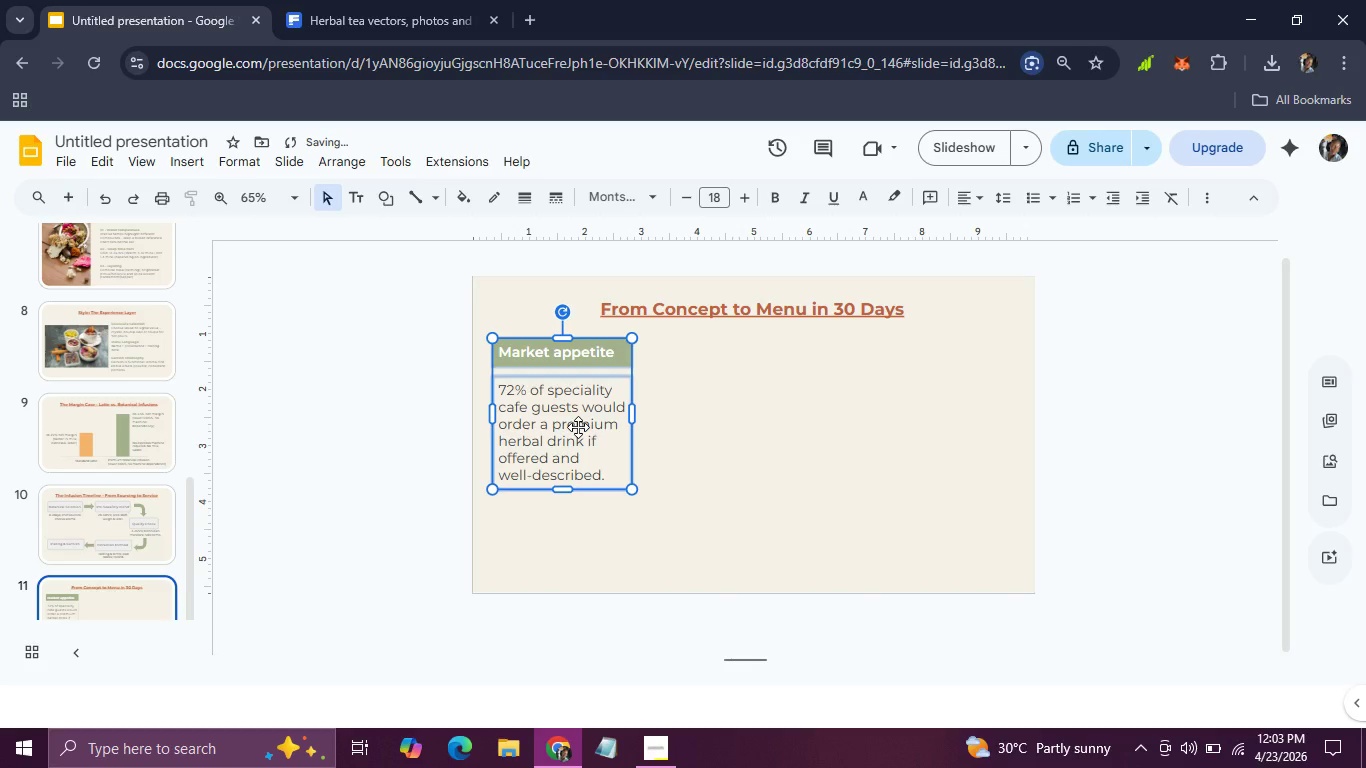 
key(Control+Z)
 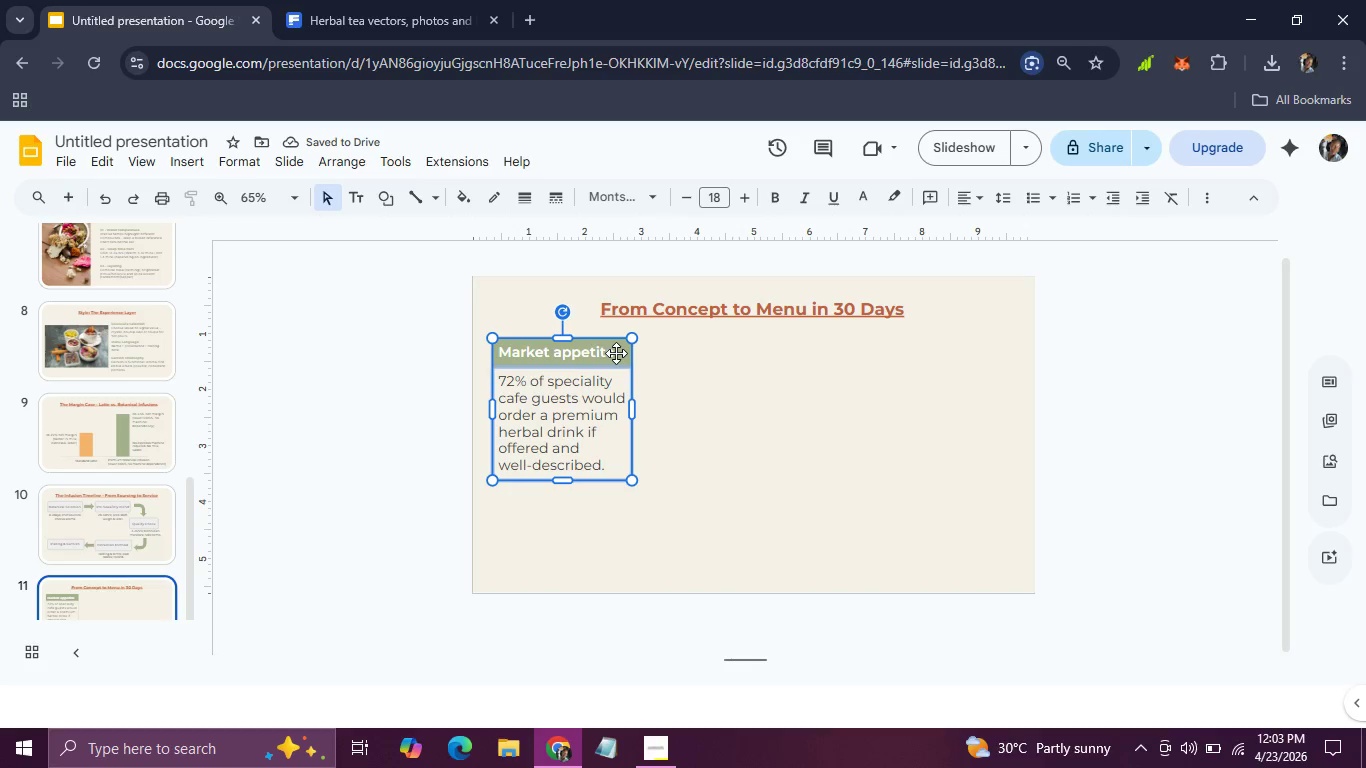 
double_click([583, 357])
 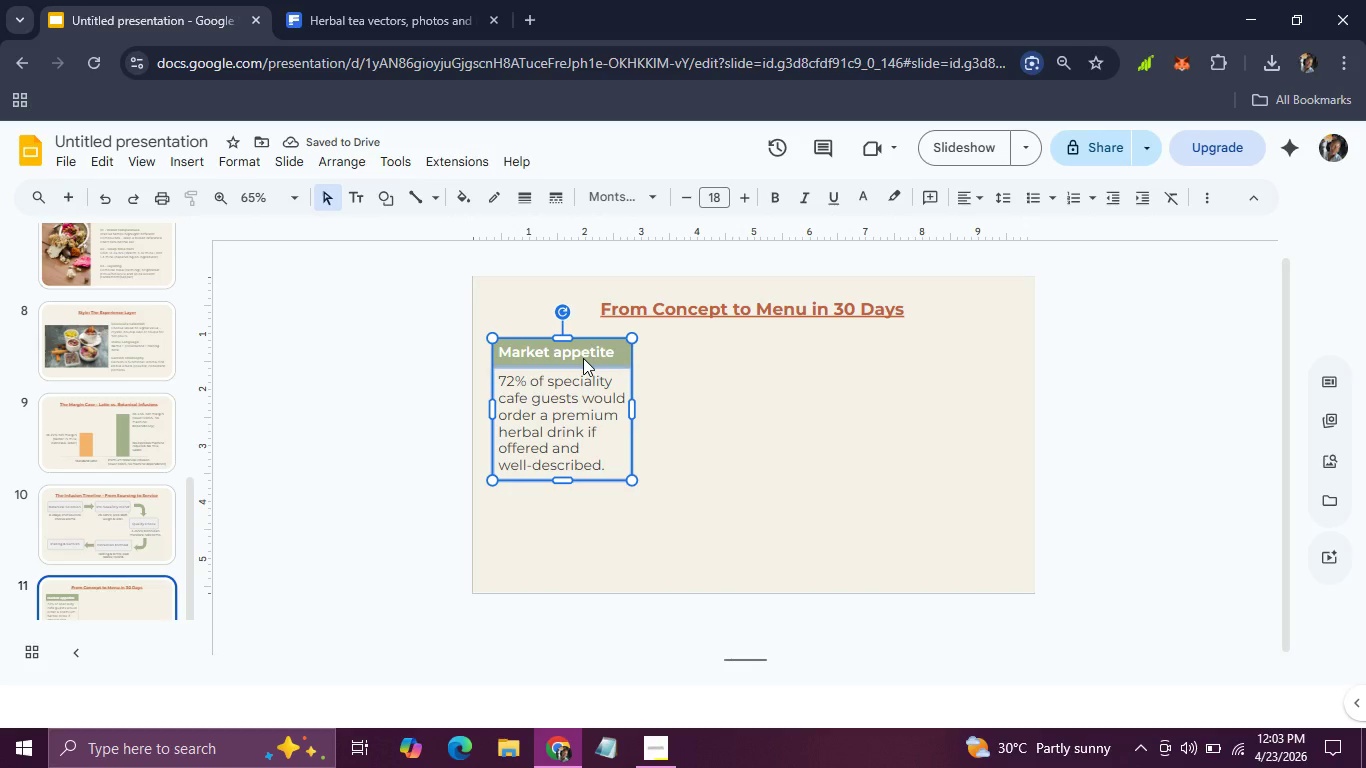 
triple_click([583, 358])
 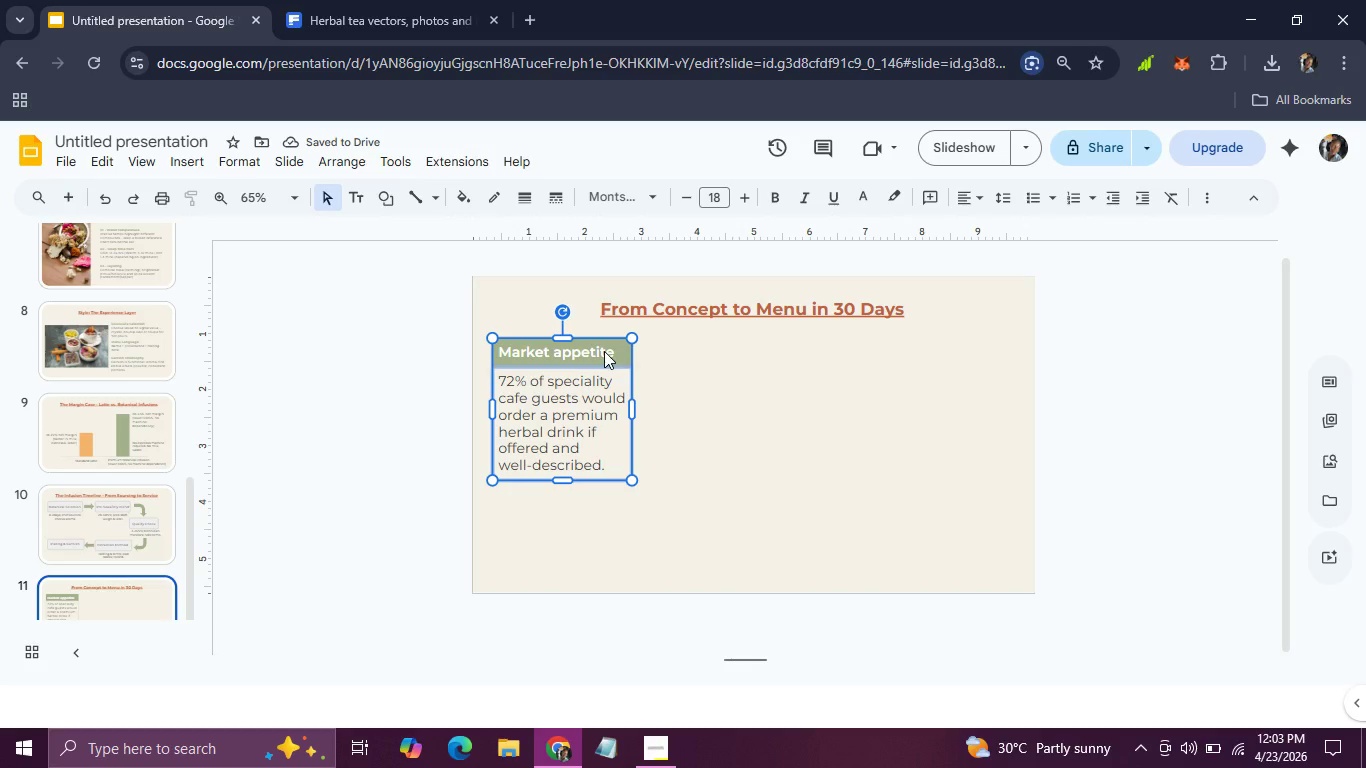 
double_click([604, 351])
 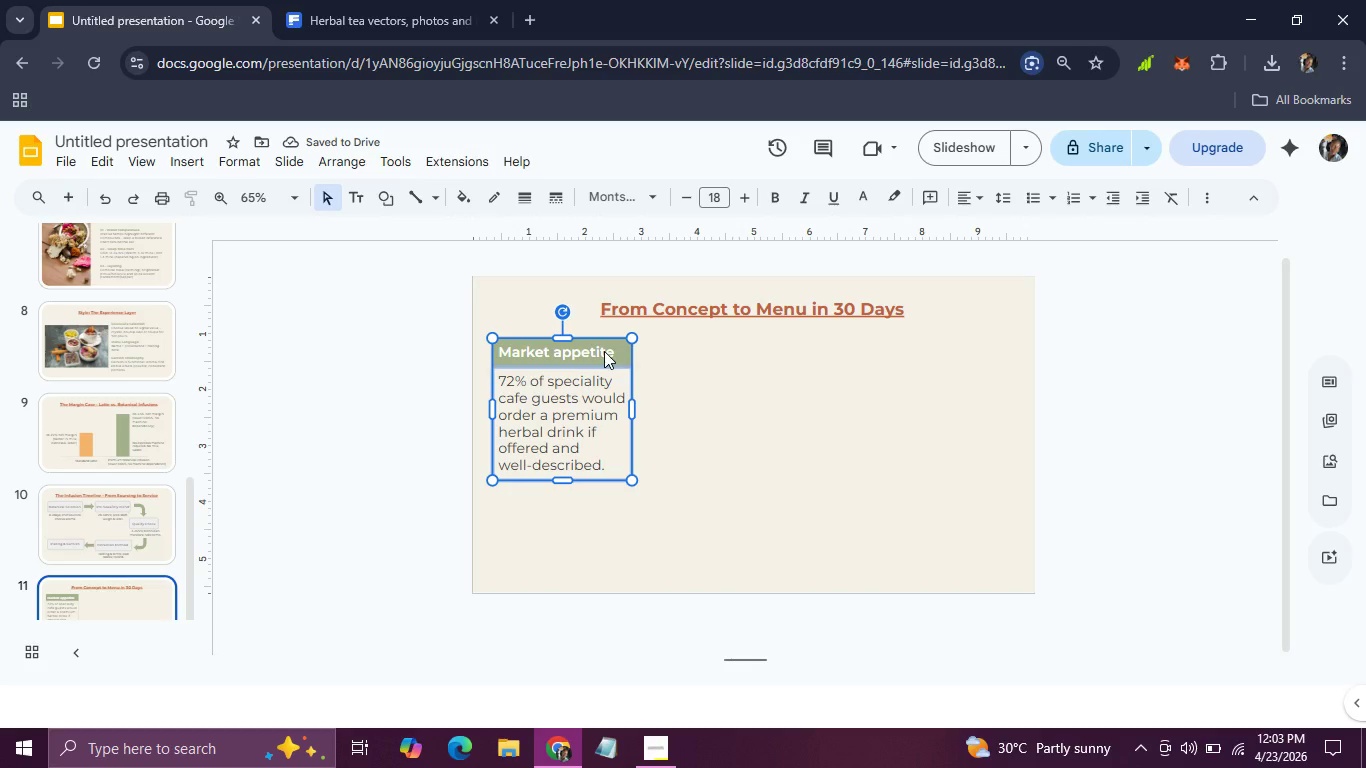 
triple_click([604, 351])
 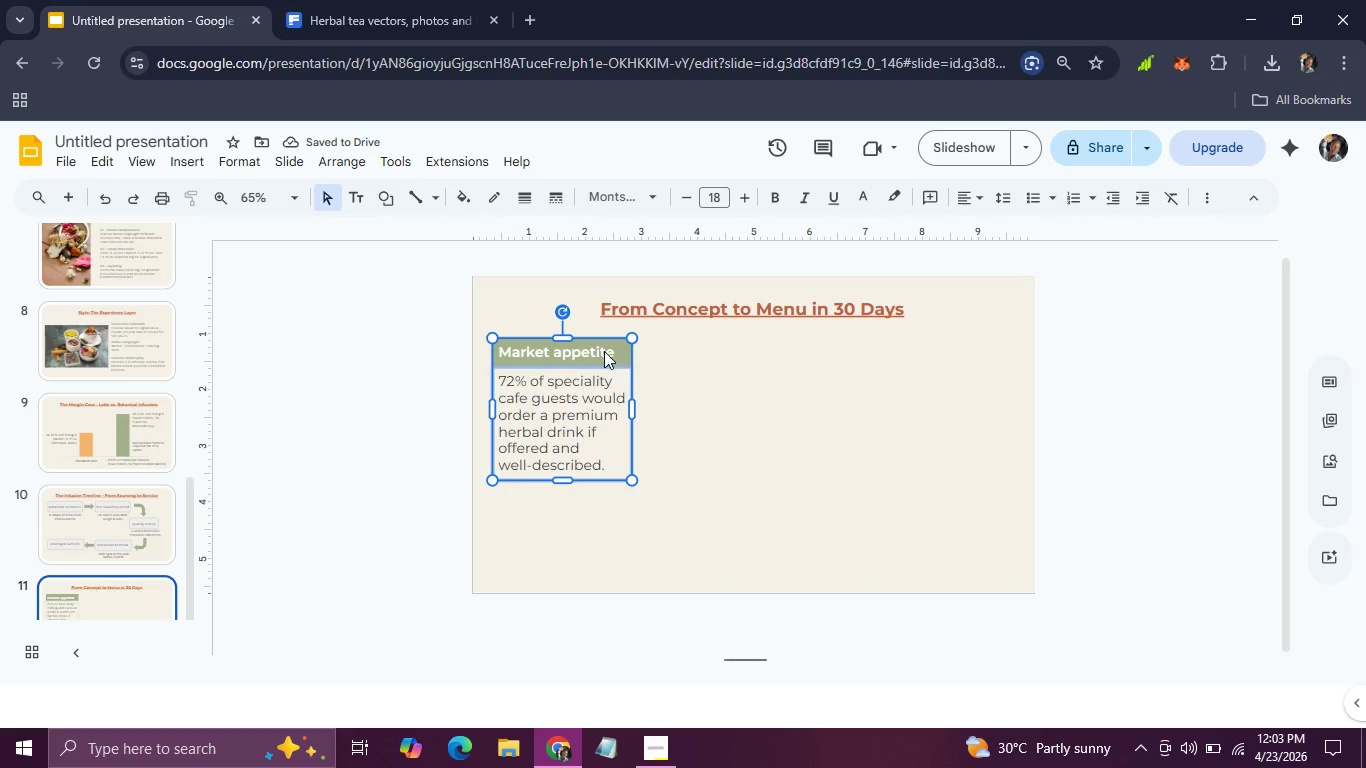 
triple_click([604, 351])
 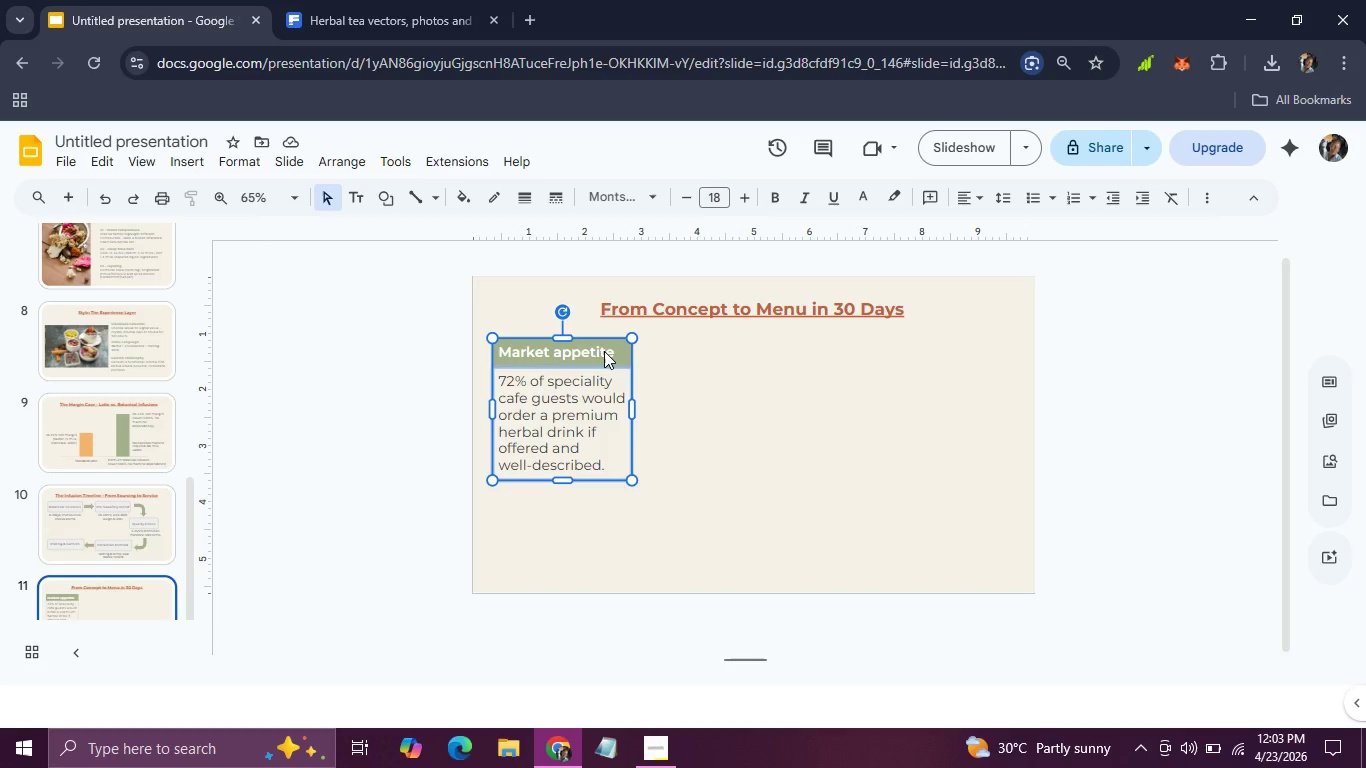 
double_click([604, 351])
 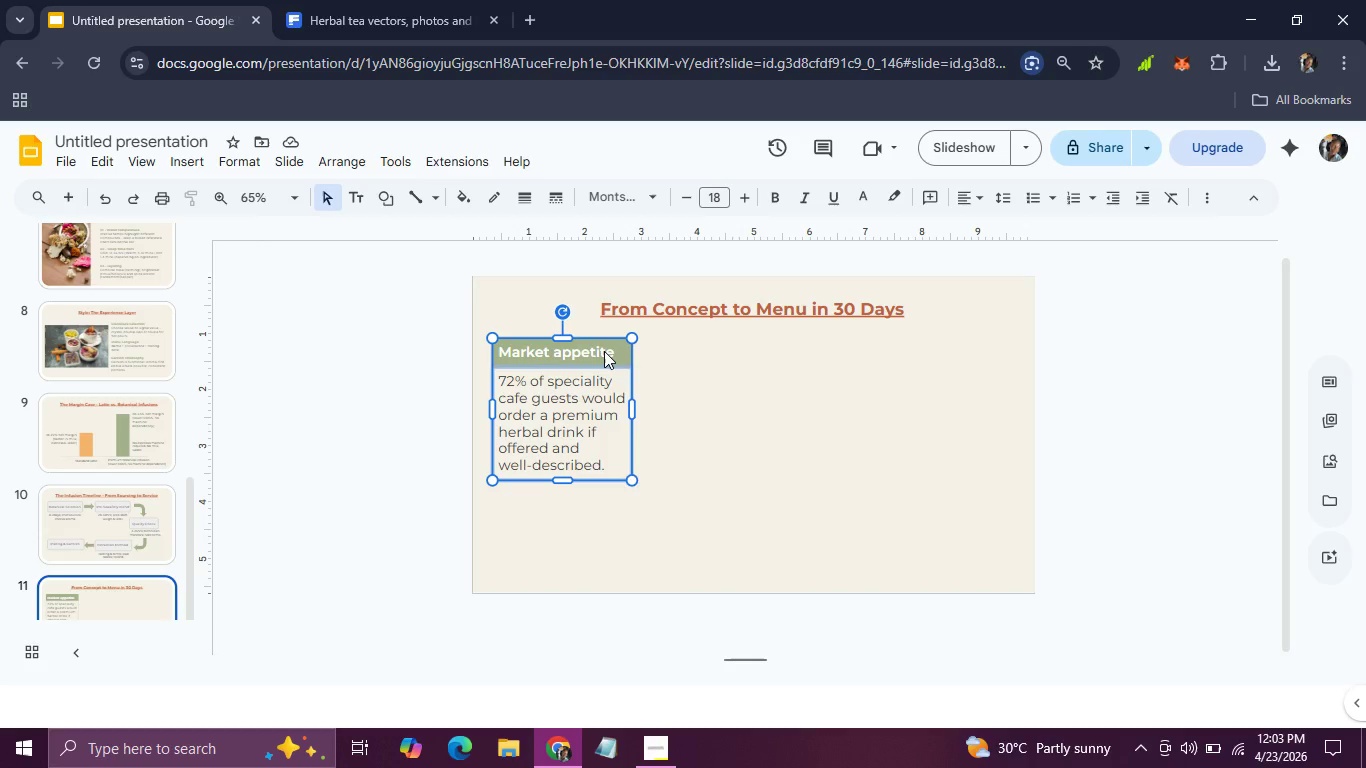 
triple_click([604, 351])
 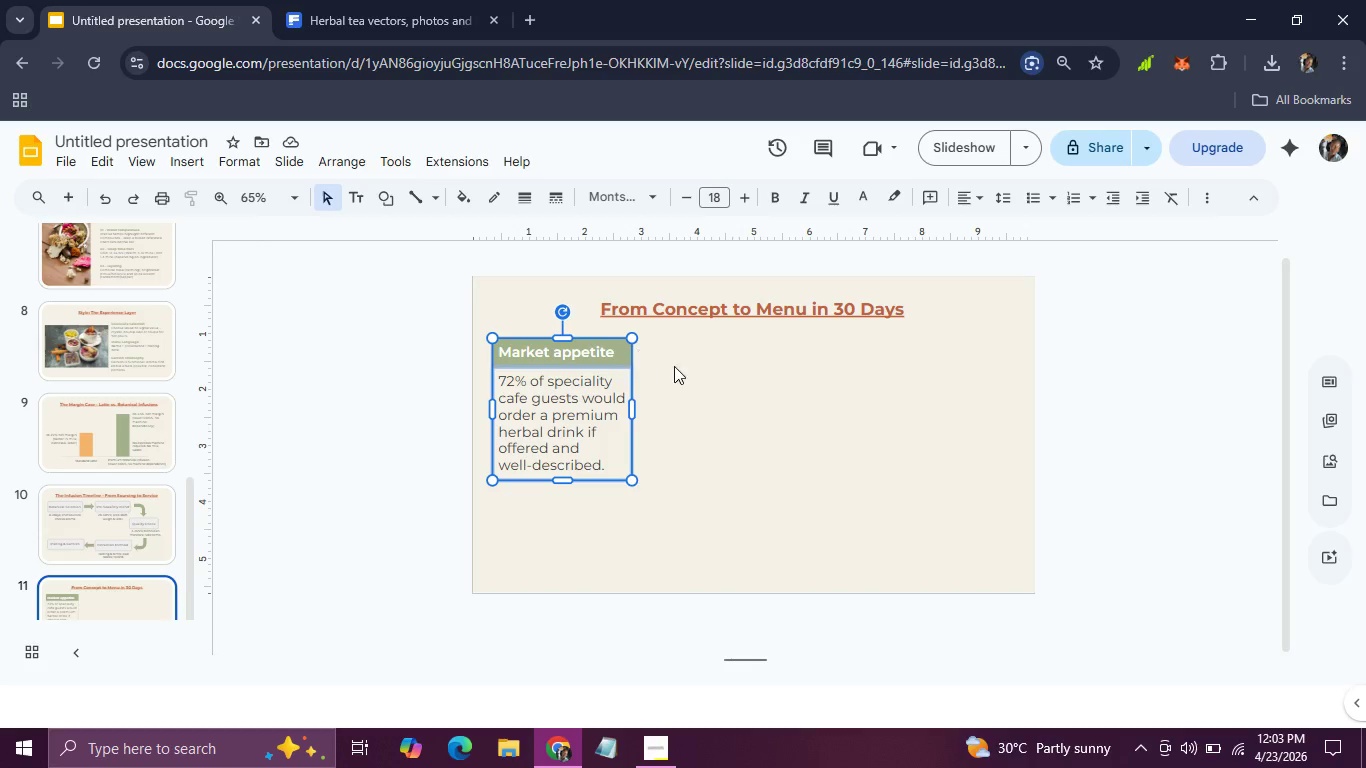 
left_click([675, 366])
 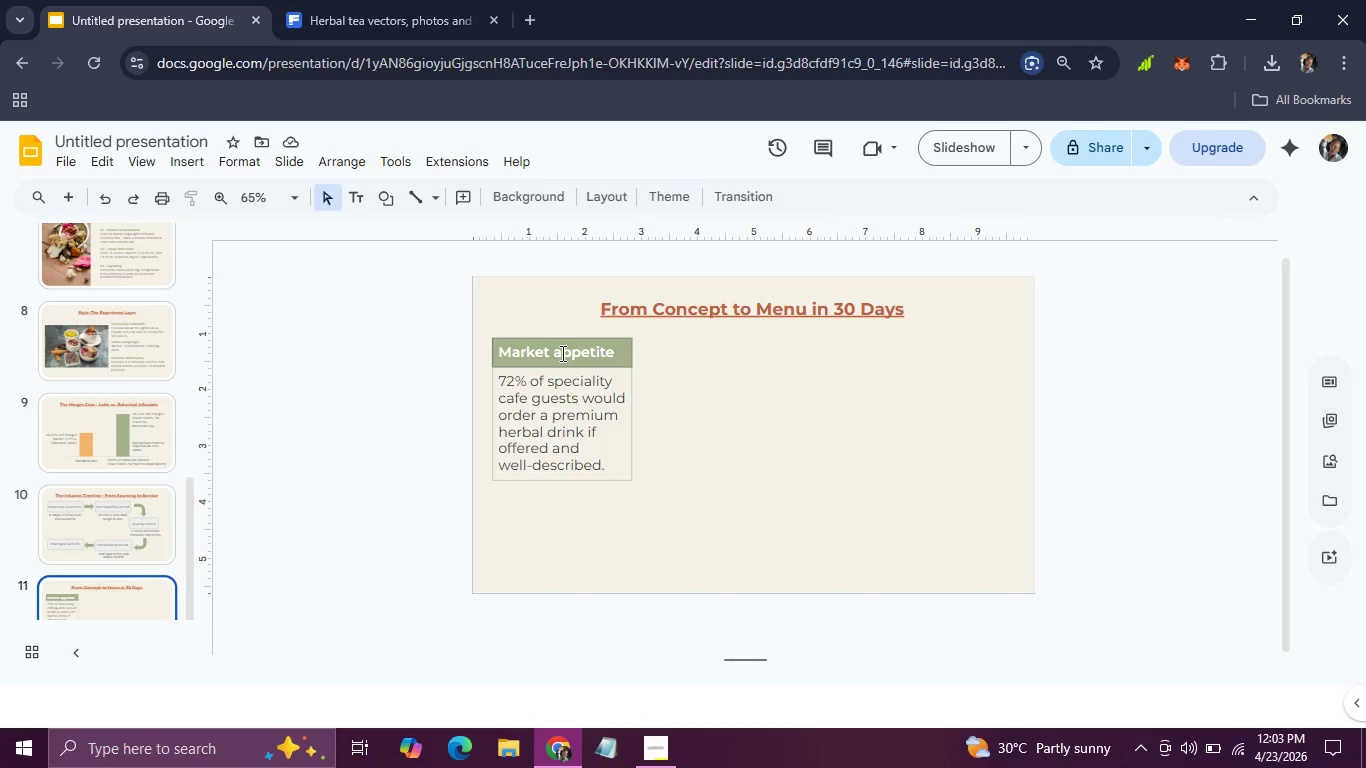 
double_click([561, 353])
 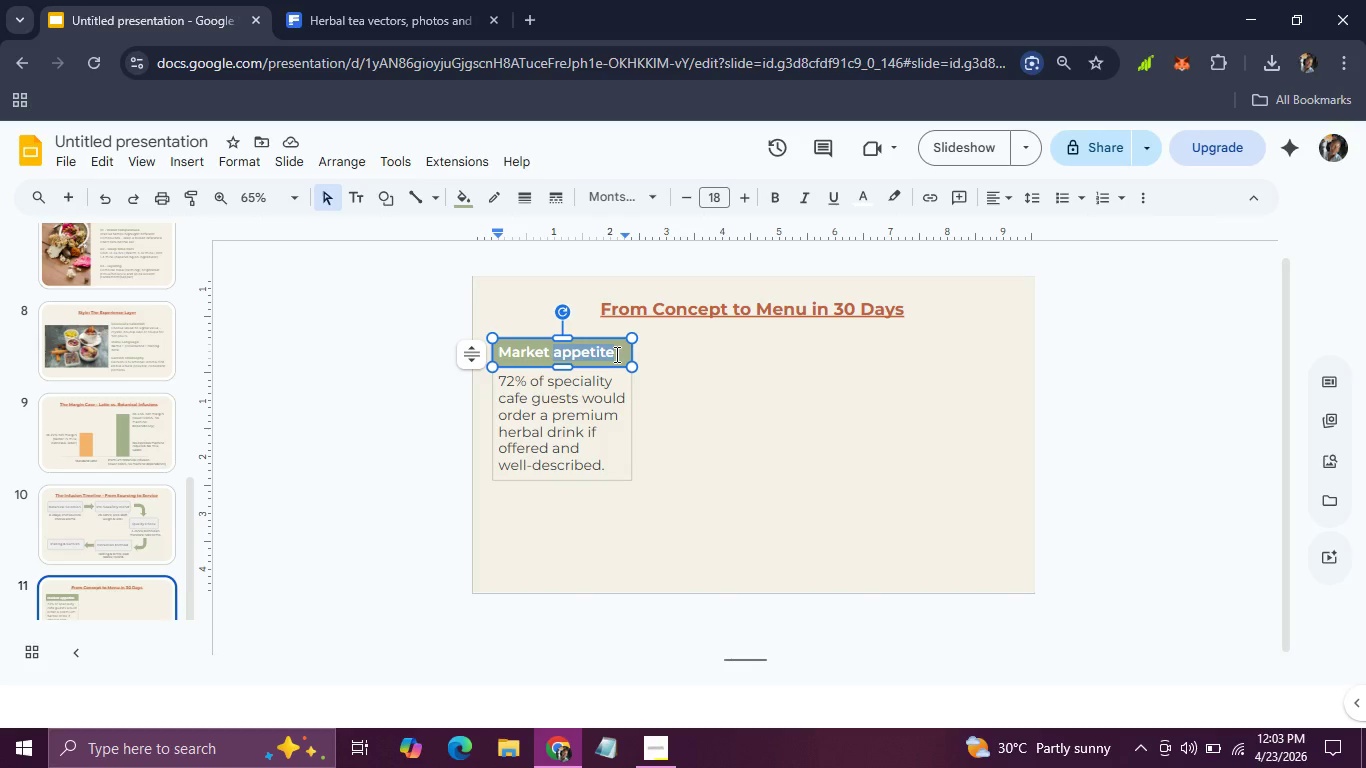 
left_click_drag(start_coordinate=[615, 354], to_coordinate=[486, 351])
 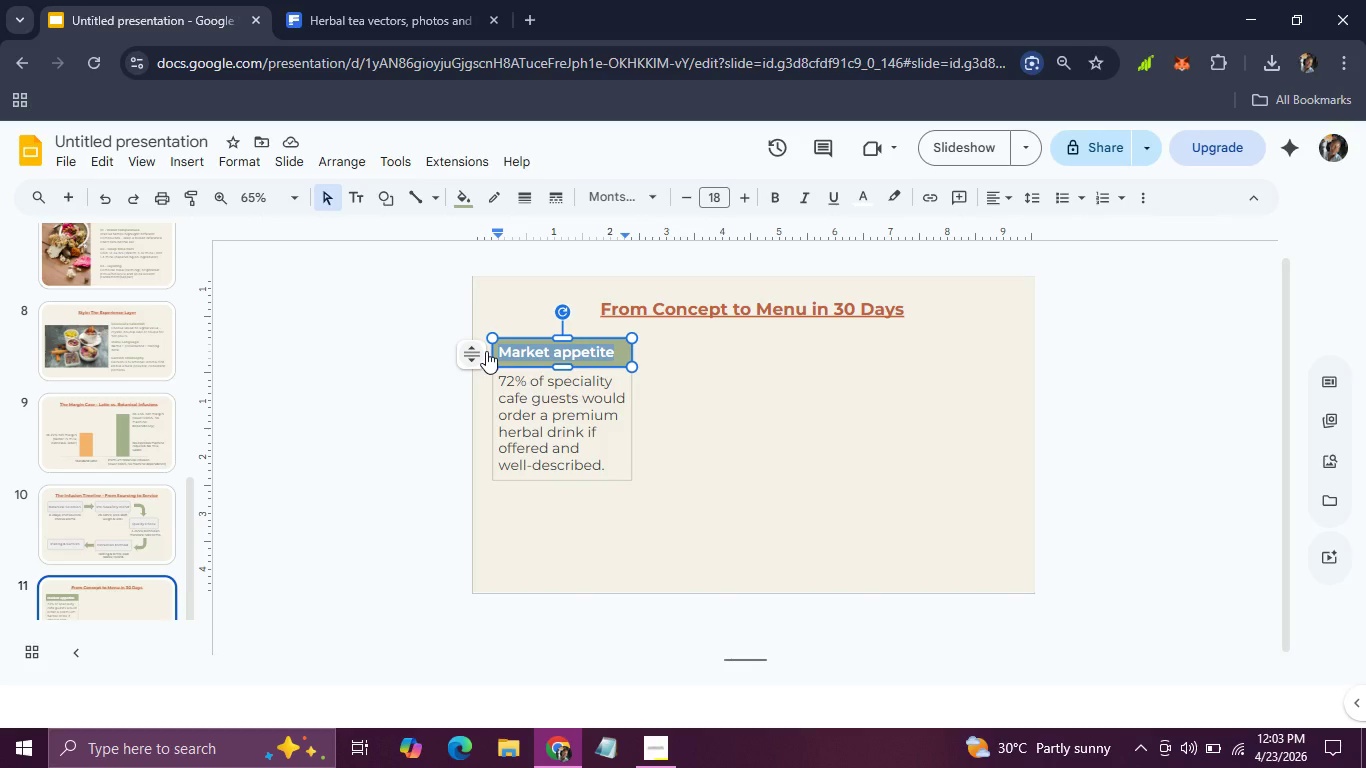 
type(Week 1 -2 )
key(Backspace)
key(Backspace)
type( 2: Source & Sample)
 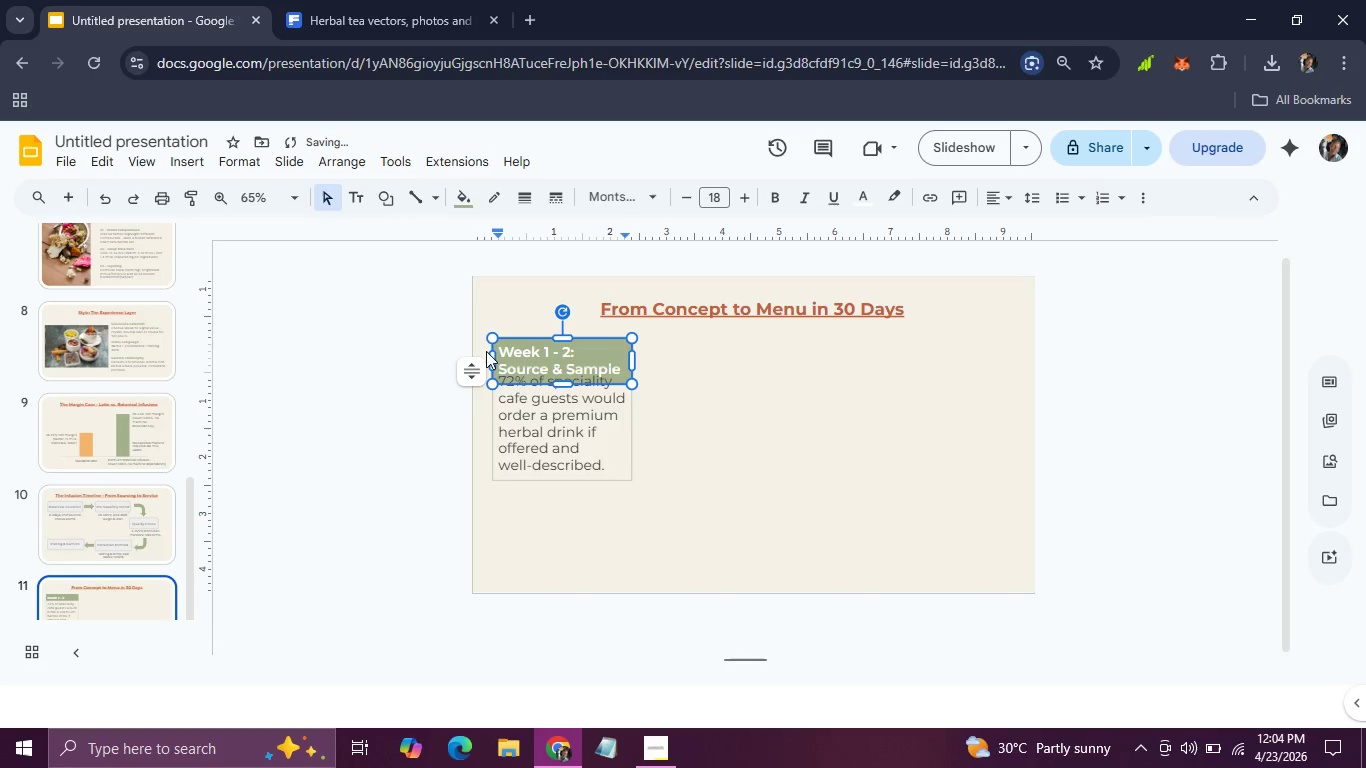 
left_click([505, 479])
 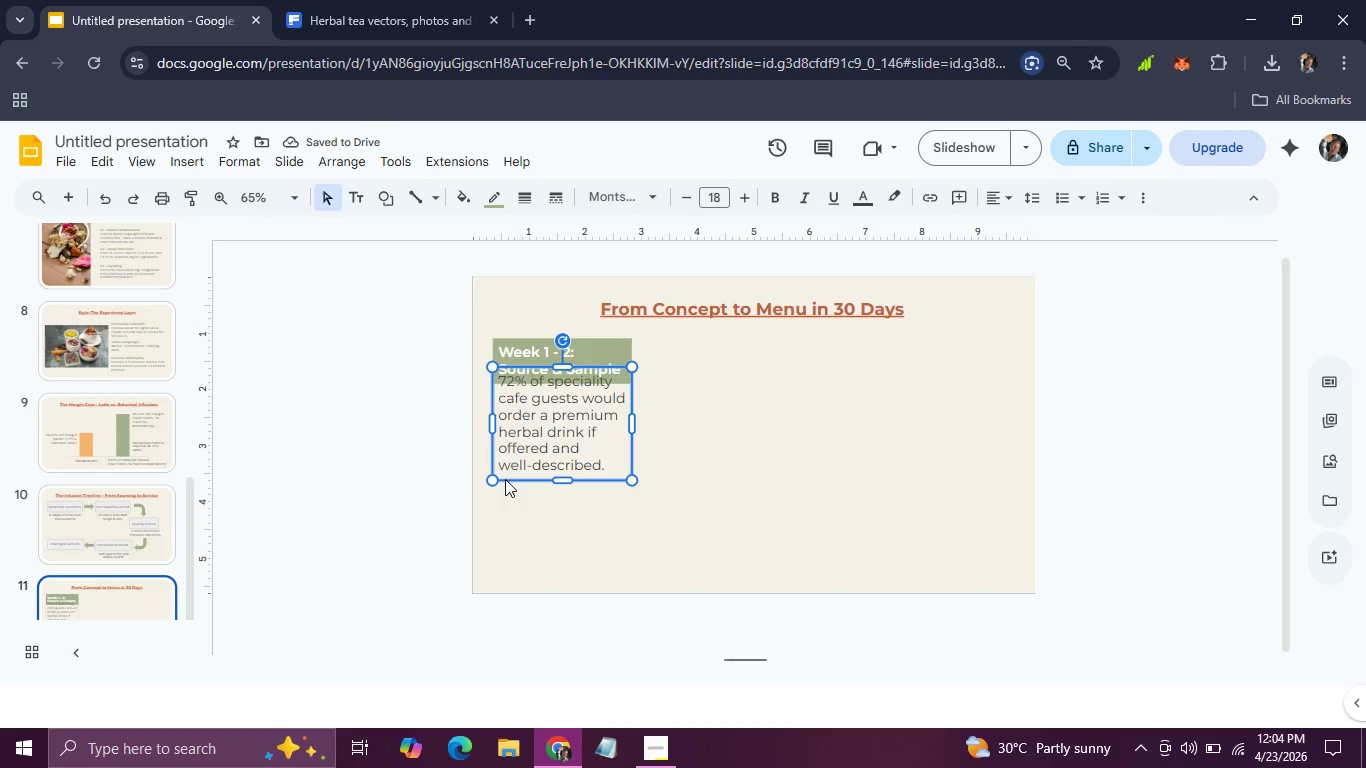 
key(ArrowLeft)
 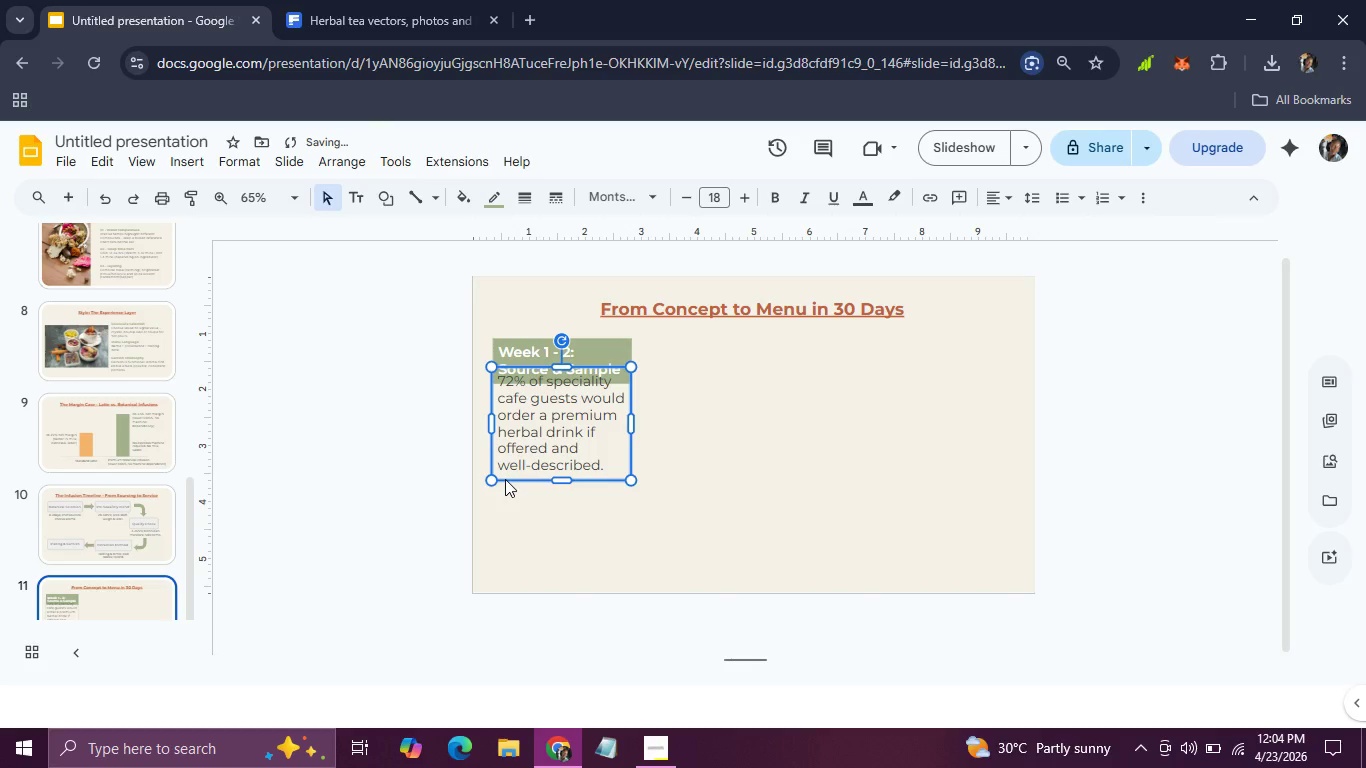 
hold_key(key=ArrowDown, duration=1.12)
 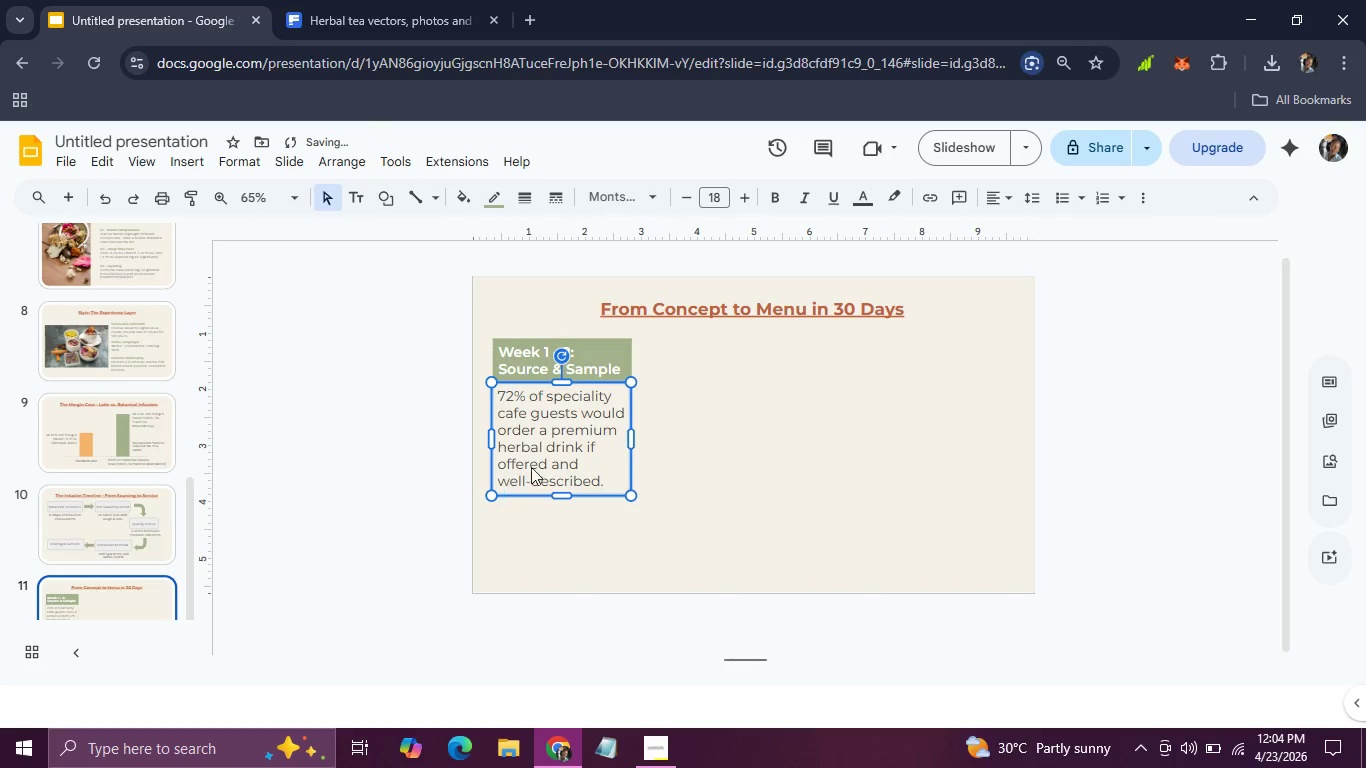 
left_click([672, 453])
 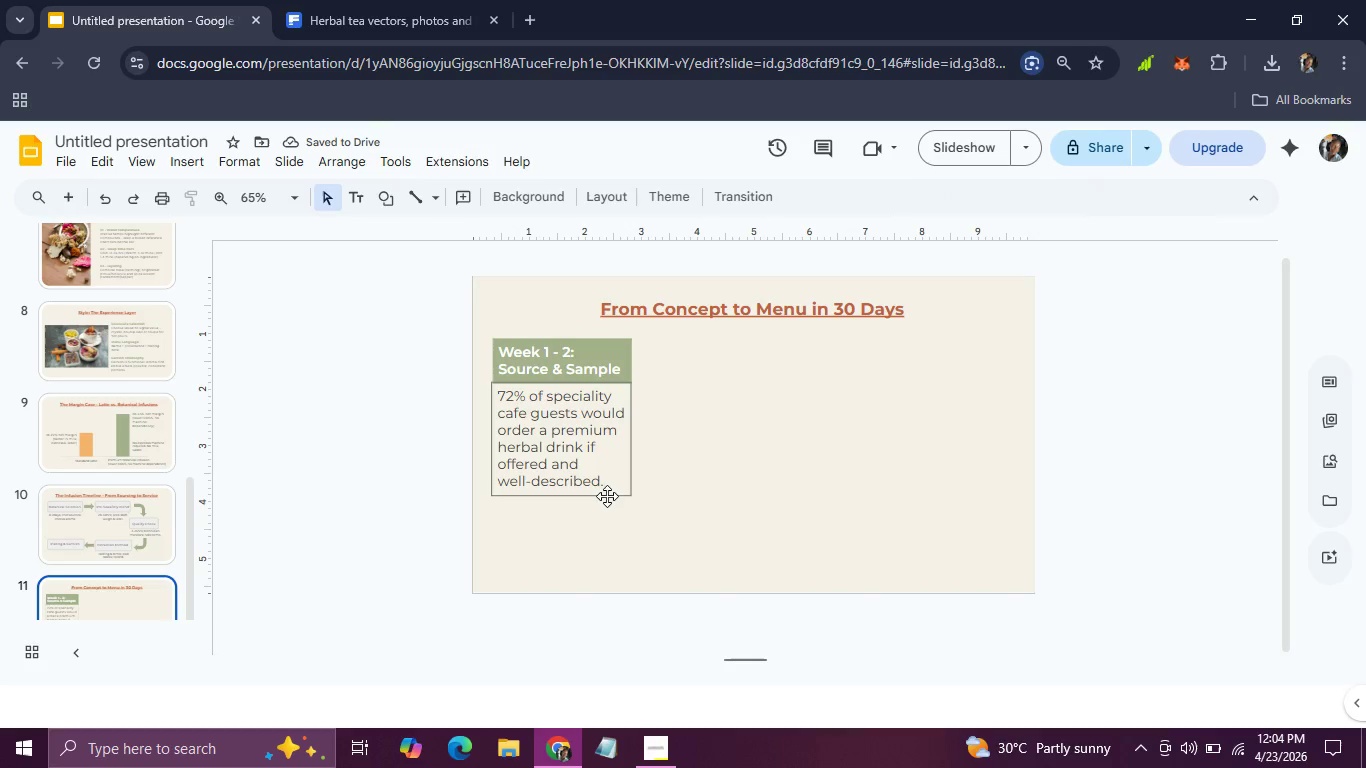 
left_click([607, 498])
 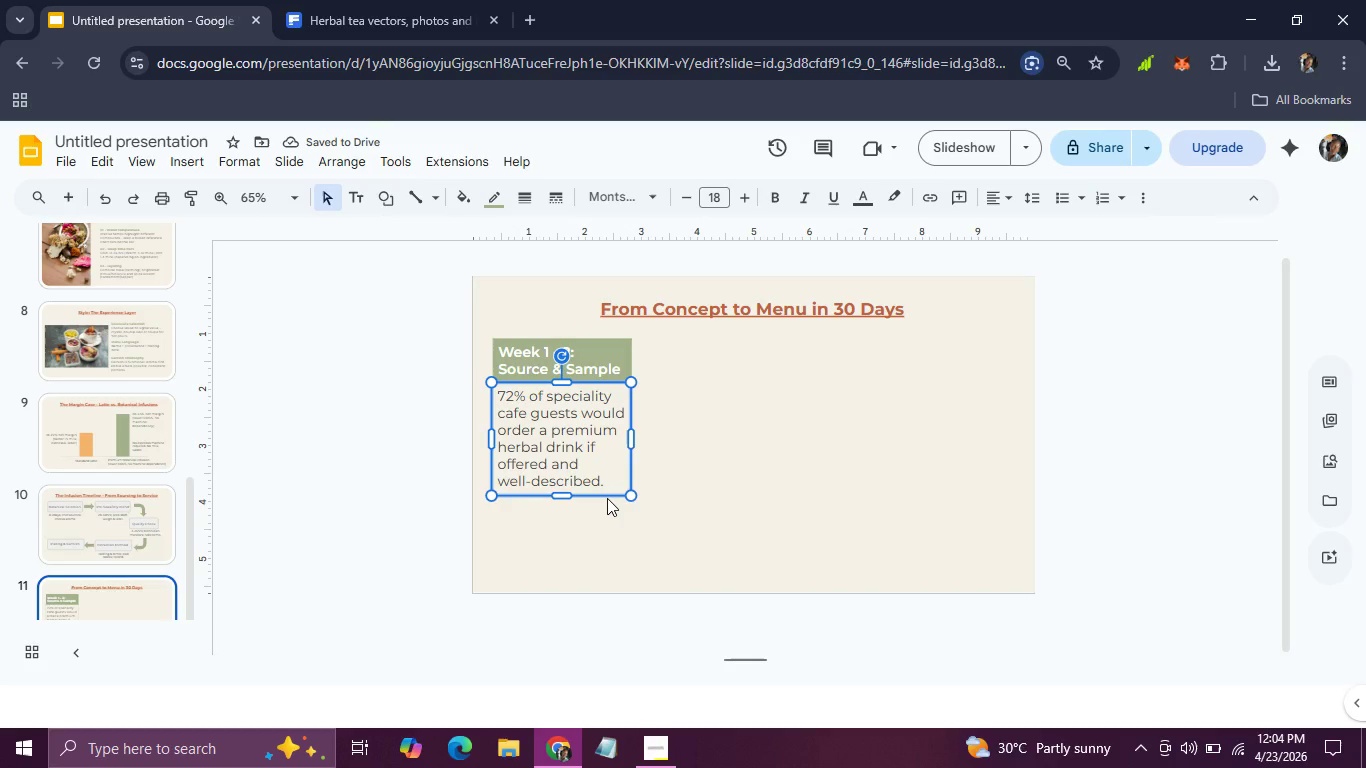 
hold_key(key=ArrowRight, duration=0.42)
 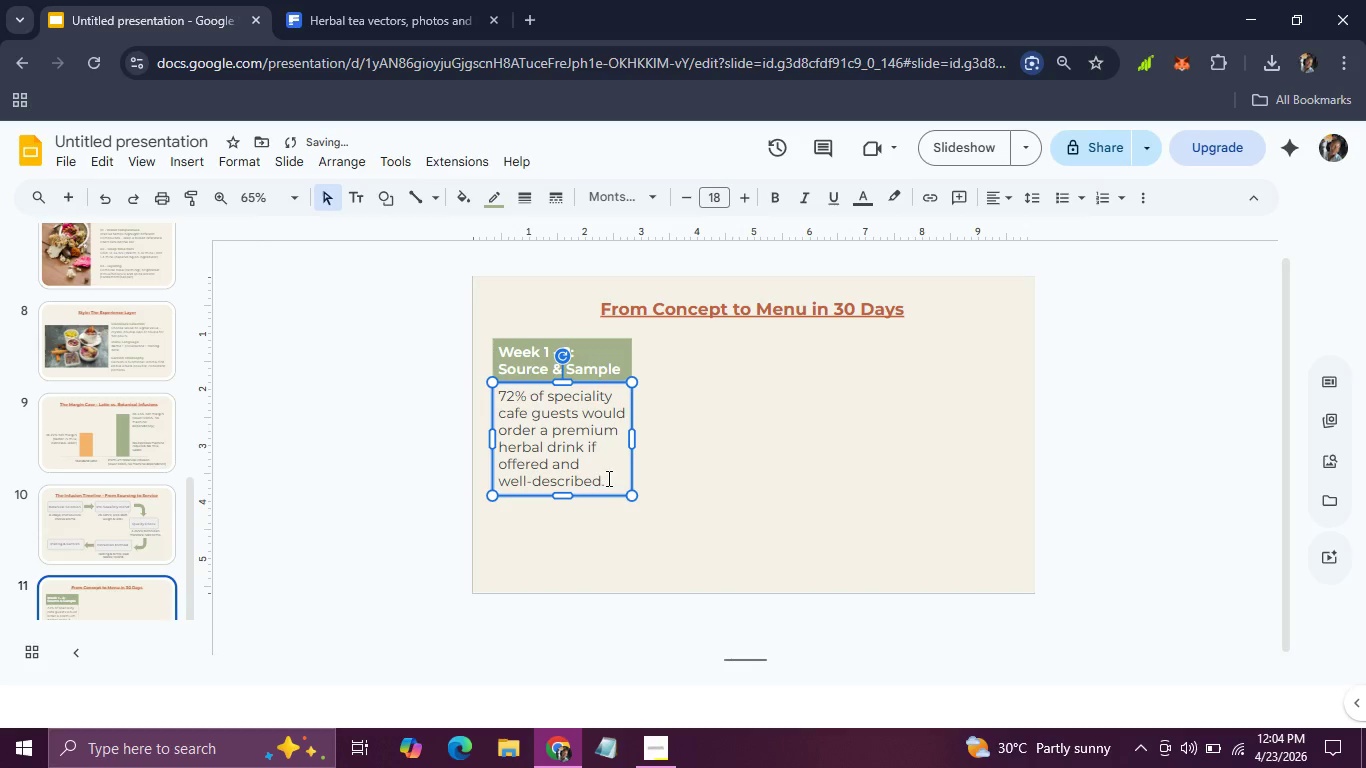 
left_click_drag(start_coordinate=[607, 478], to_coordinate=[497, 392])
 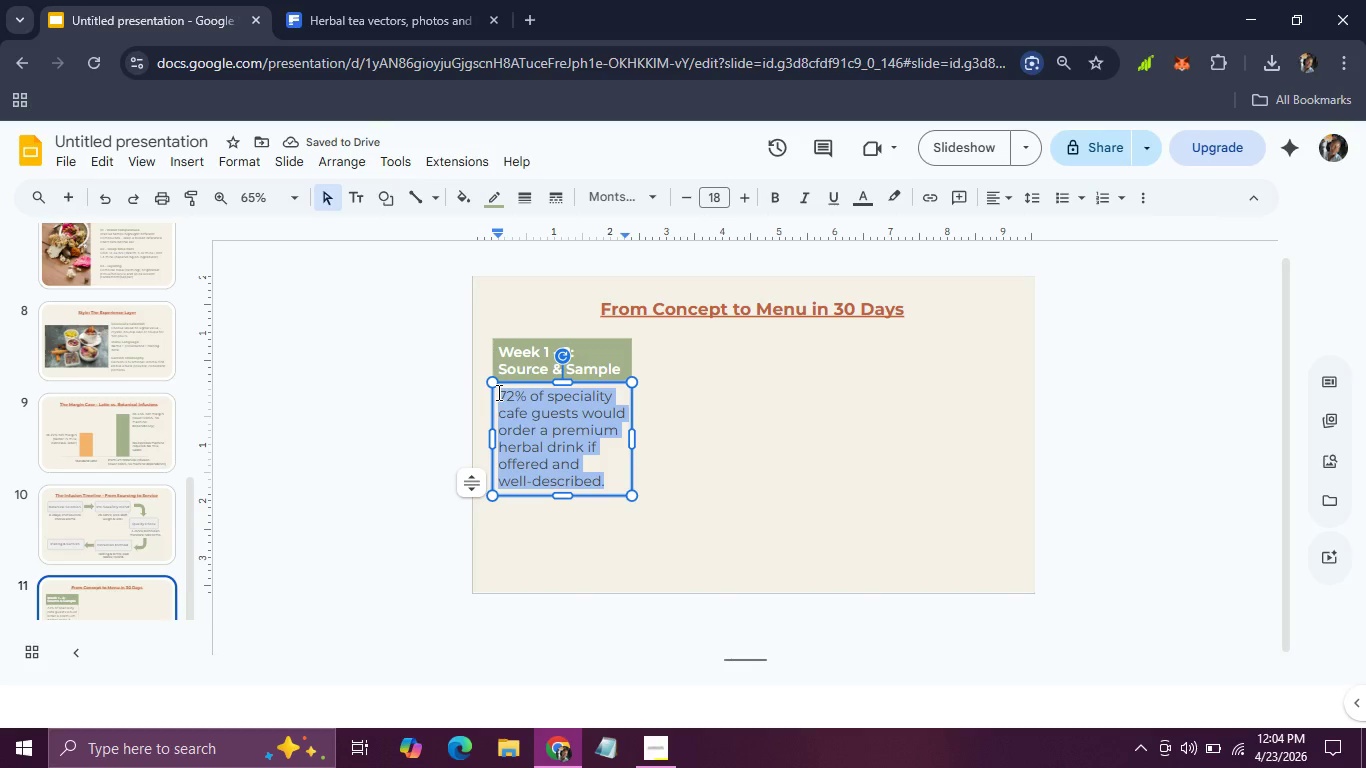 
type(Isentify 3-)
key(Backspace)
key(Backspace)
key(Backspace)
type(Identify 30)
key(Backspace)
type(-5 vetted botanial)
key(Backspace)
key(Backspace)
key(Backspace)
type(ical suppliers (local)
 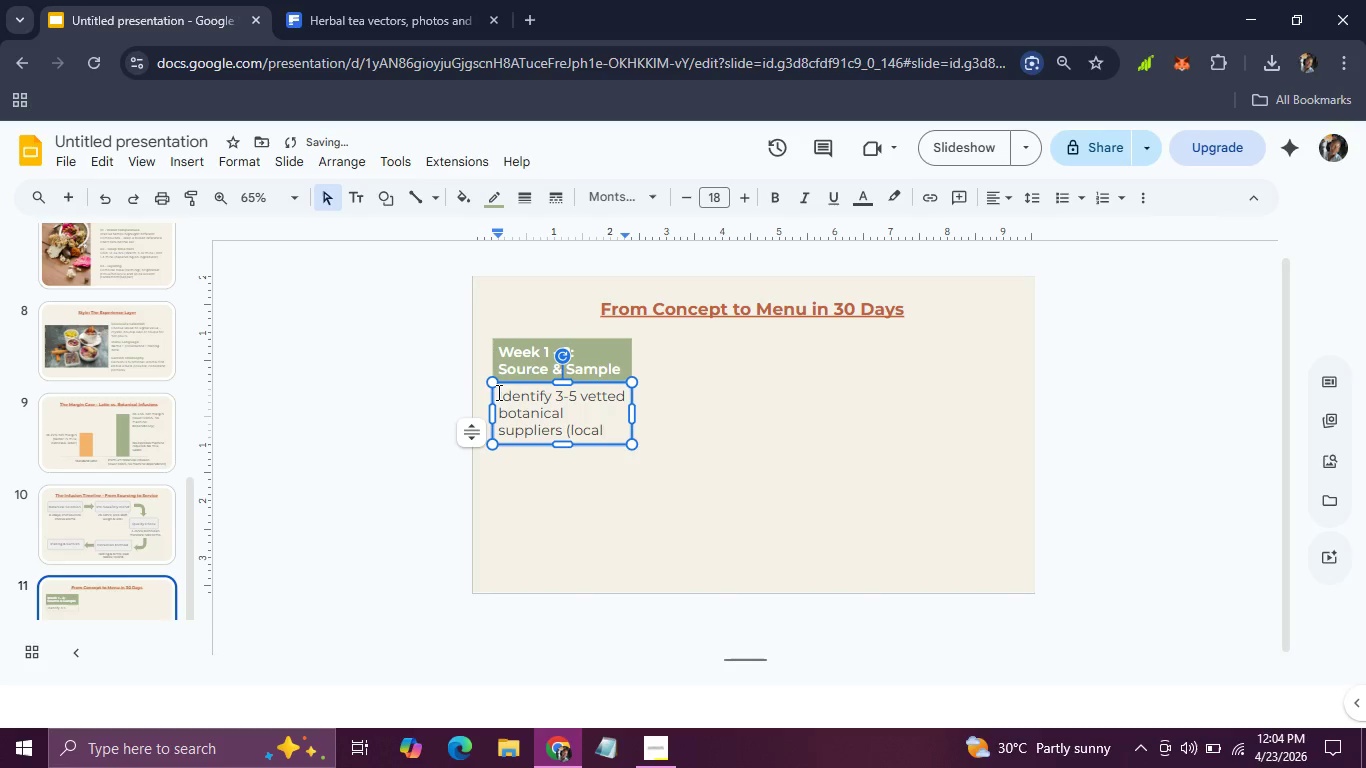 
hold_key(key=Backspace, duration=0.77)
 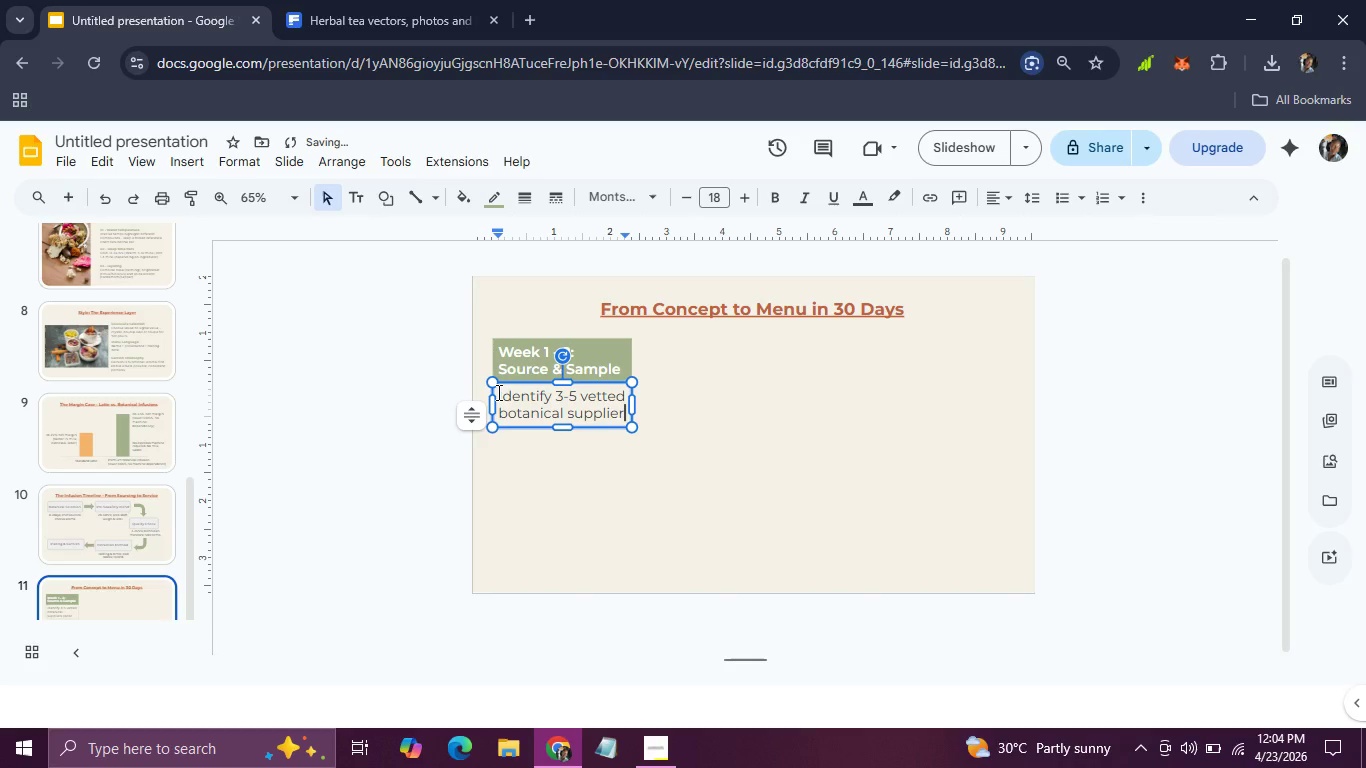 
type(s. Request small sample packs)
 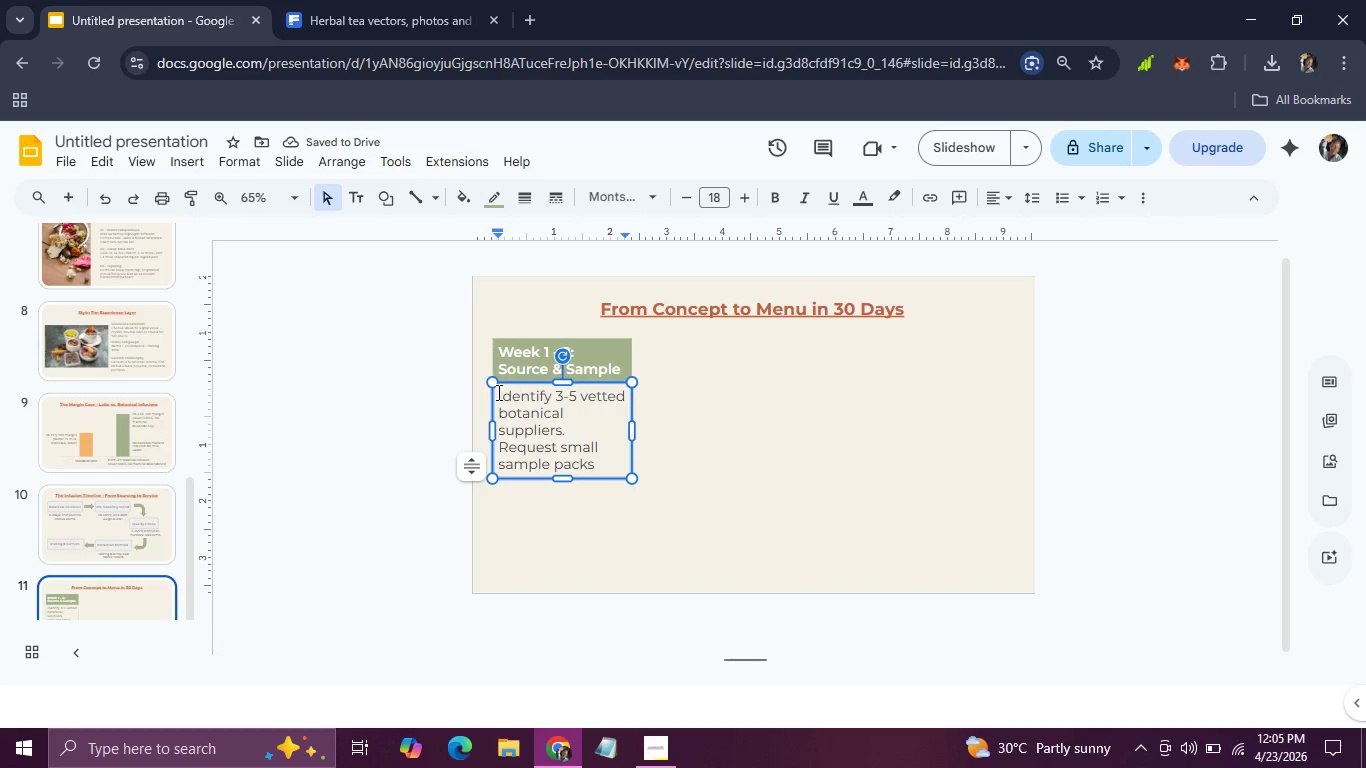 
key(Comma)
 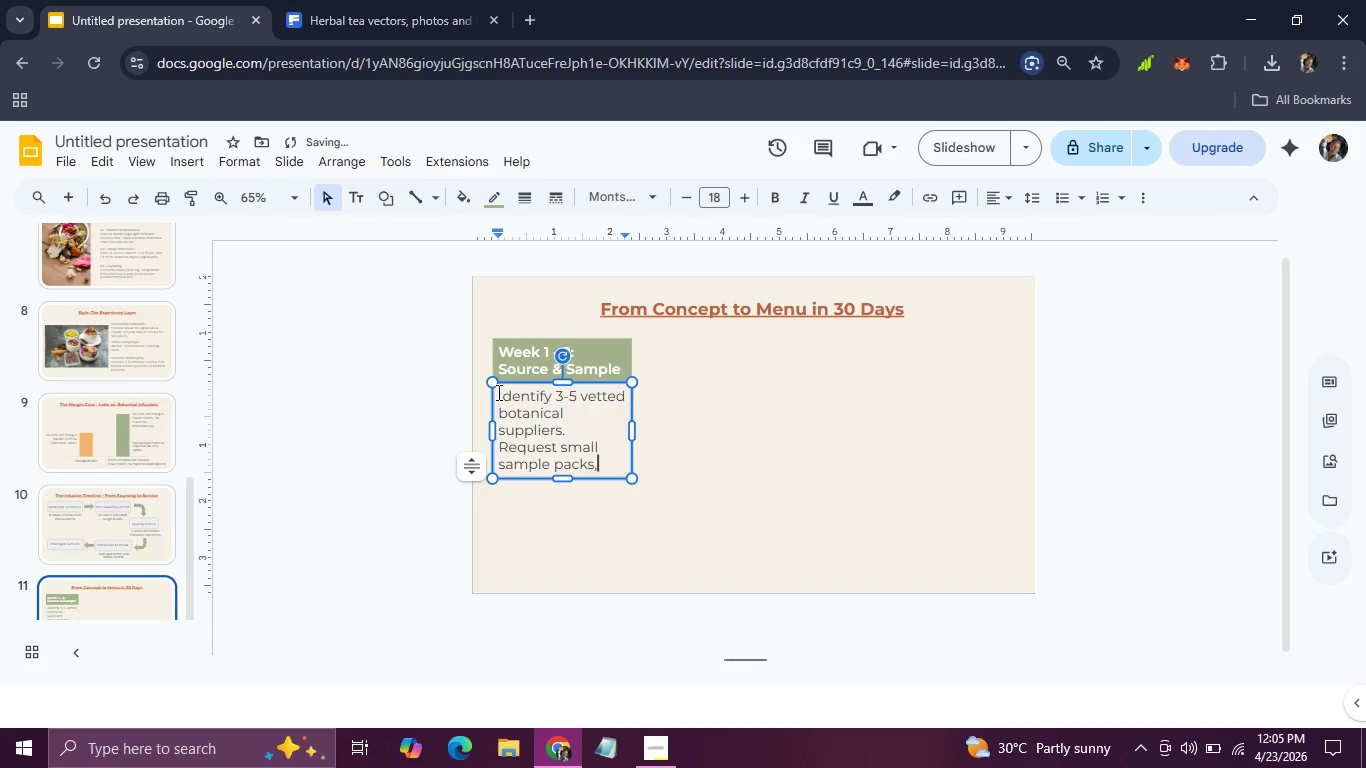 
key(Space)
 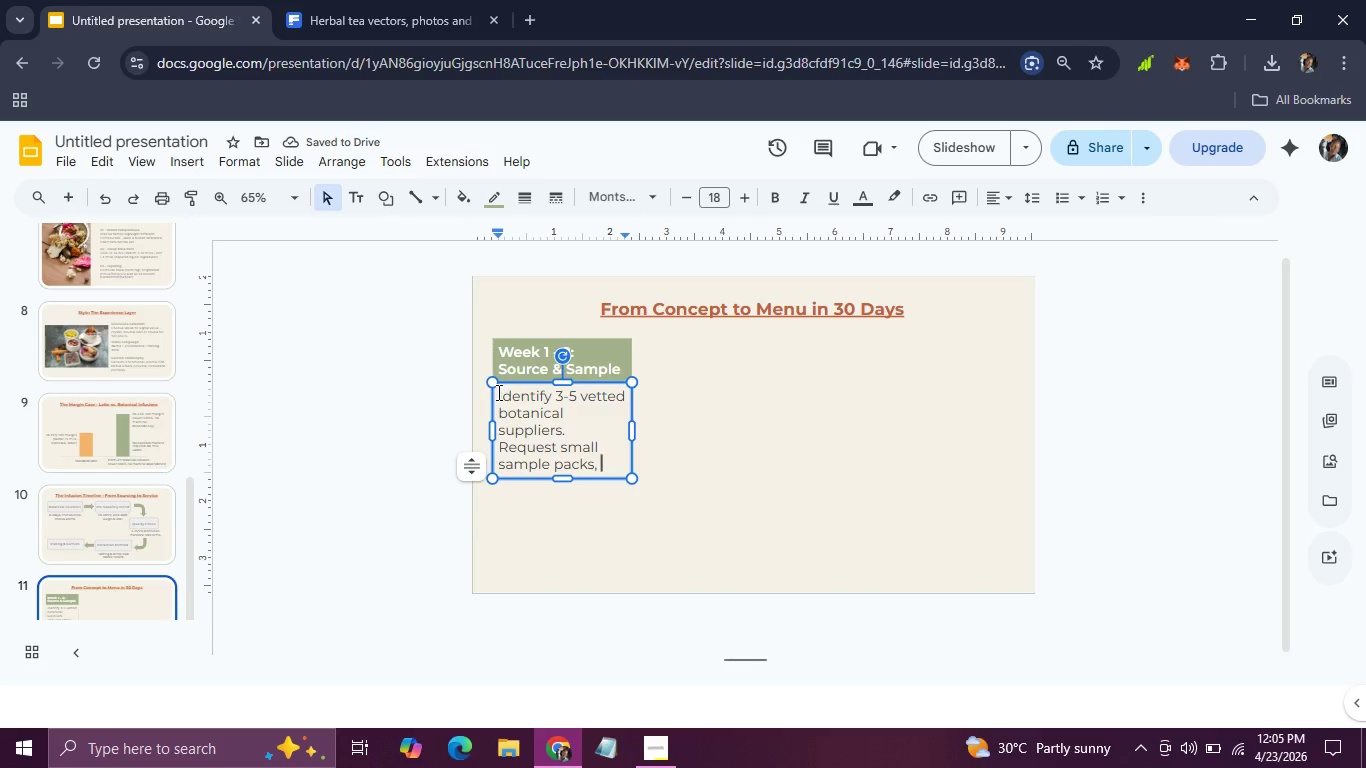 
wait(5.16)
 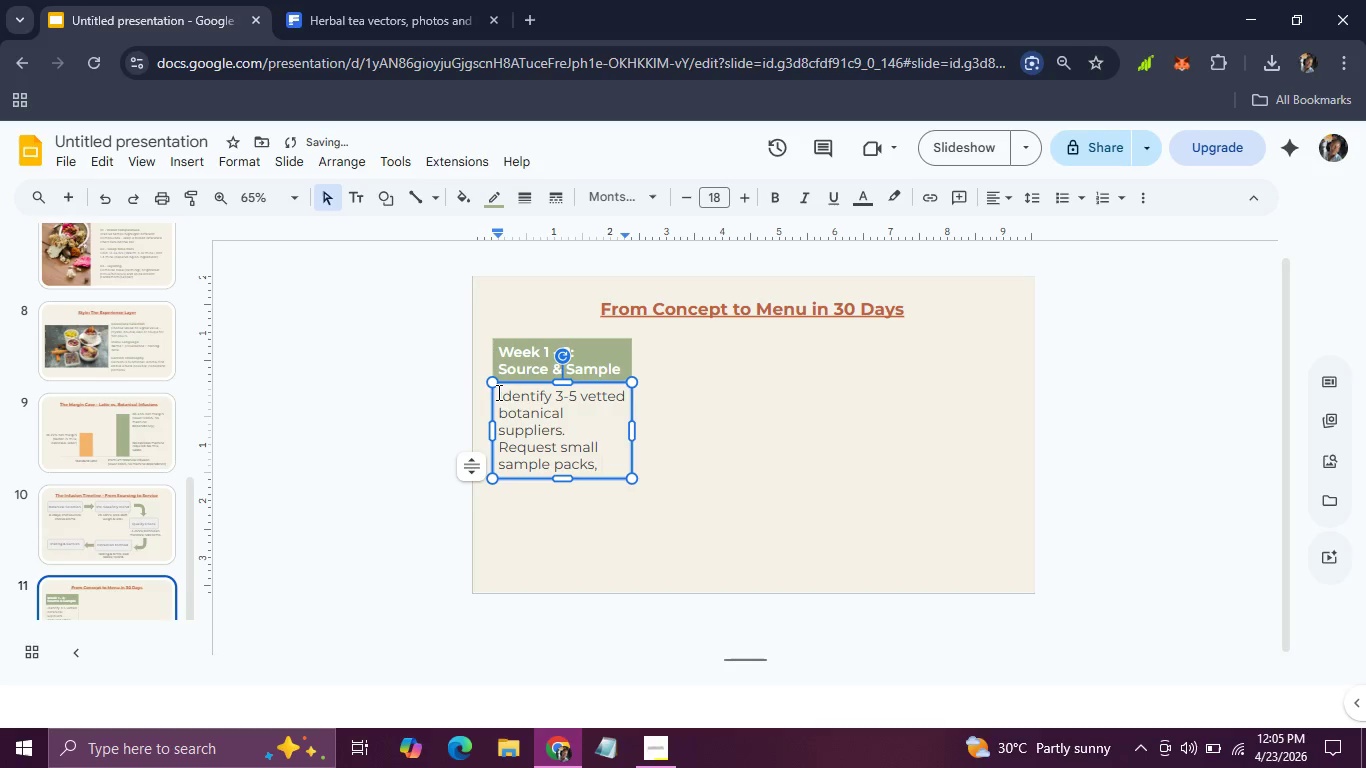 
key(Backspace)
type( and shelf-stability notes. Conduct micro-brews to confirm extraction profiles and yield.)
 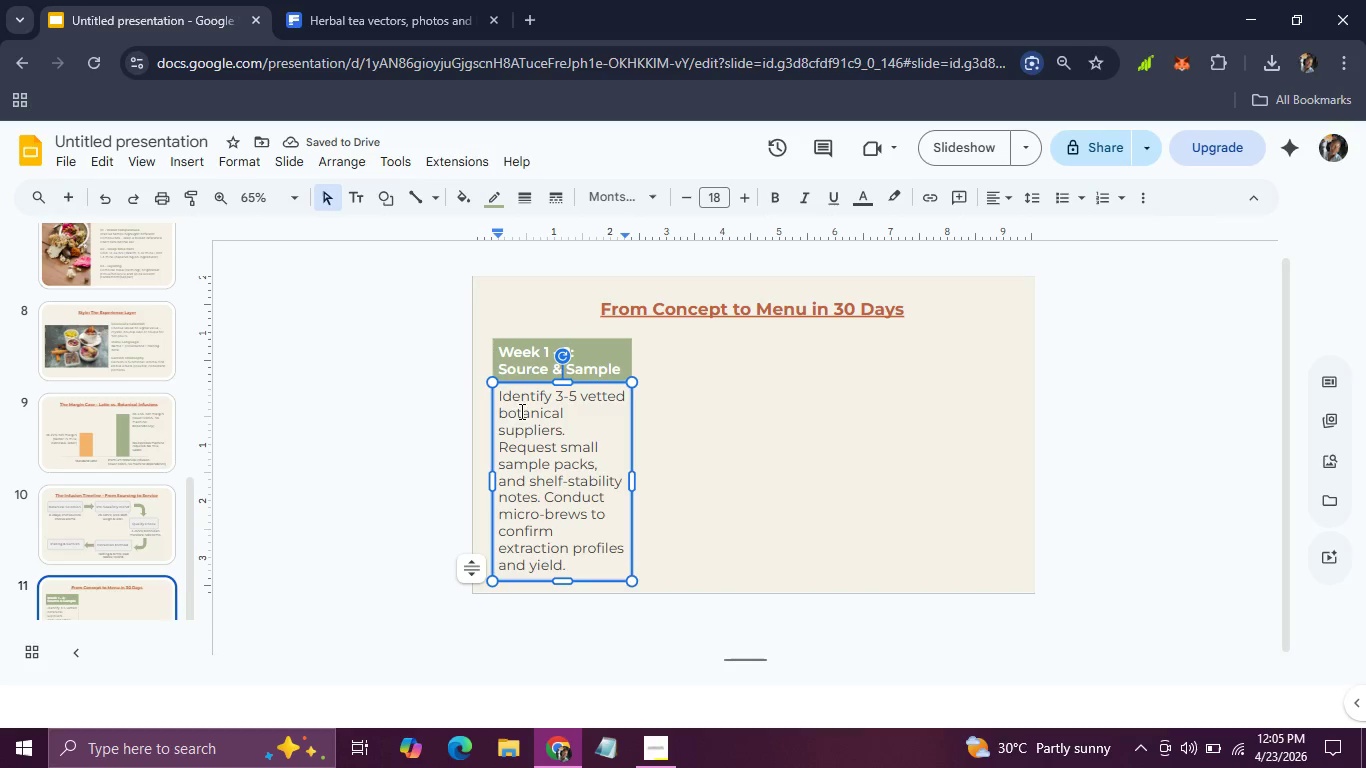 
wait(6.22)
 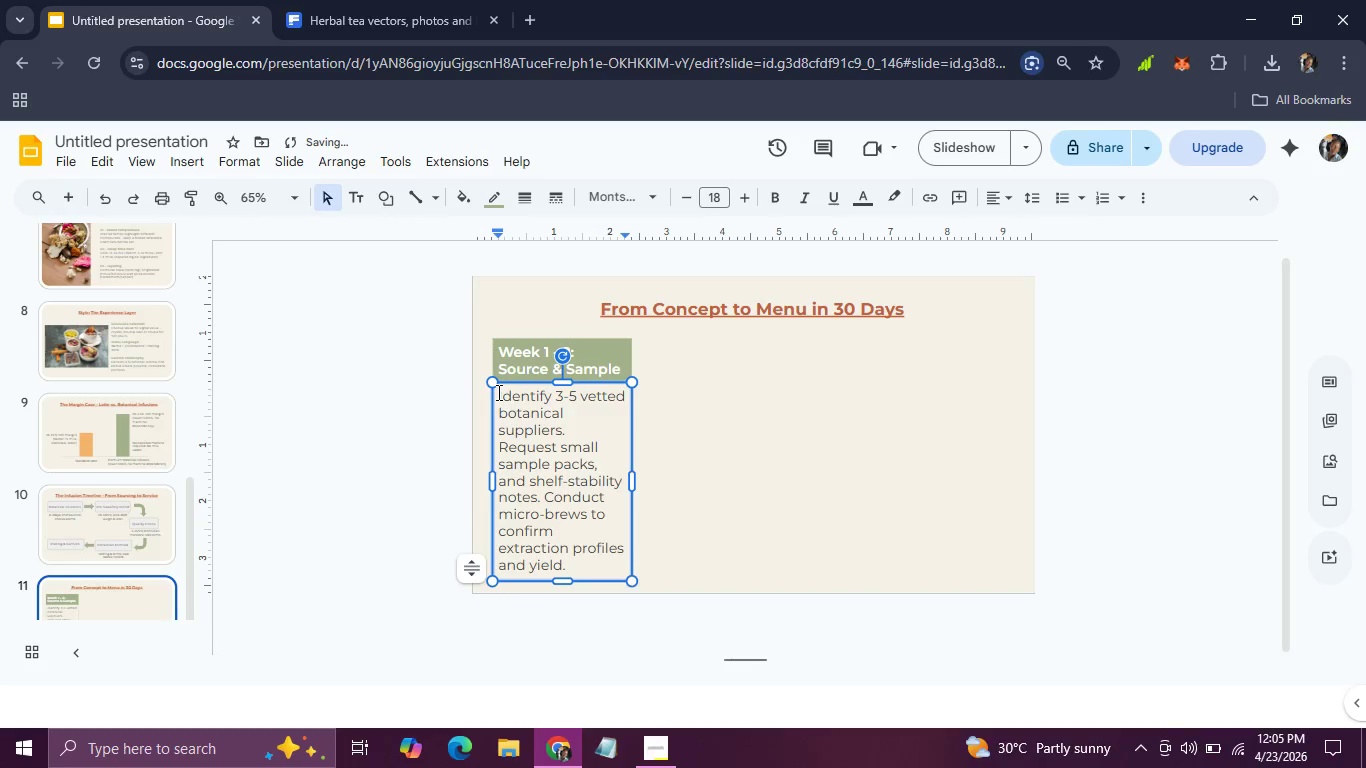 
left_click_drag(start_coordinate=[634, 479], to_coordinate=[657, 479])
 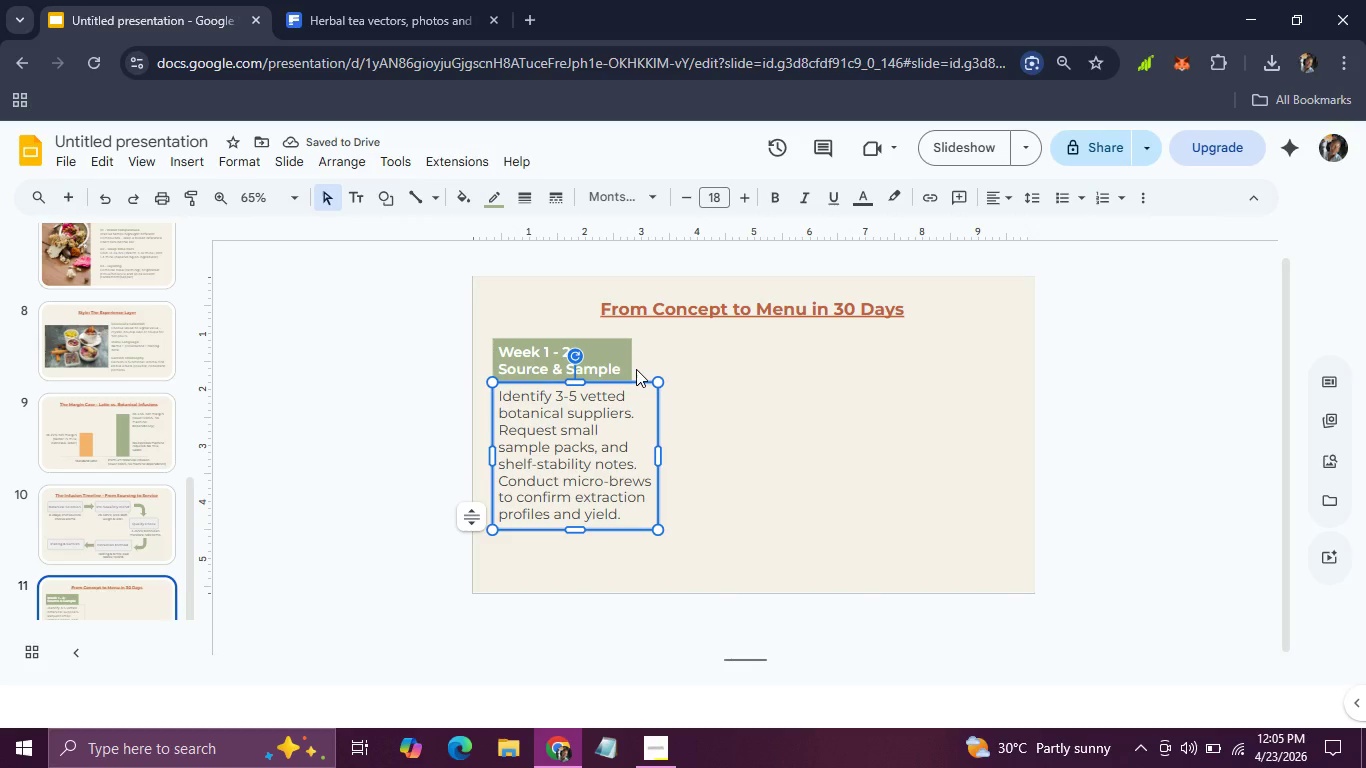 
left_click([628, 368])
 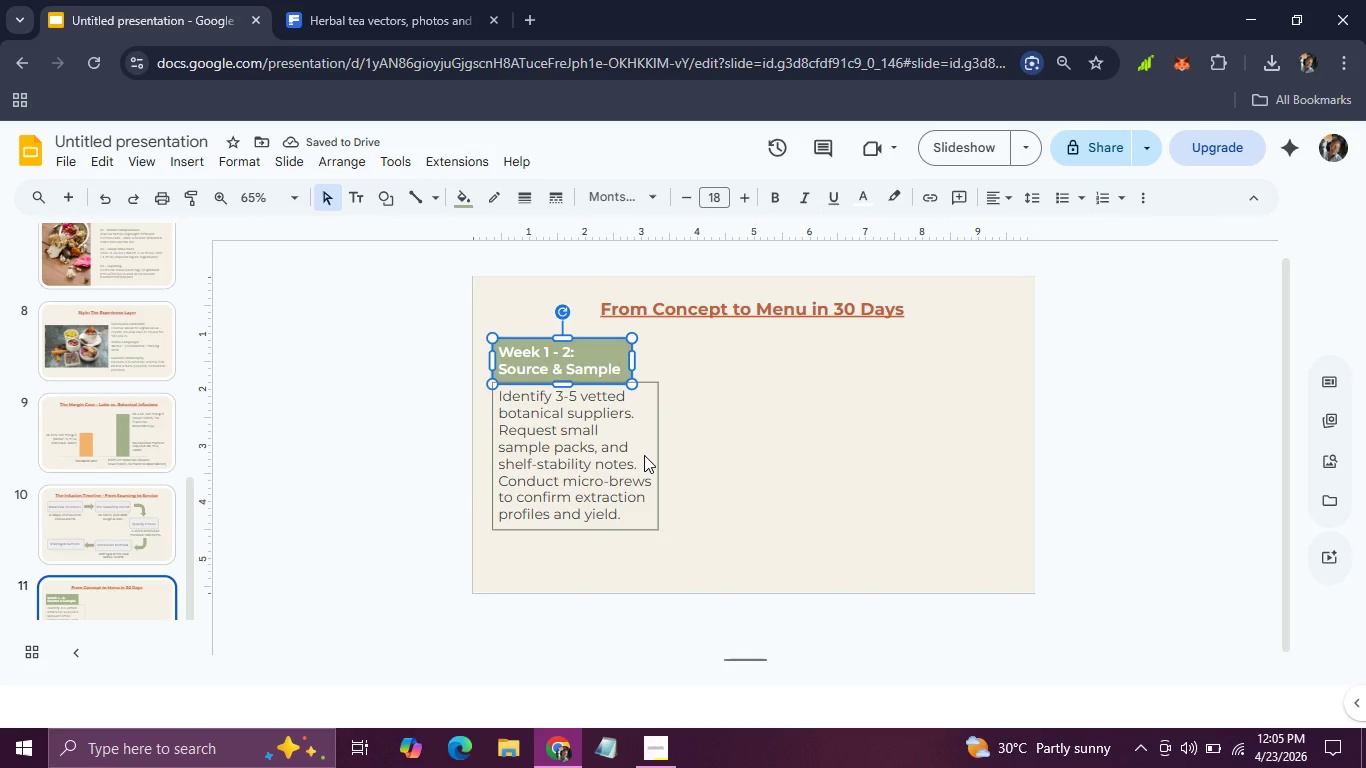 
left_click([644, 455])
 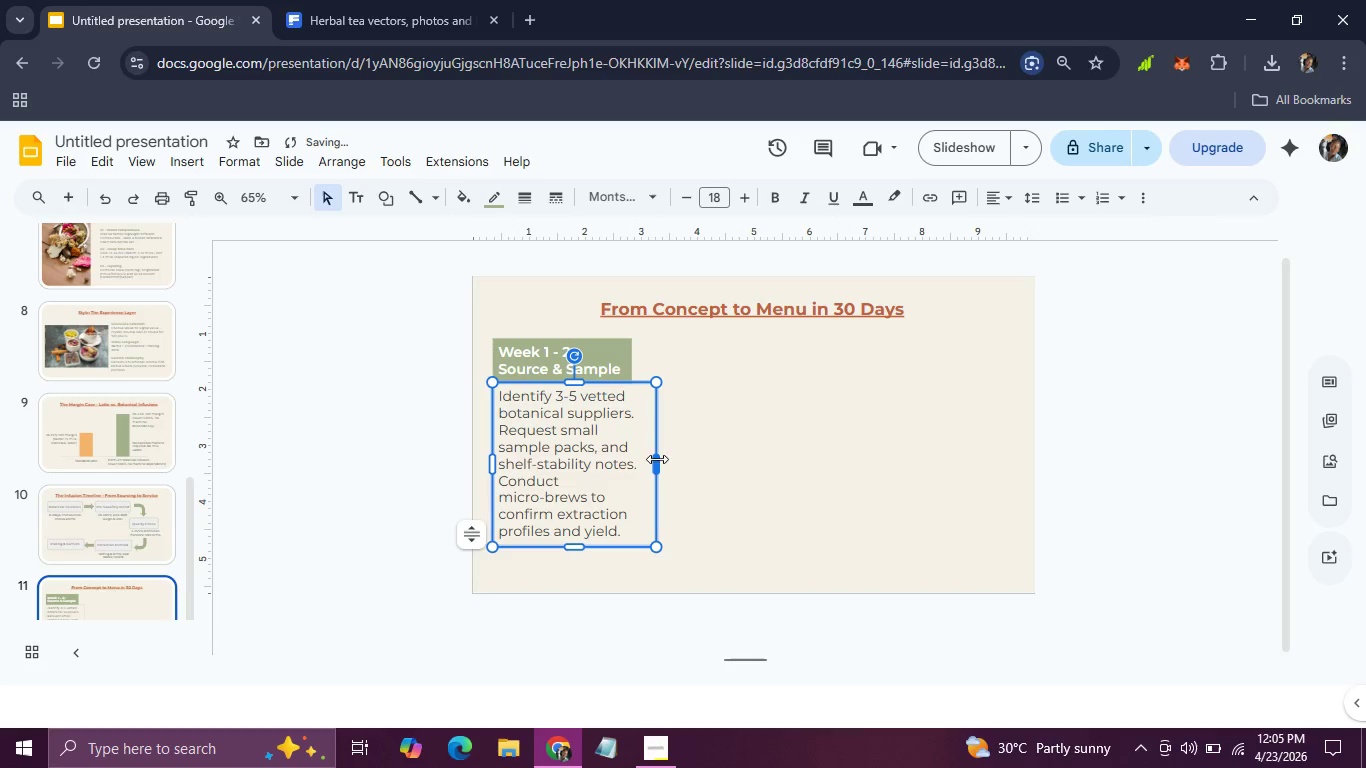 
left_click_drag(start_coordinate=[656, 462], to_coordinate=[644, 462])
 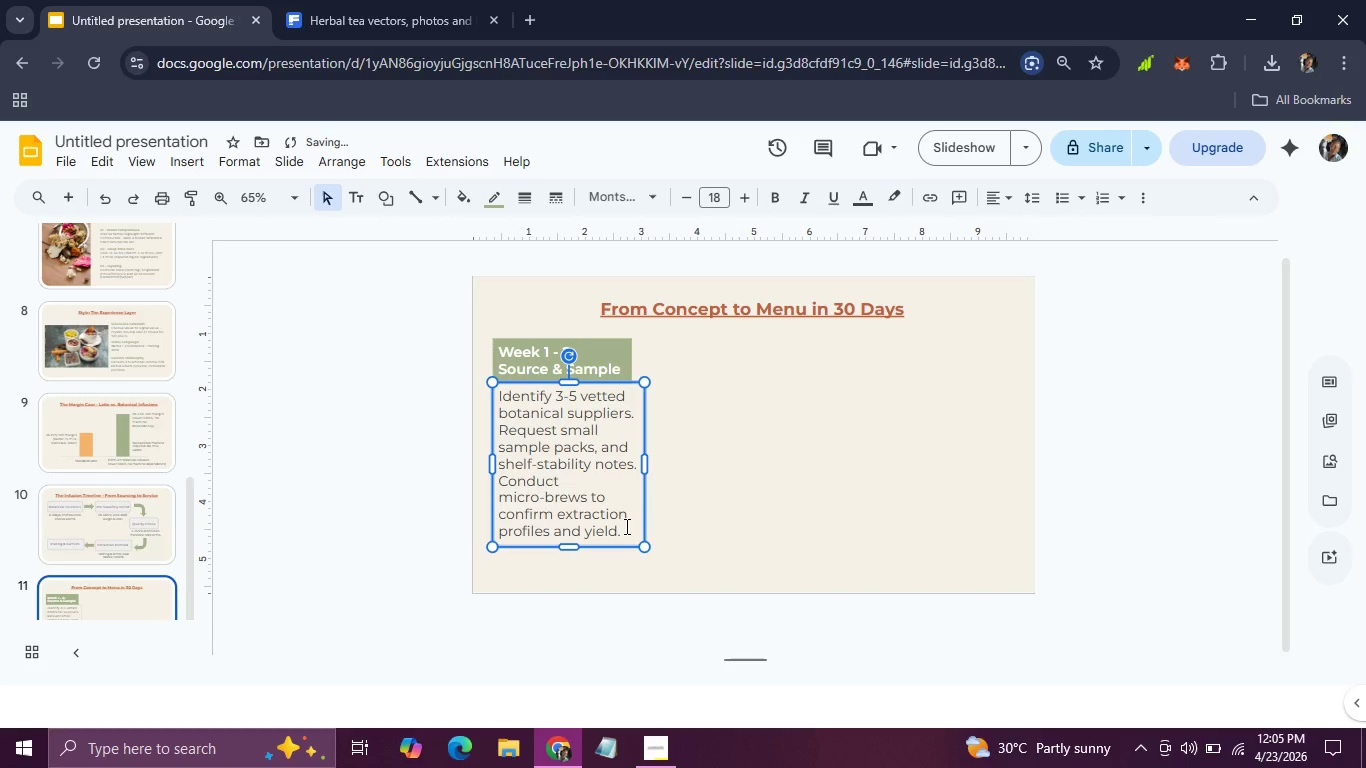 
left_click_drag(start_coordinate=[625, 532], to_coordinate=[497, 391])
 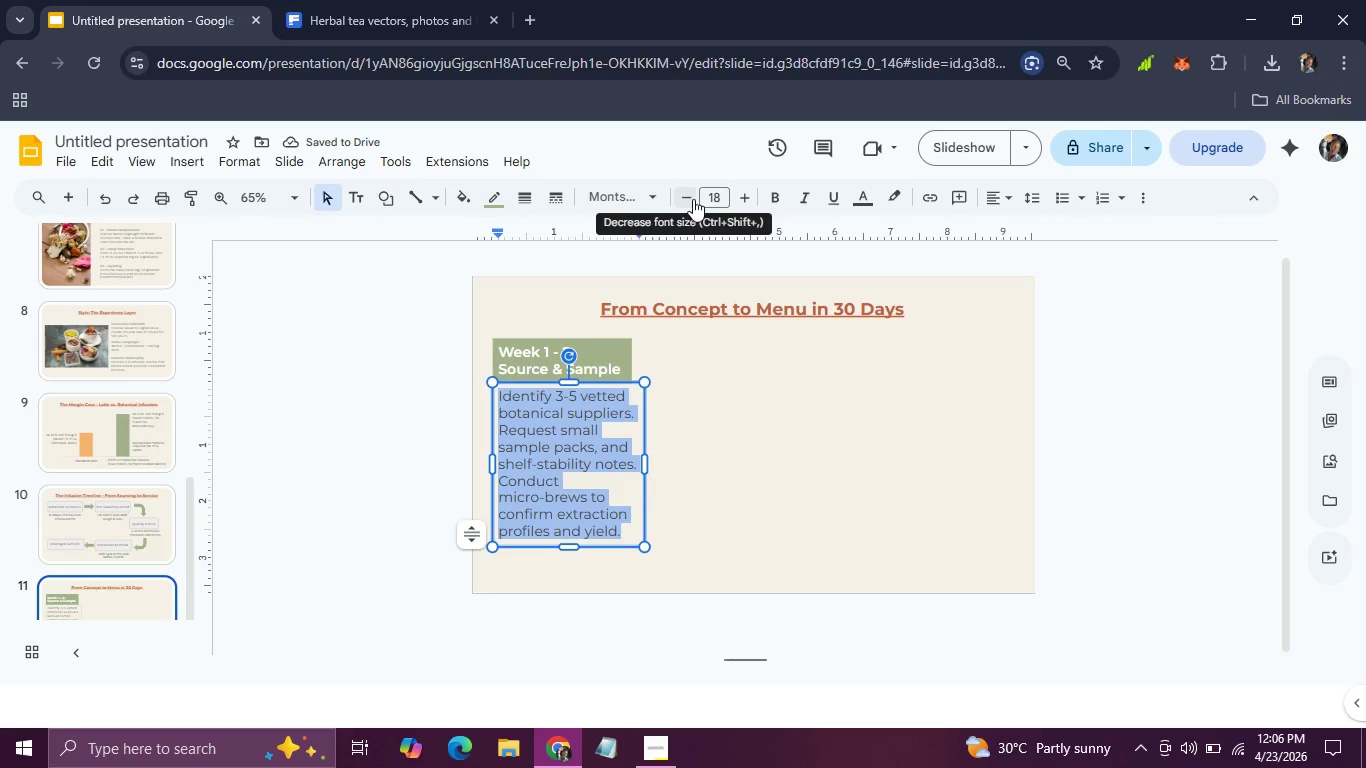 
double_click([693, 199])
 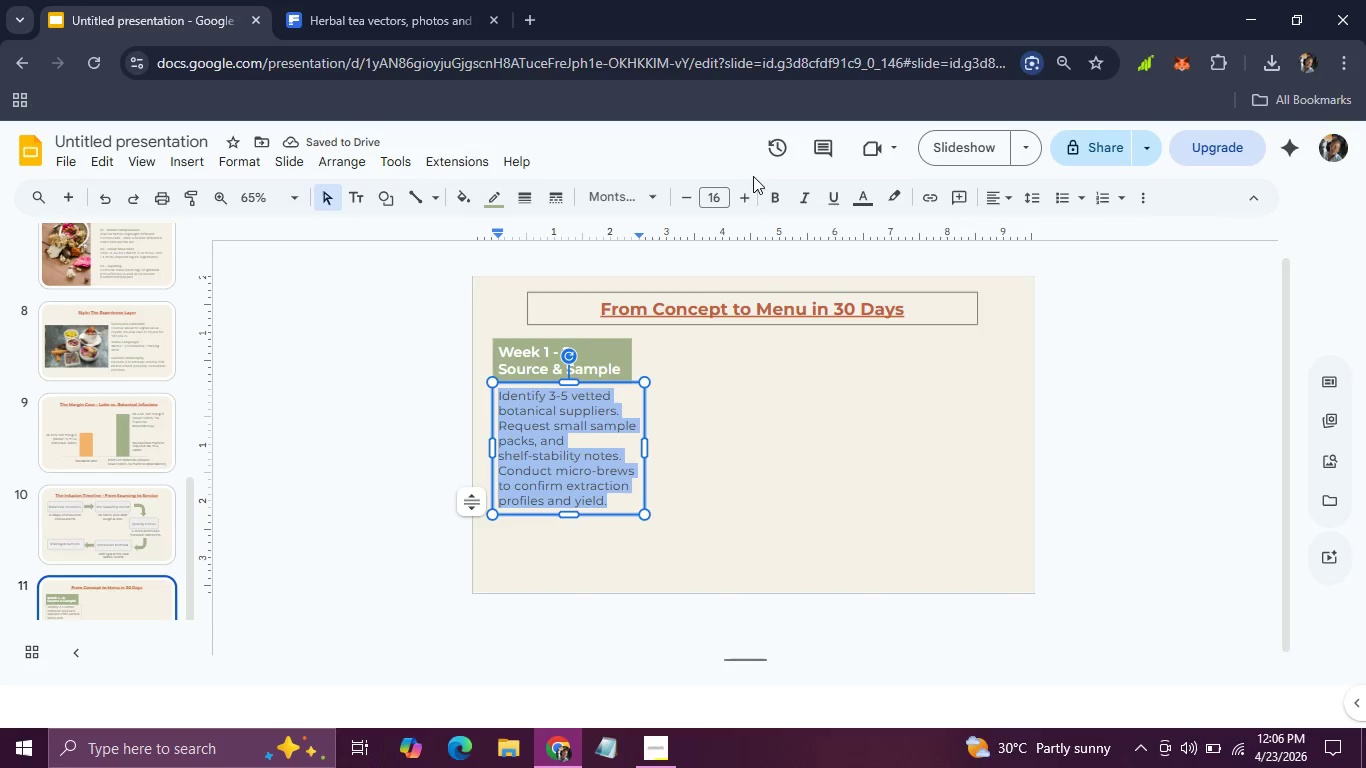 
double_click([743, 190])
 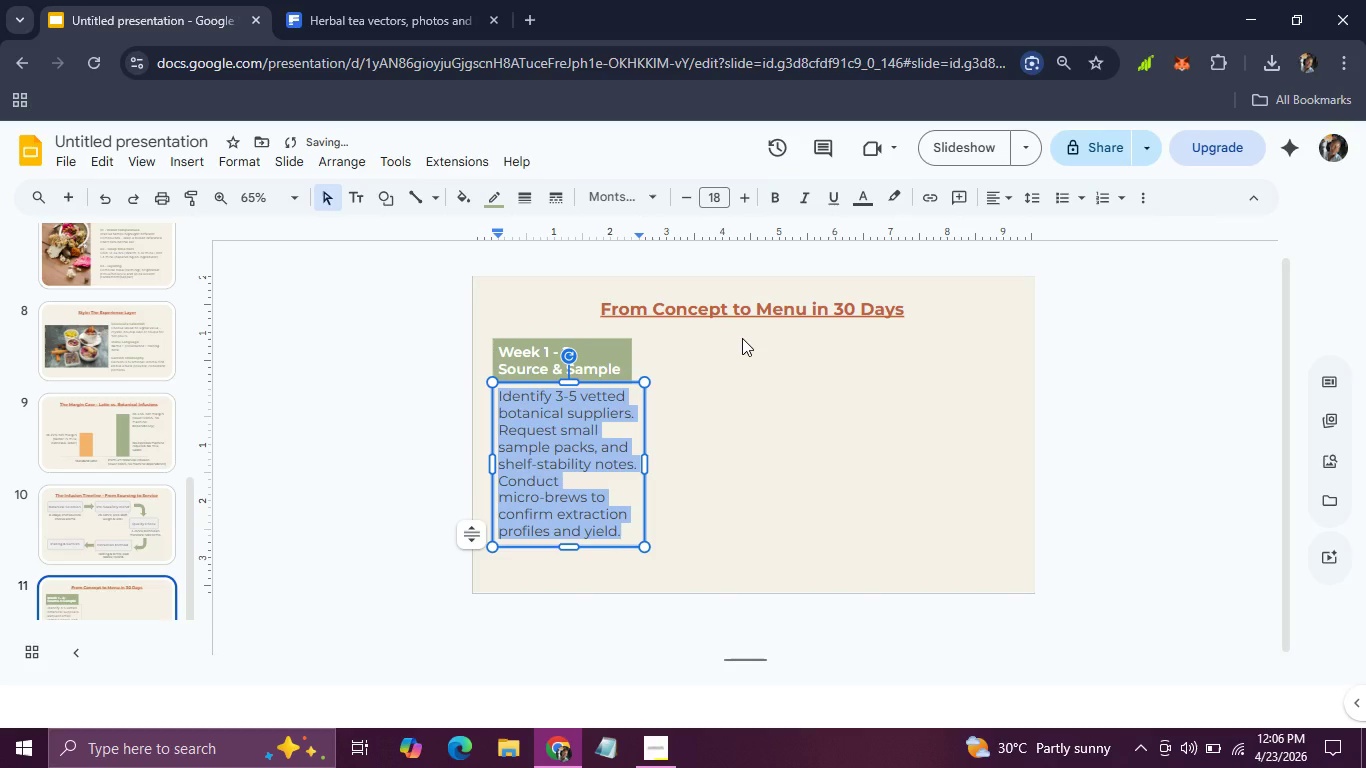 
left_click([742, 338])
 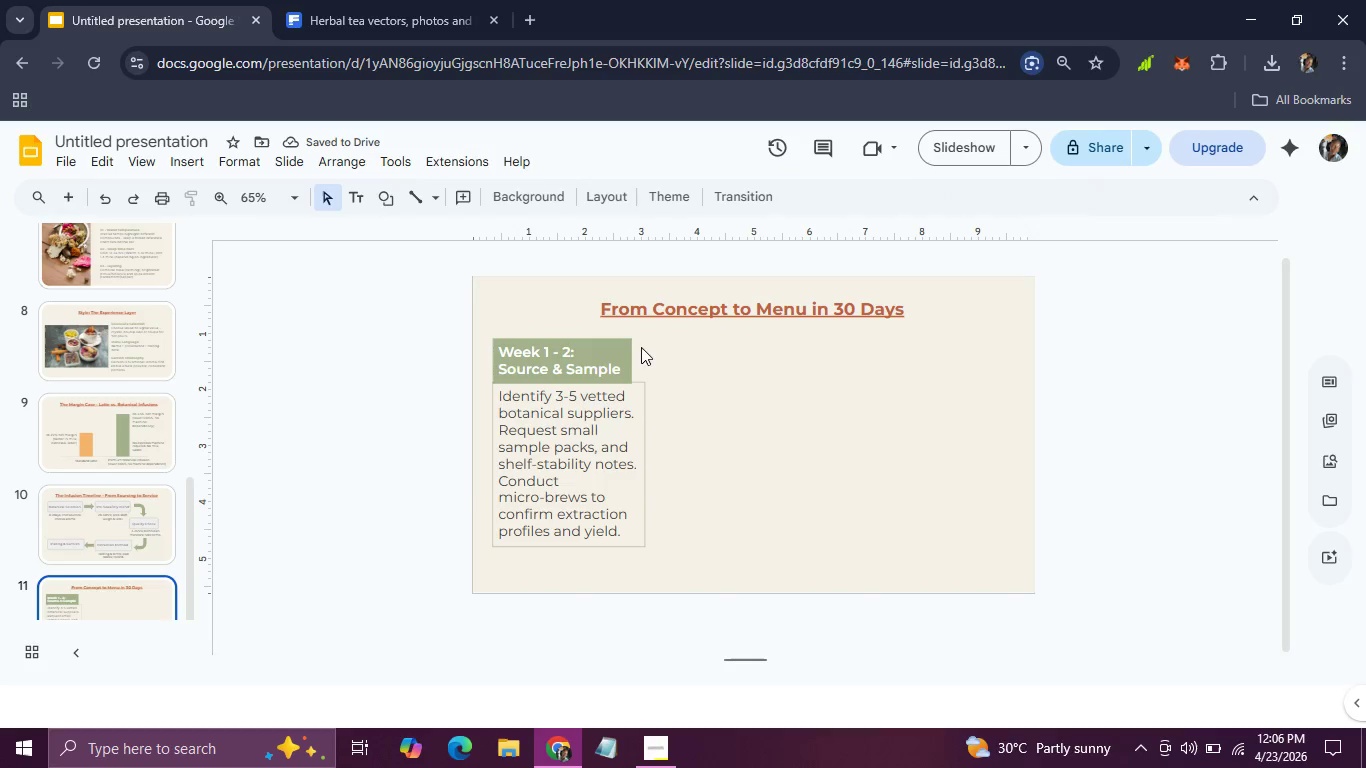 
left_click([629, 352])
 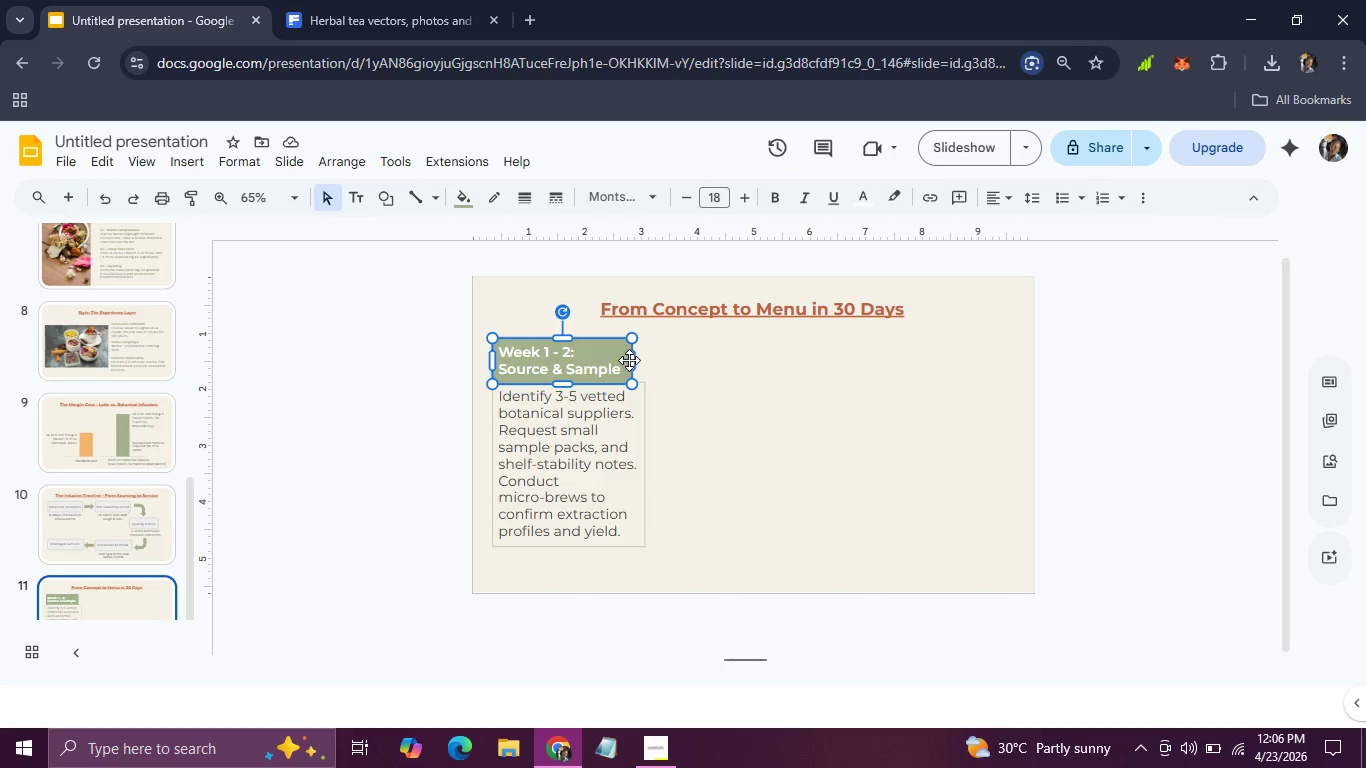 
left_click_drag(start_coordinate=[630, 360], to_coordinate=[641, 360])
 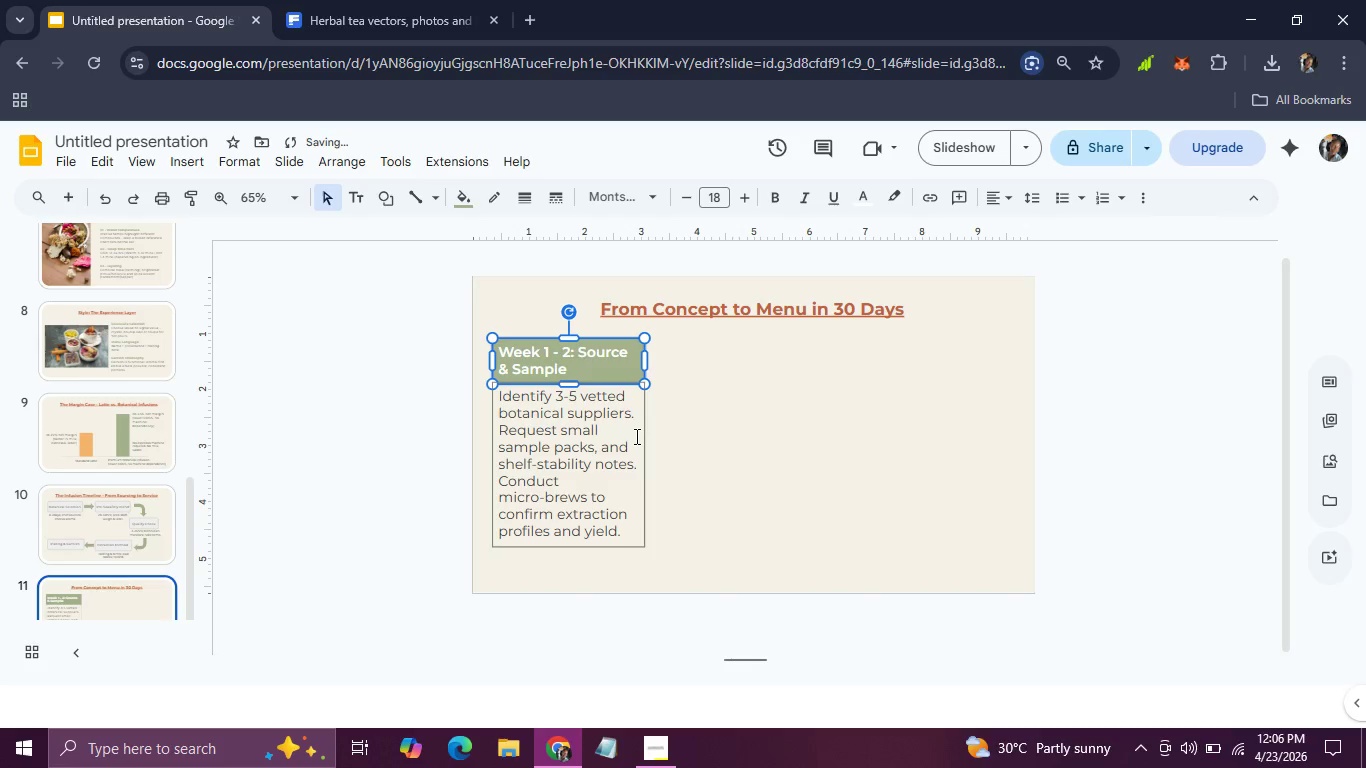 
hold_key(key=ShiftLeft, duration=0.72)
left_click([635, 437])
 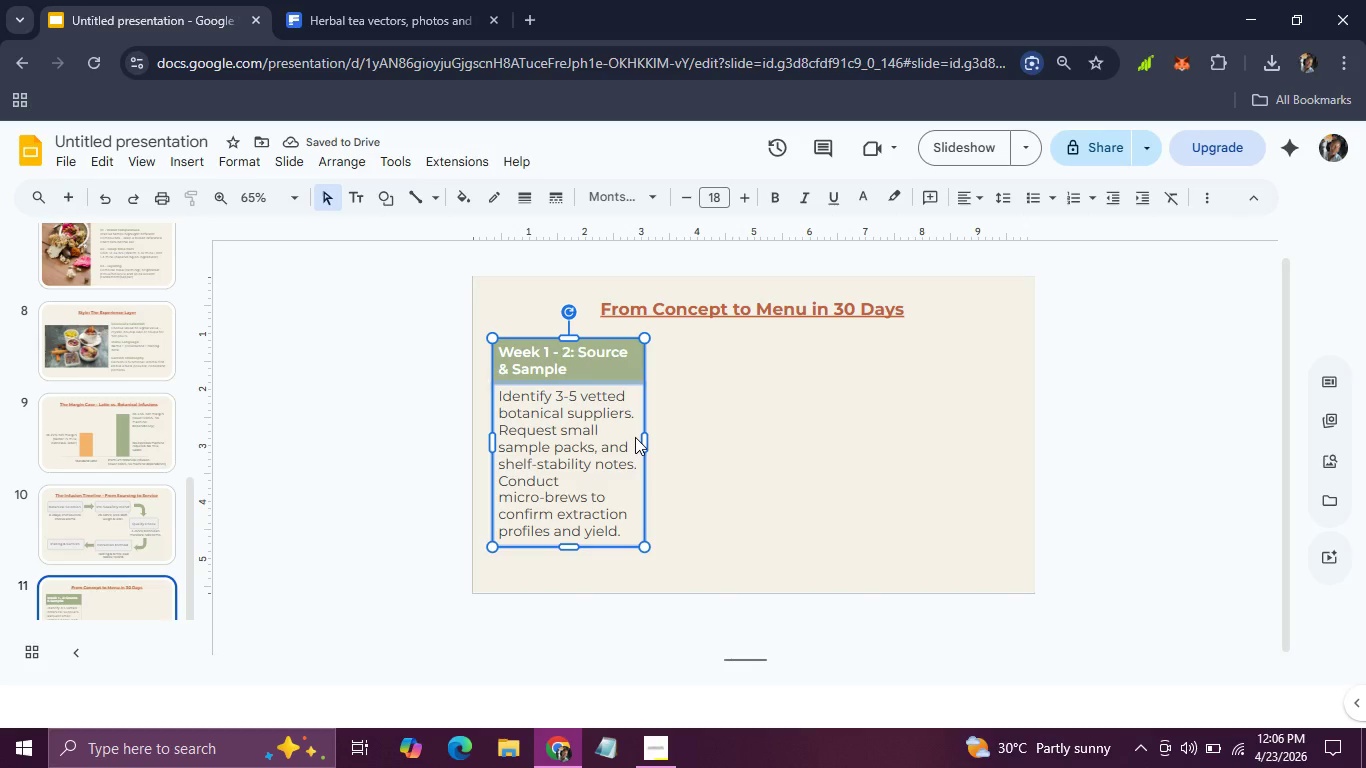 
key(Control+D)
 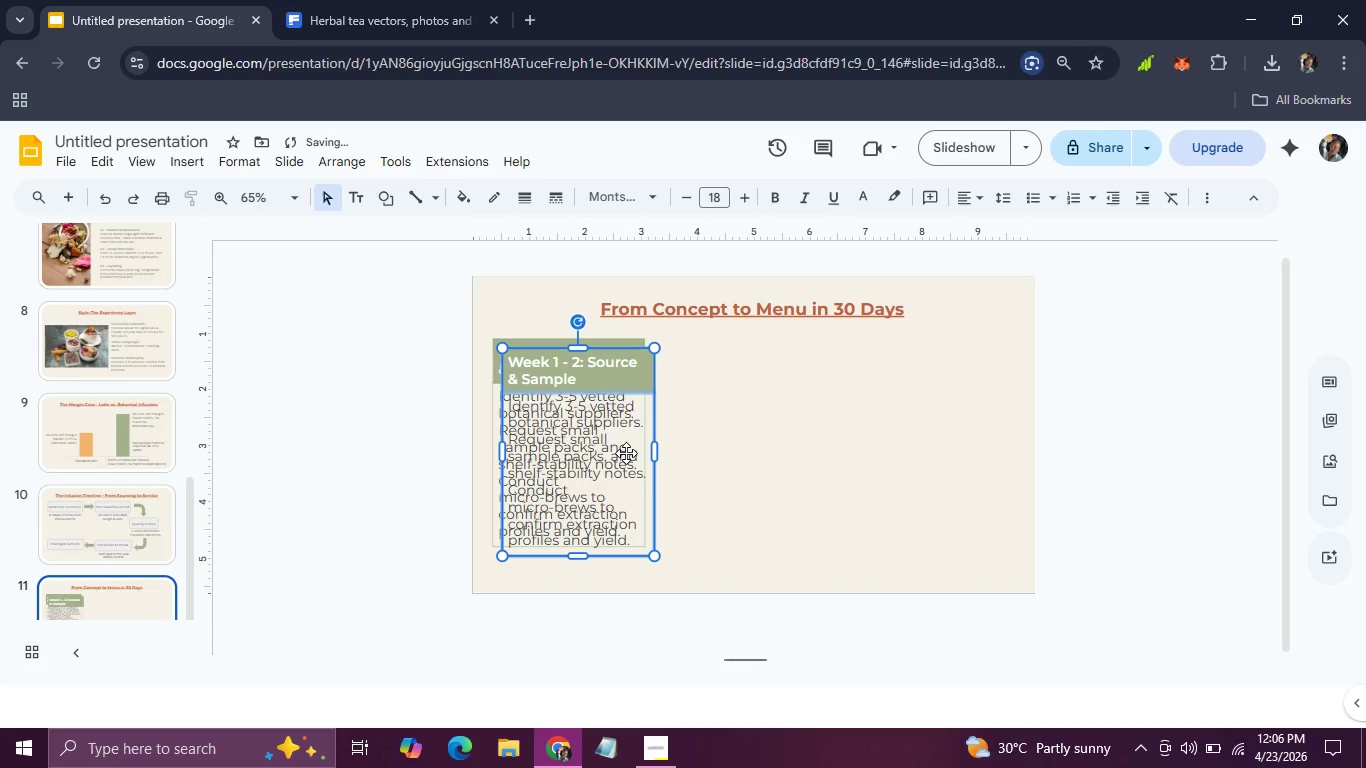 
left_click_drag(start_coordinate=[626, 453], to_coordinate=[779, 440])
 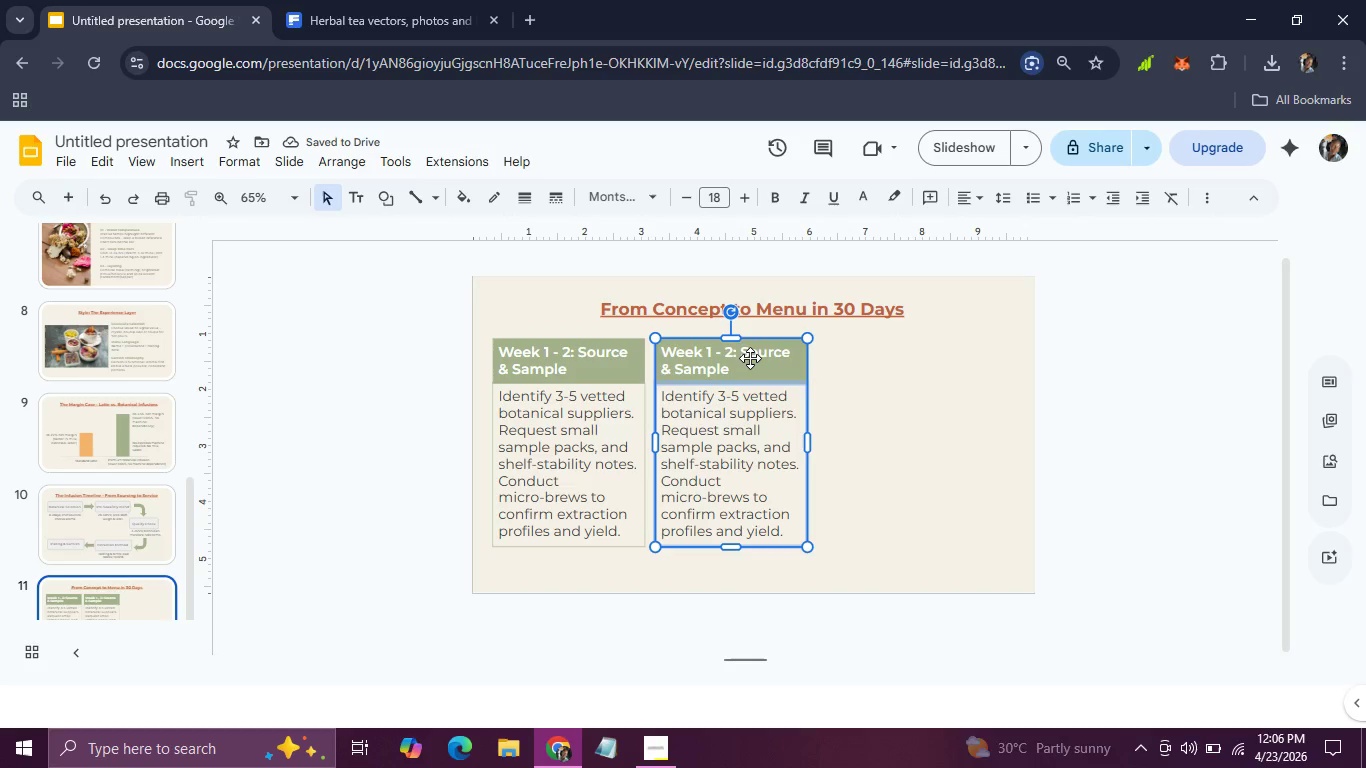 
wait(8.3)
 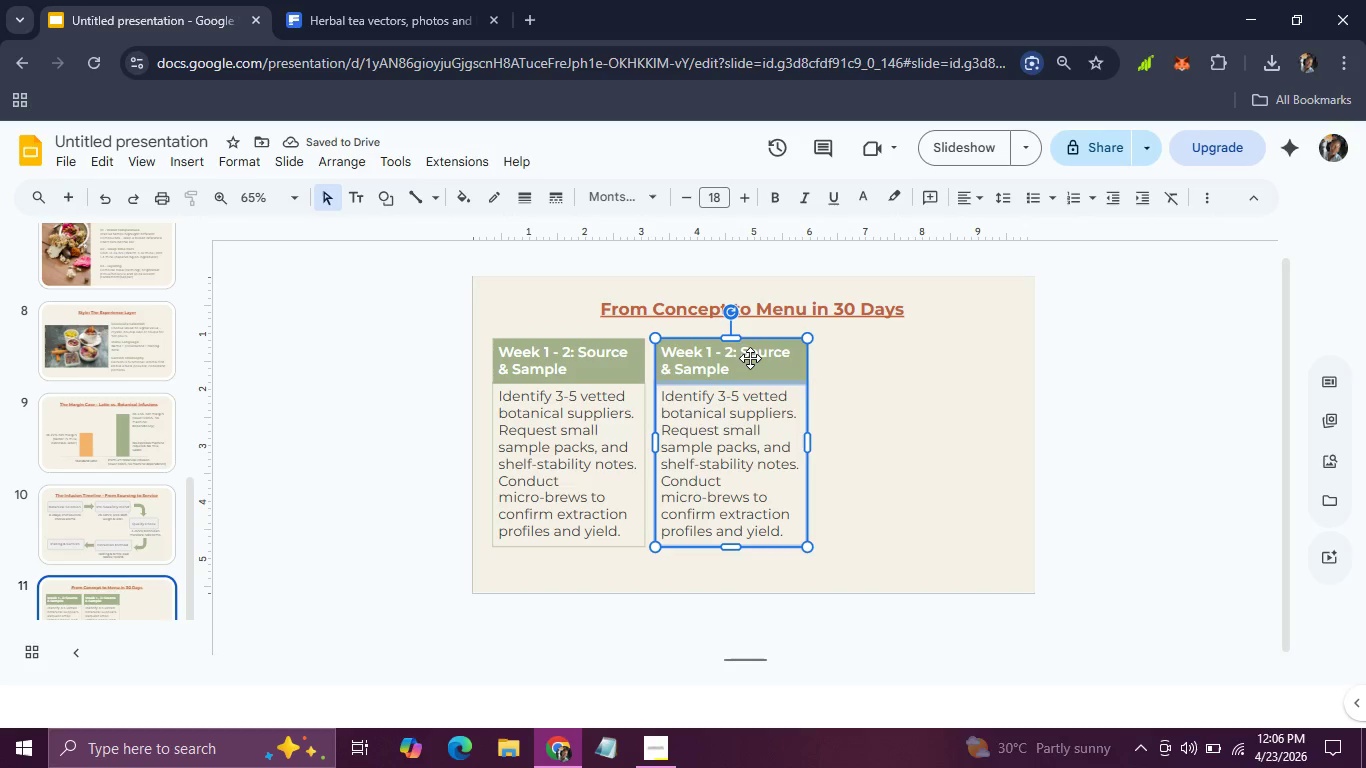 
double_click([725, 365])
 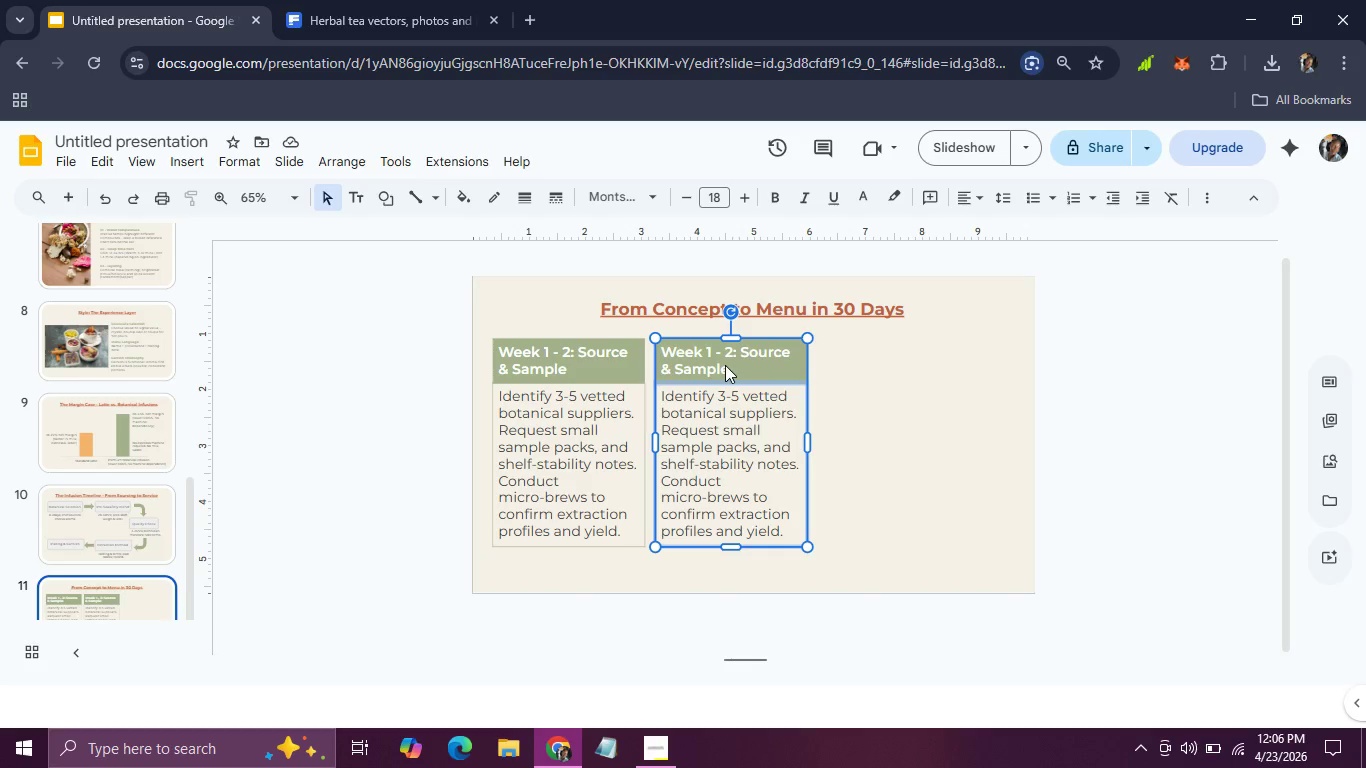 
triple_click([725, 365])
 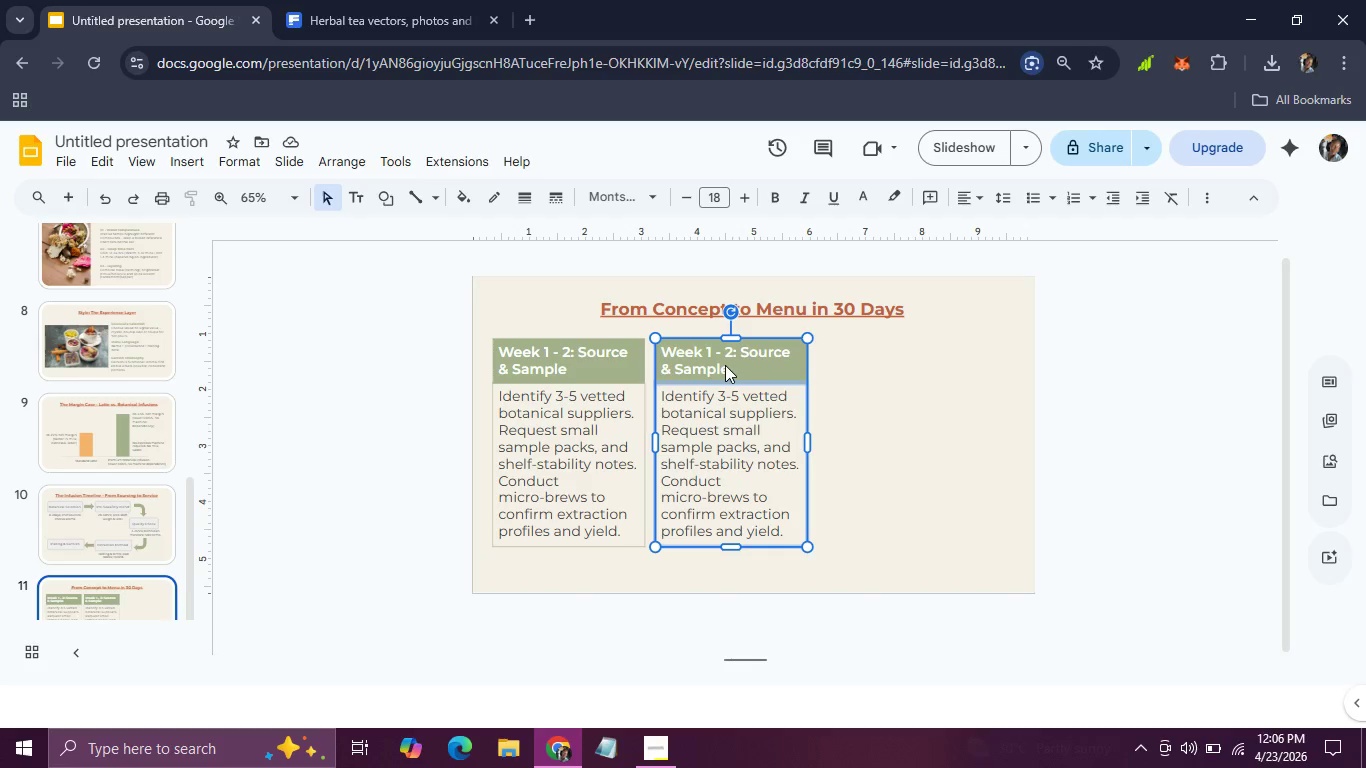 
triple_click([725, 365])
 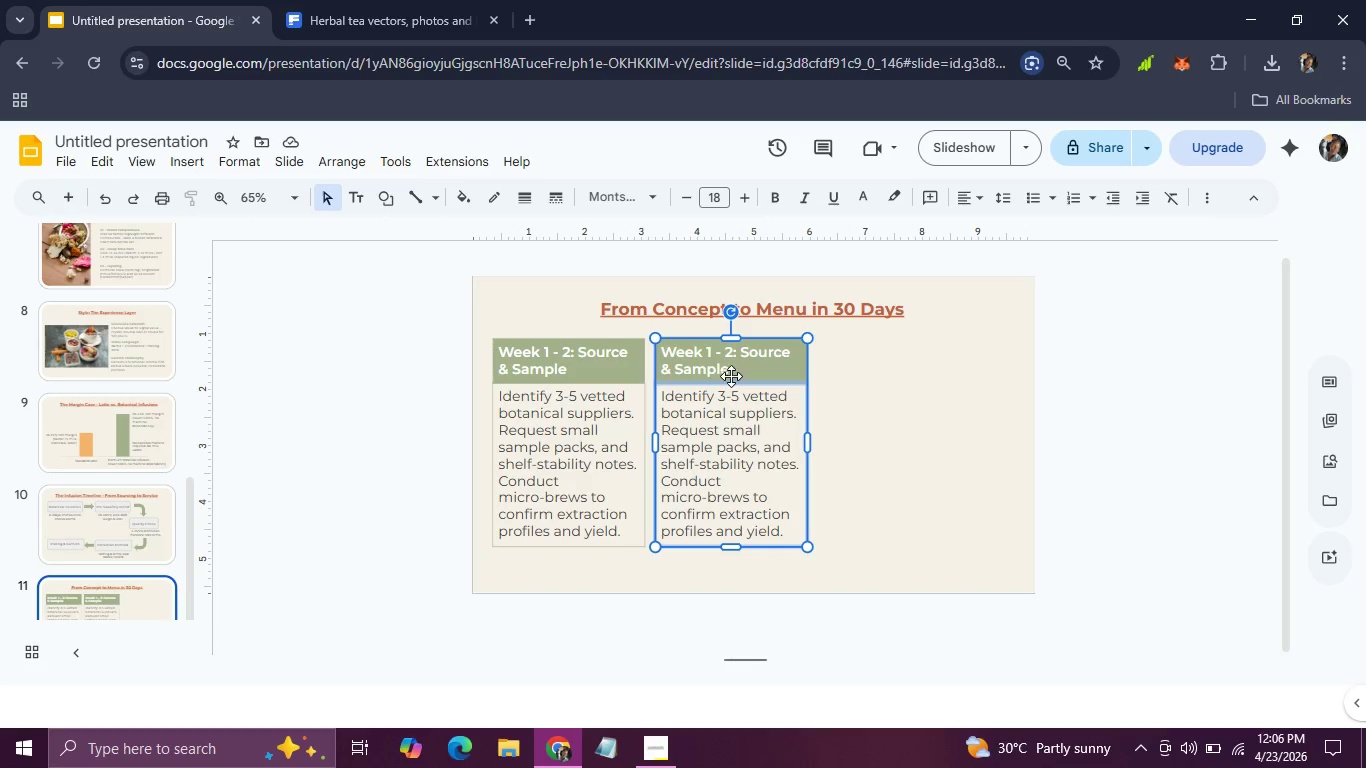 
left_click([691, 368])
 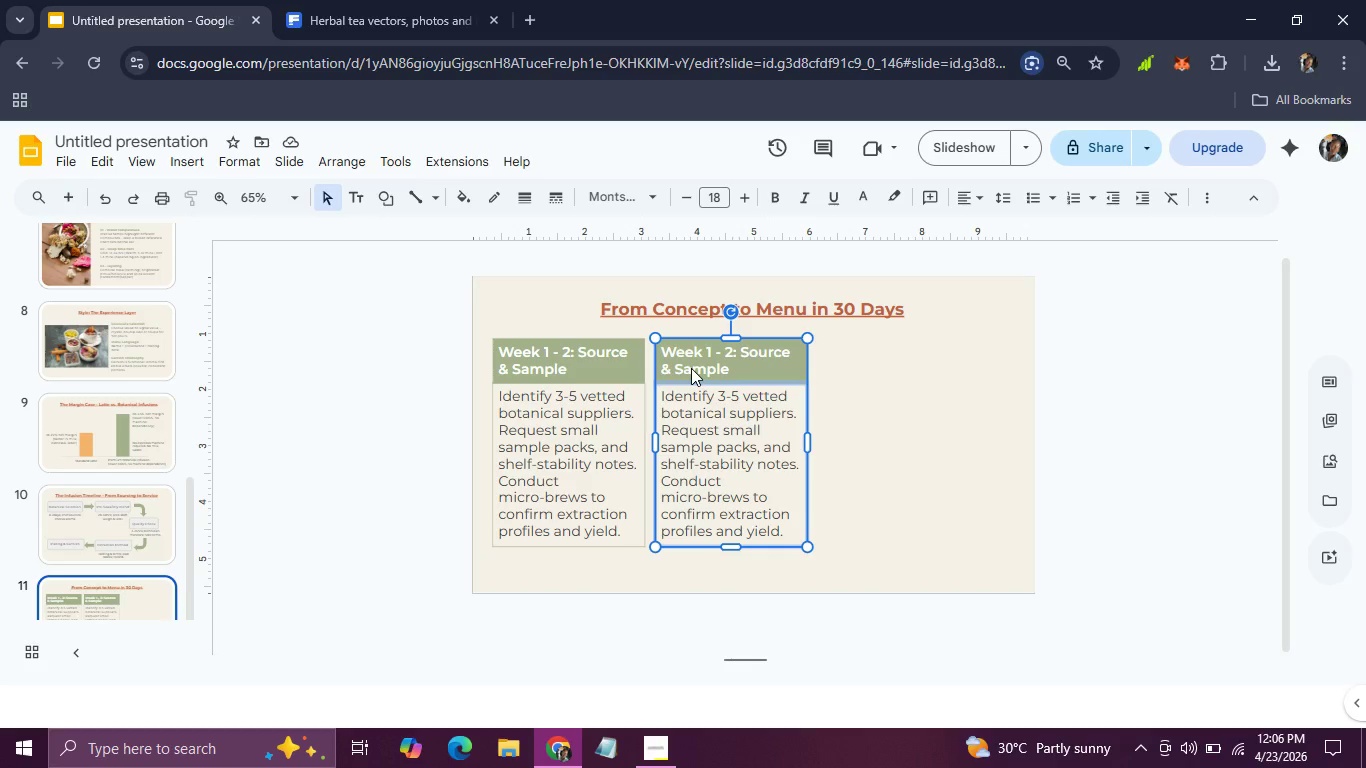 
triple_click([691, 368])
 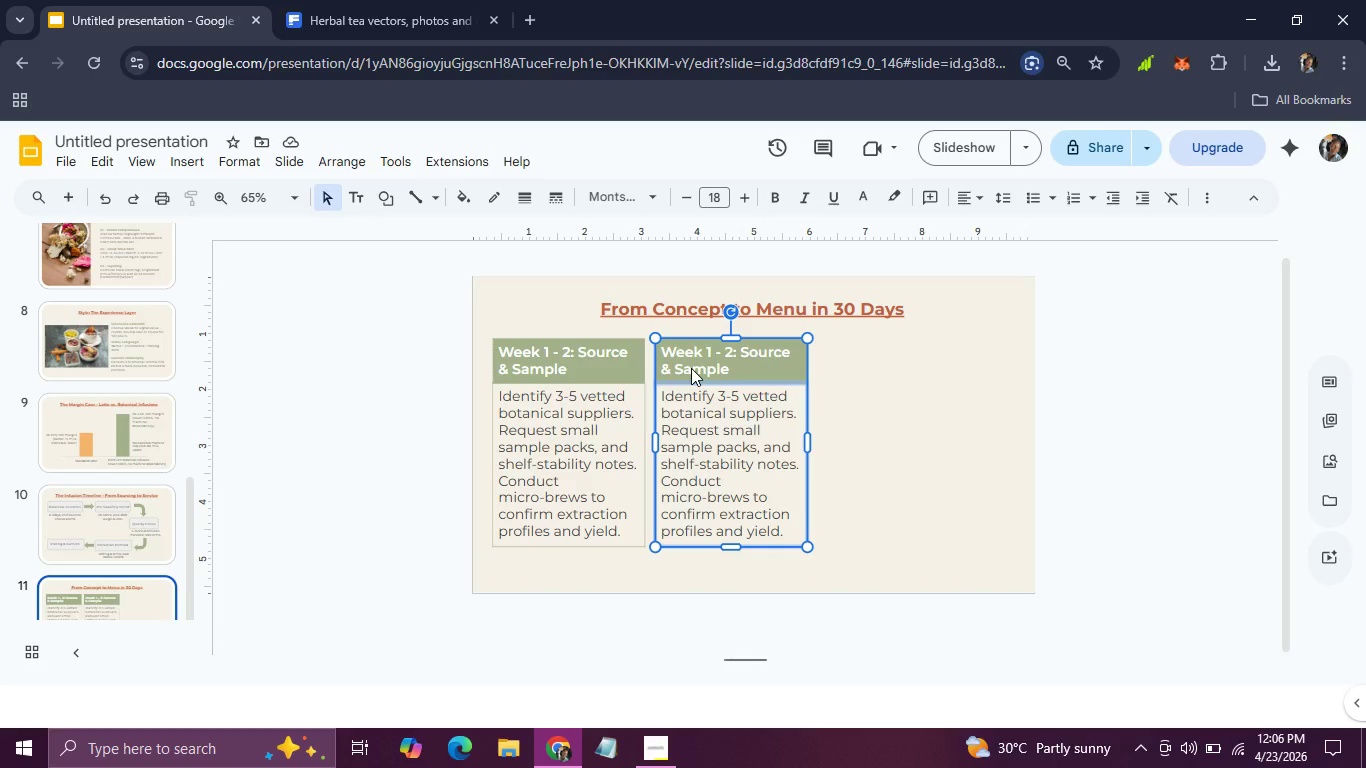 
triple_click([691, 368])
 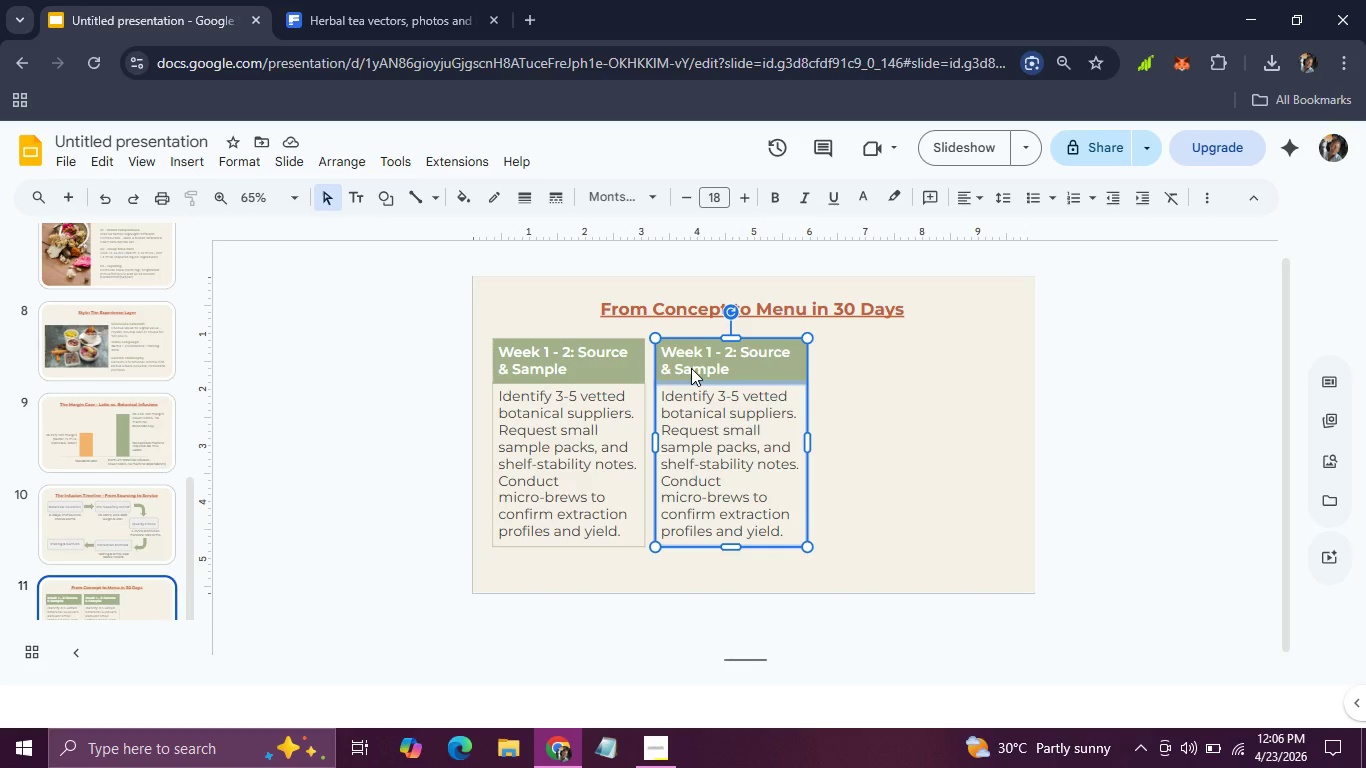 
triple_click([691, 368])
 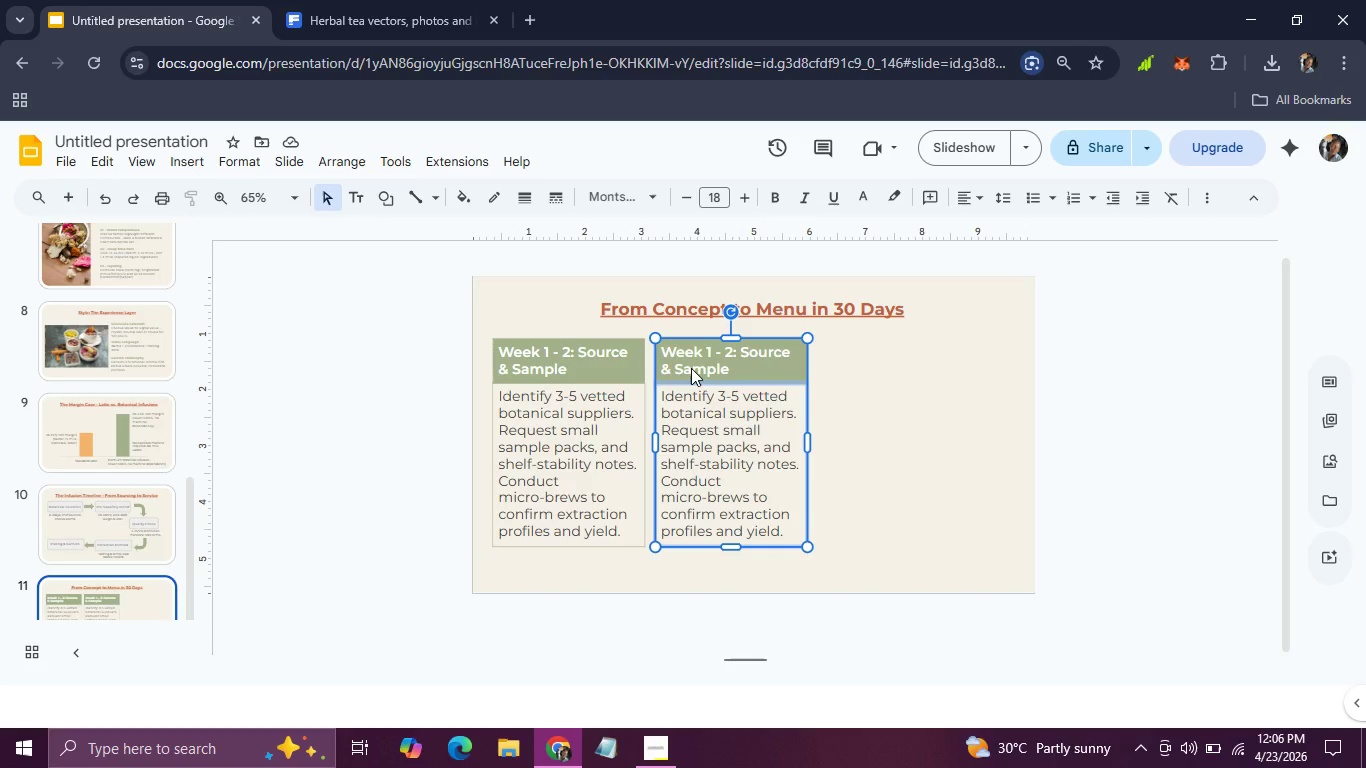 
triple_click([691, 368])
 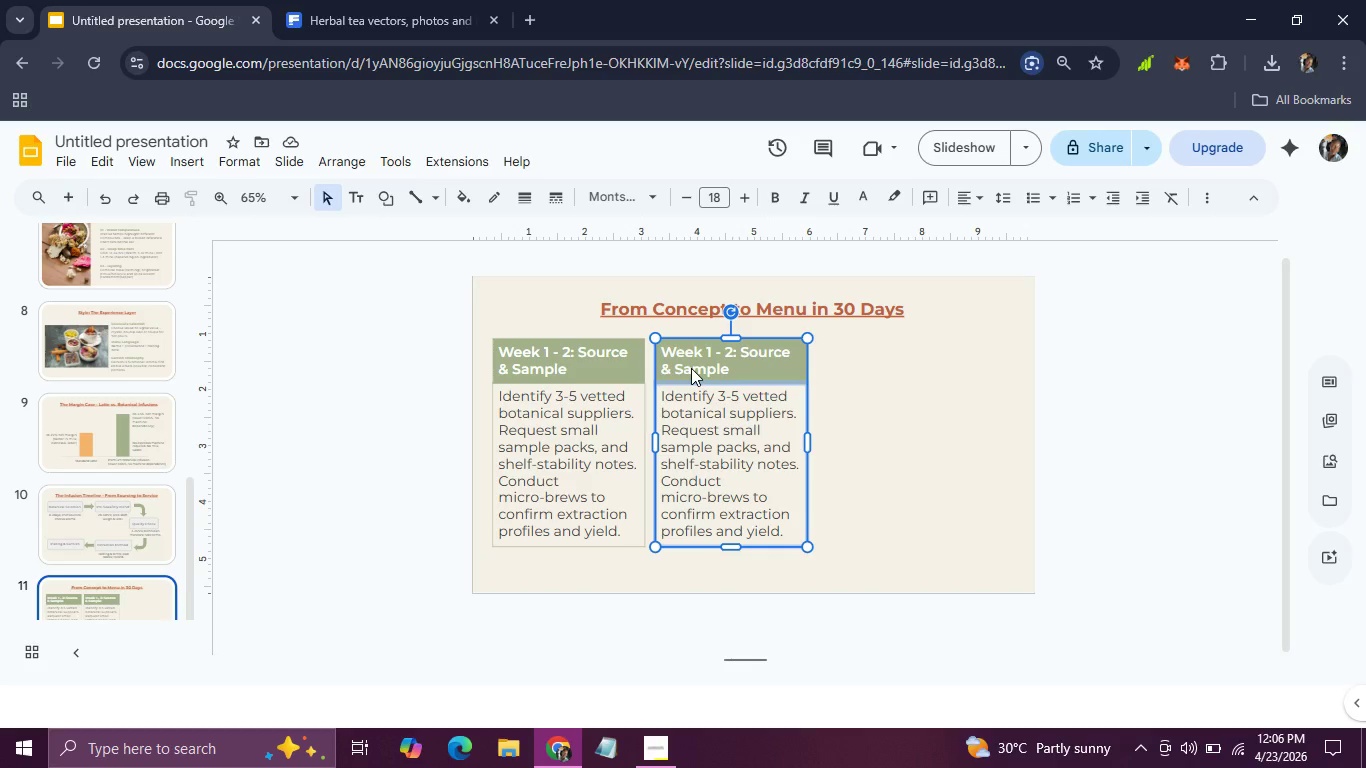 
triple_click([691, 368])
 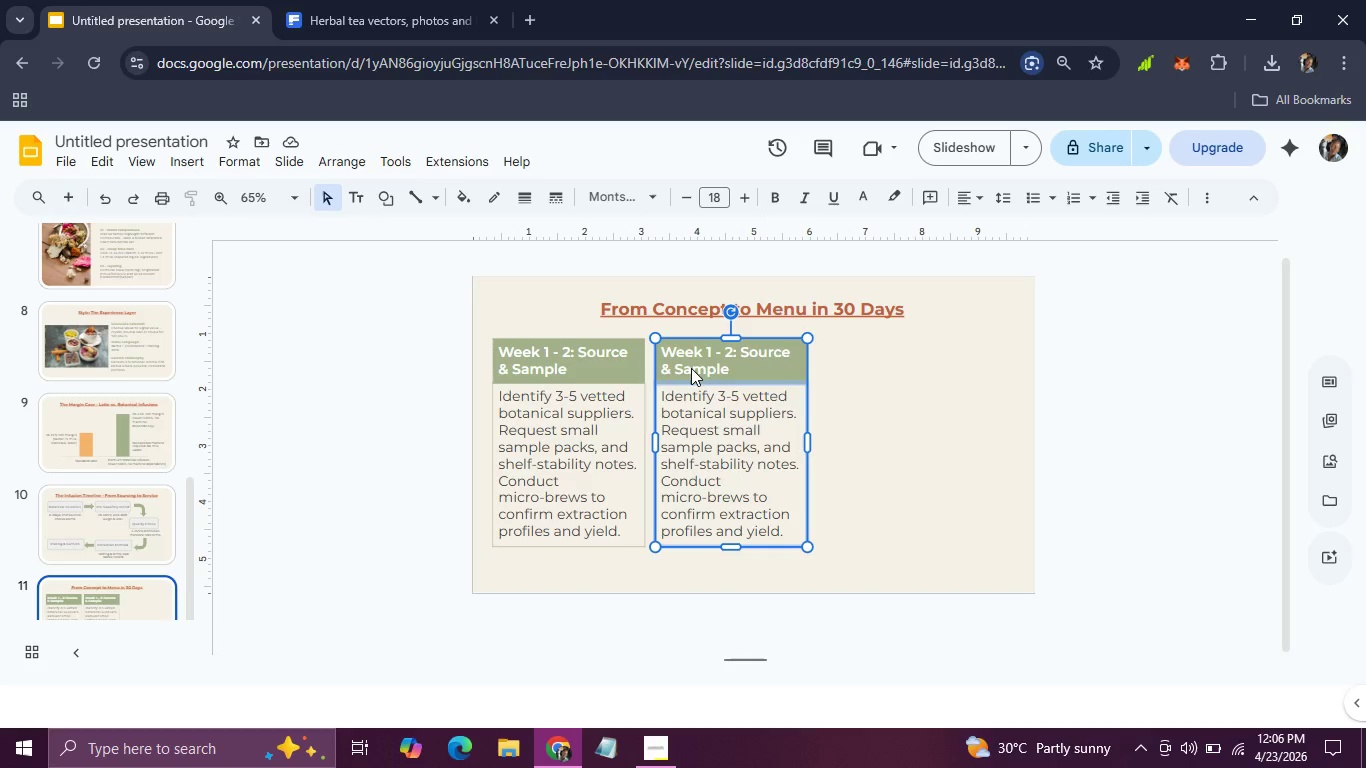 
triple_click([691, 368])
 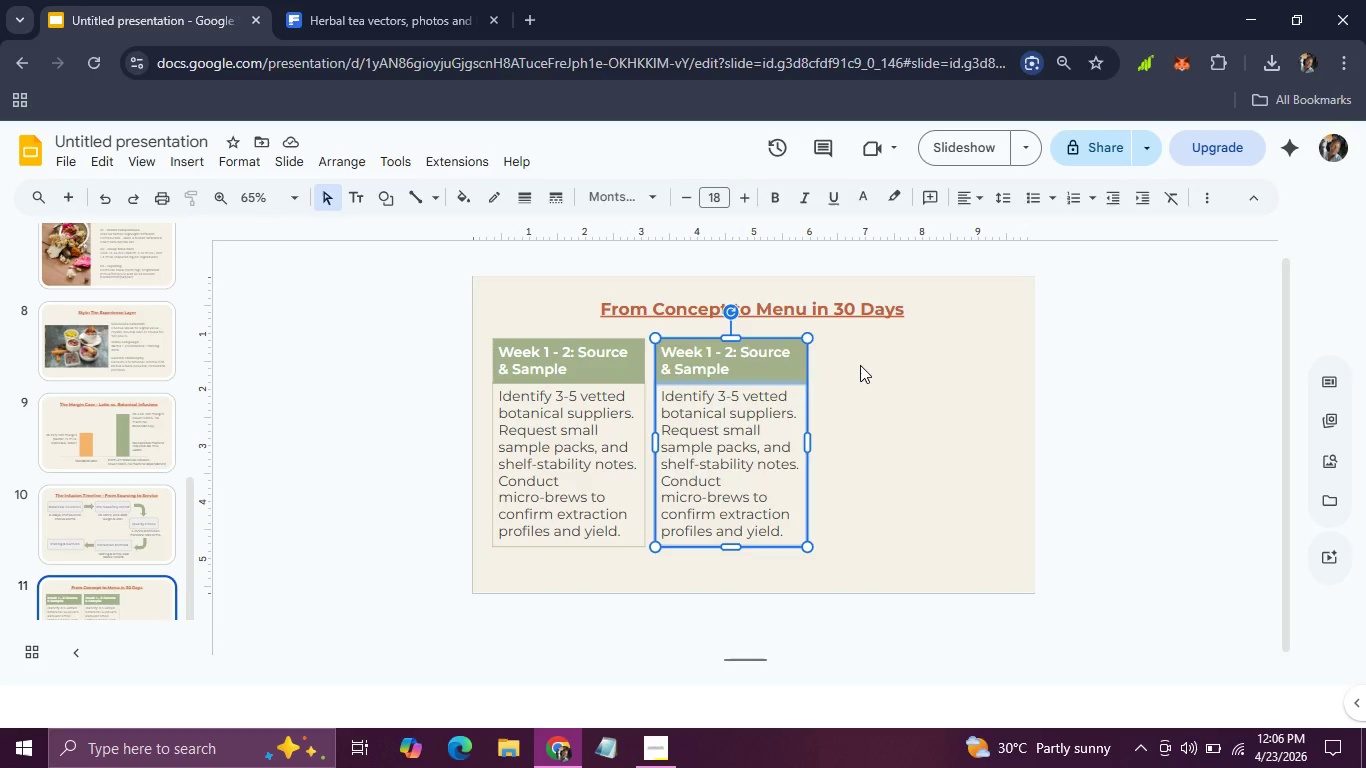 
triple_click([860, 365])
 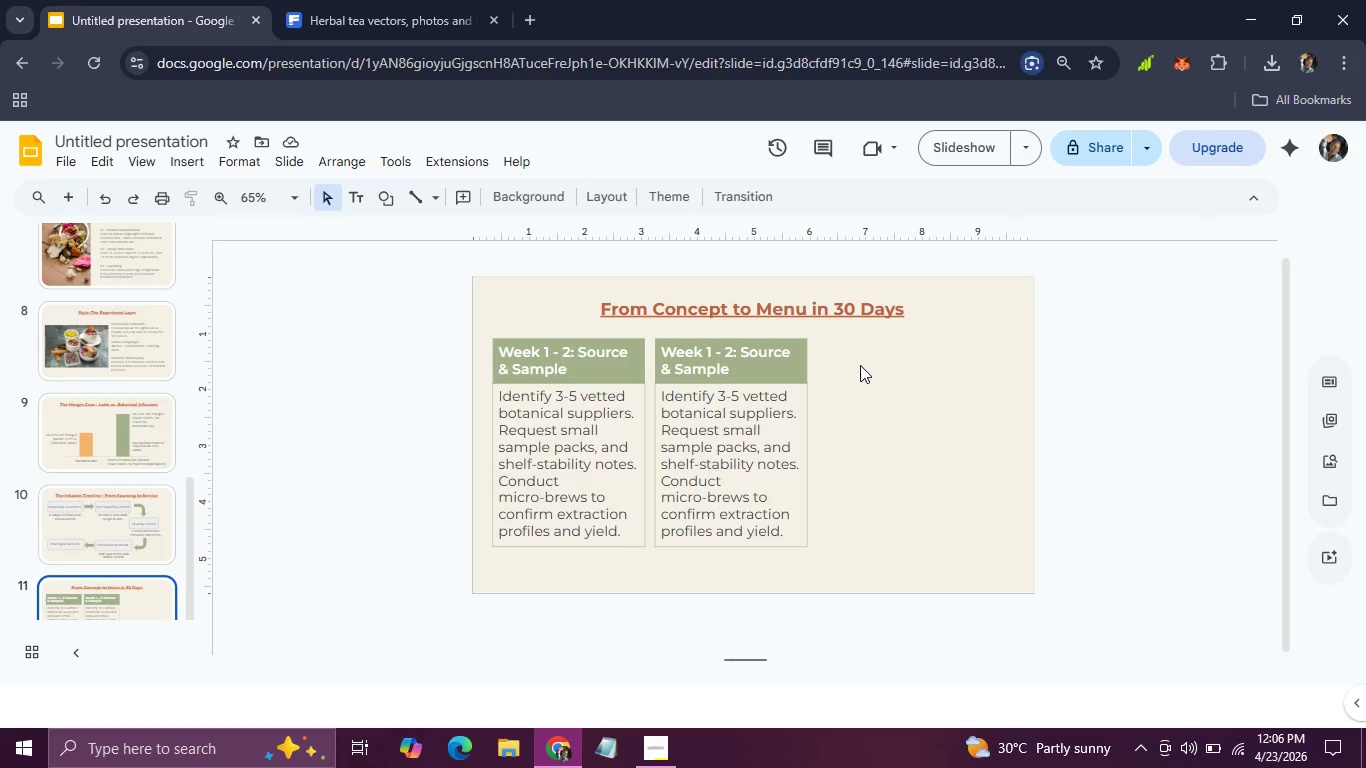 
triple_click([860, 365])
 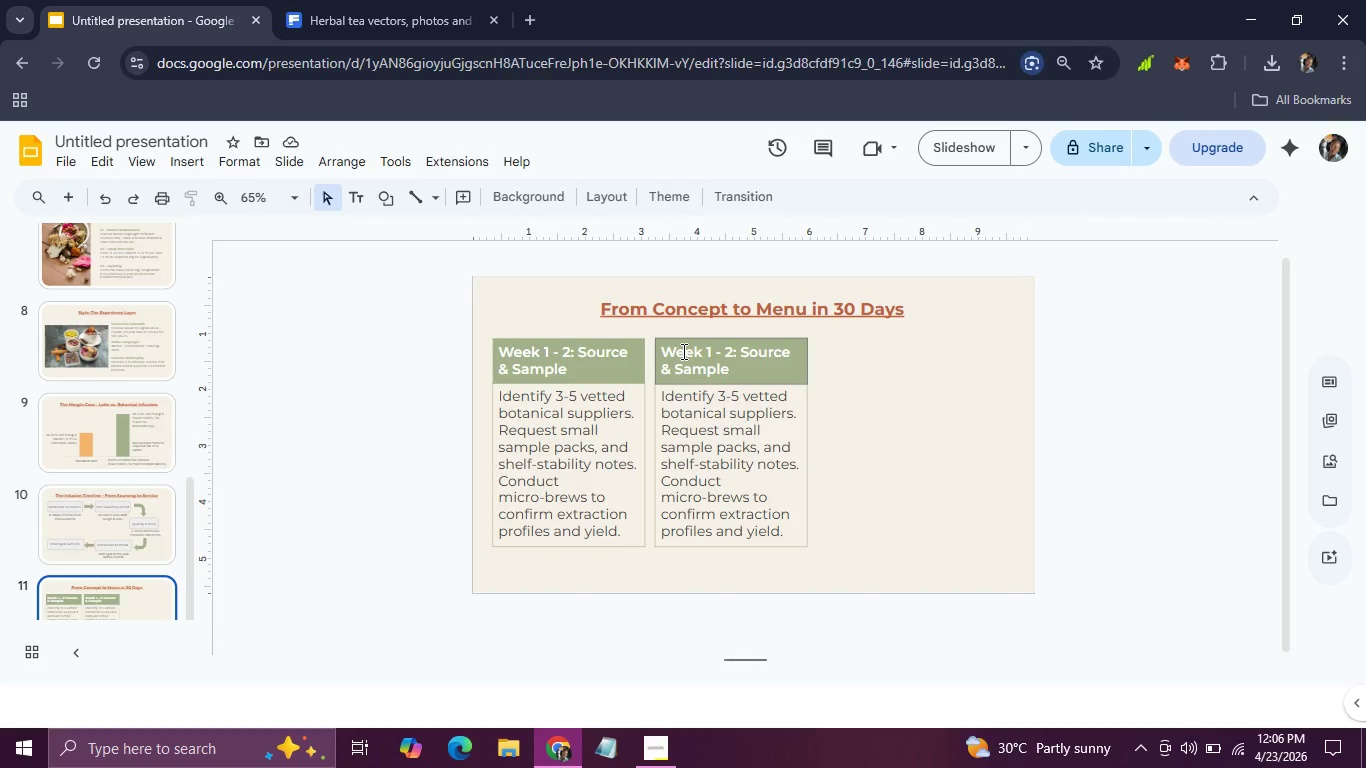 
left_click([682, 351])
 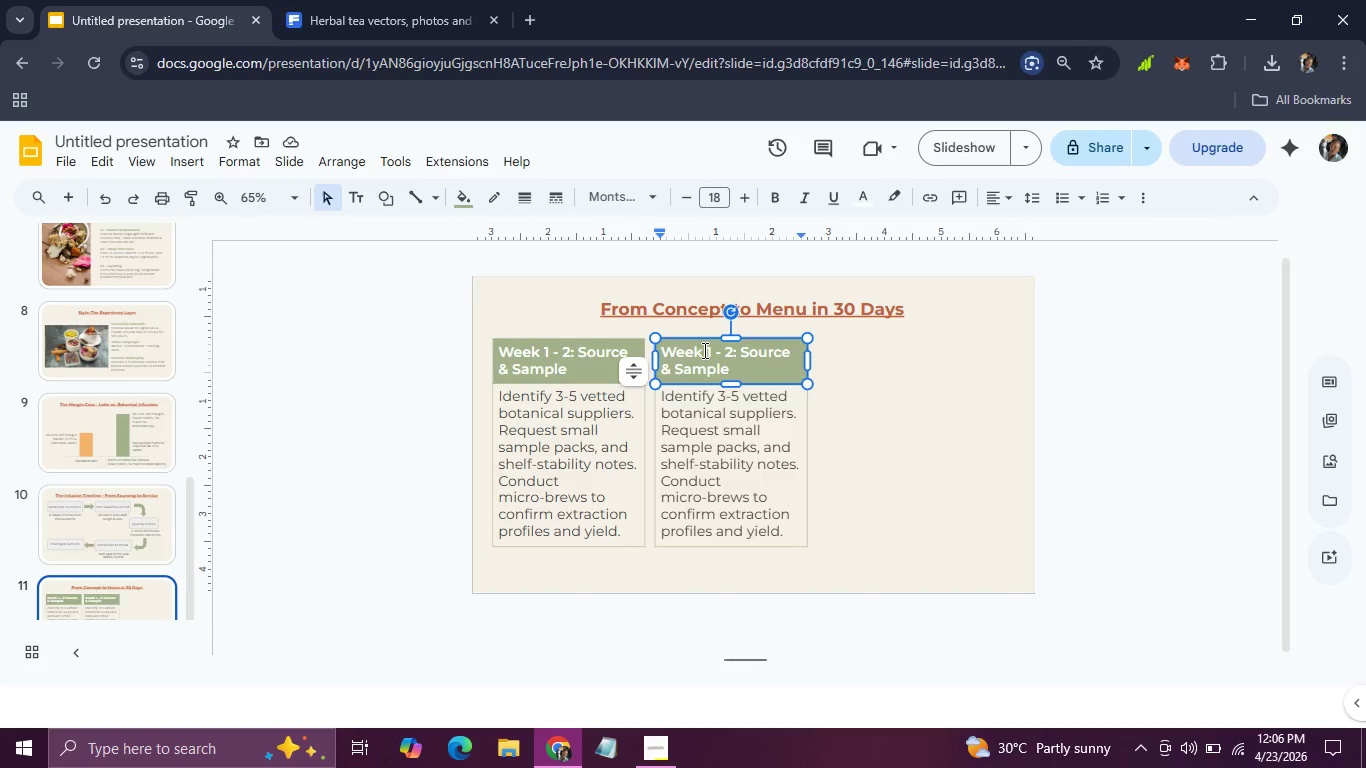 
left_click_drag(start_coordinate=[703, 350], to_coordinate=[746, 370])
 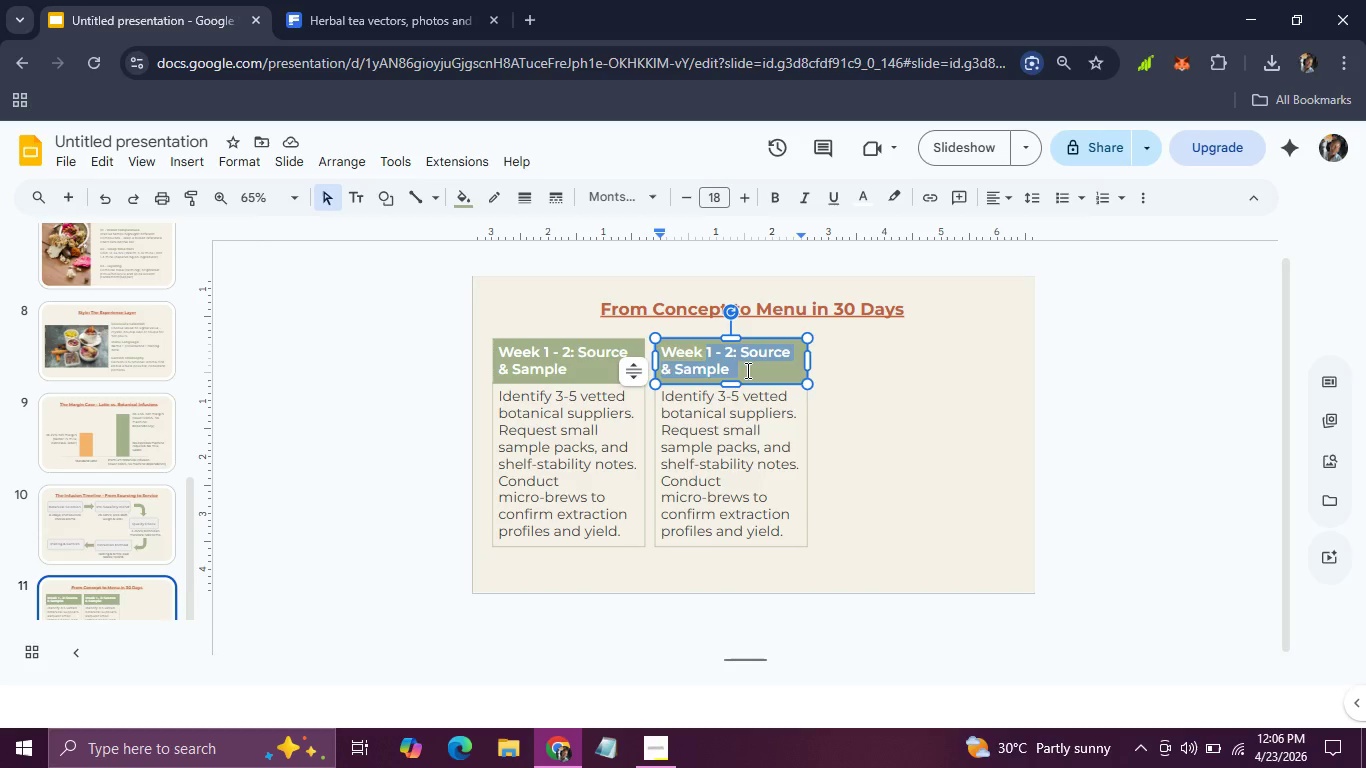 
type(3 -4 )
key(Backspace)
type(: Staff Training & Test Menu)
 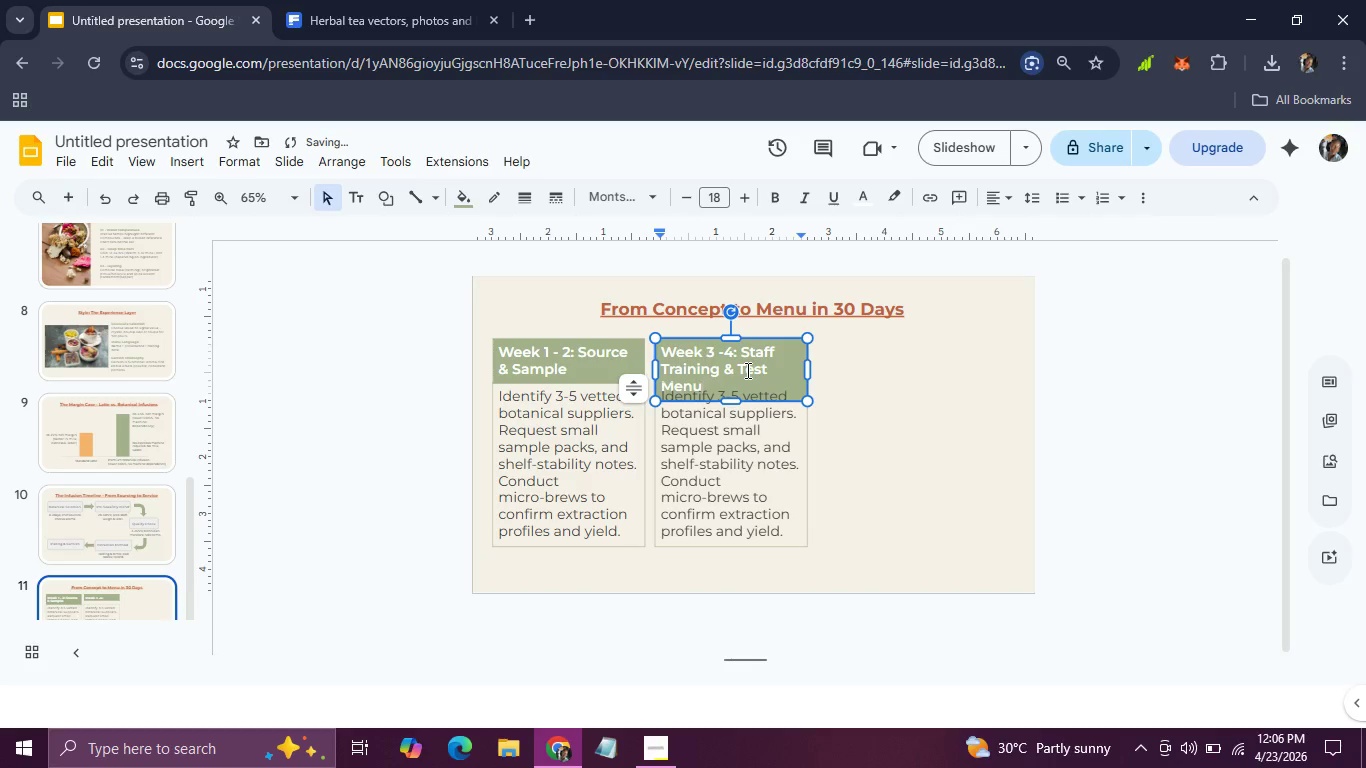 
double_click([718, 461])
 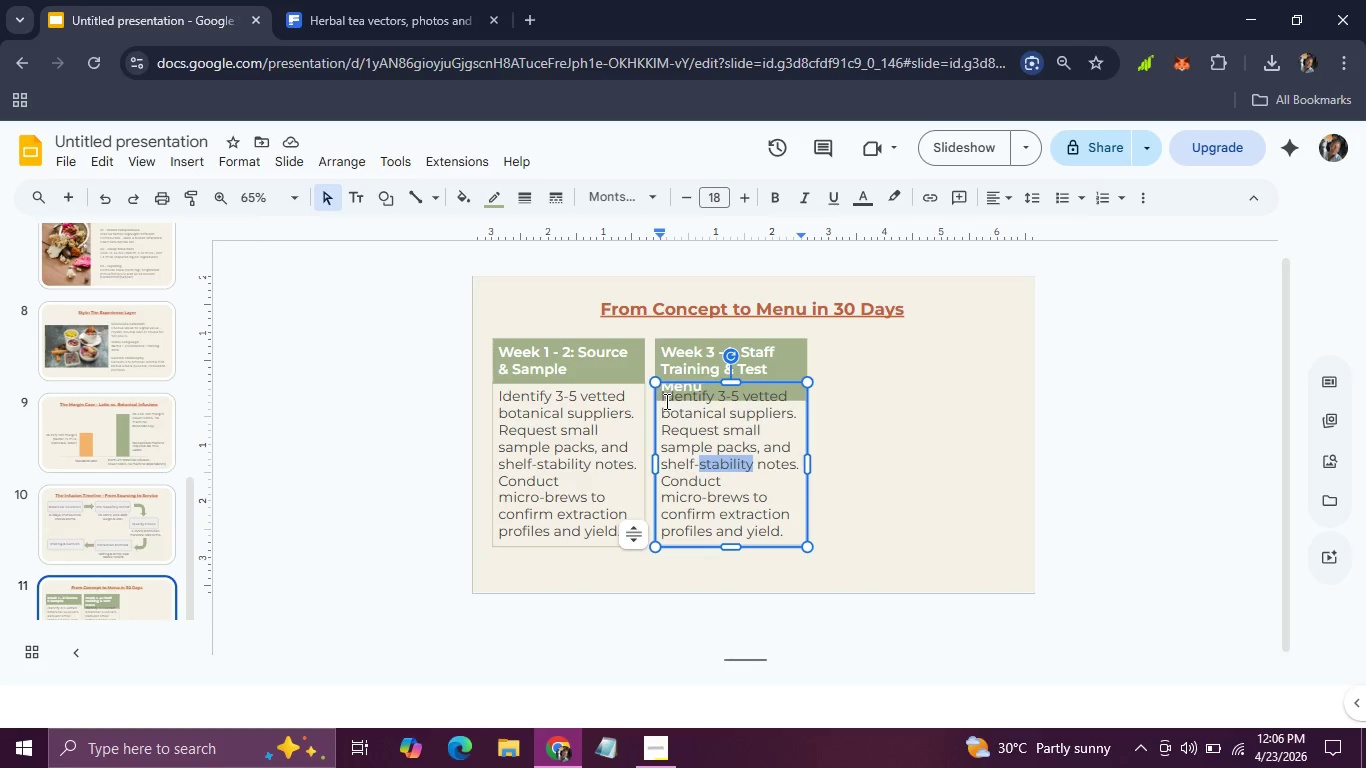 
left_click_drag(start_coordinate=[665, 401], to_coordinate=[790, 526])
 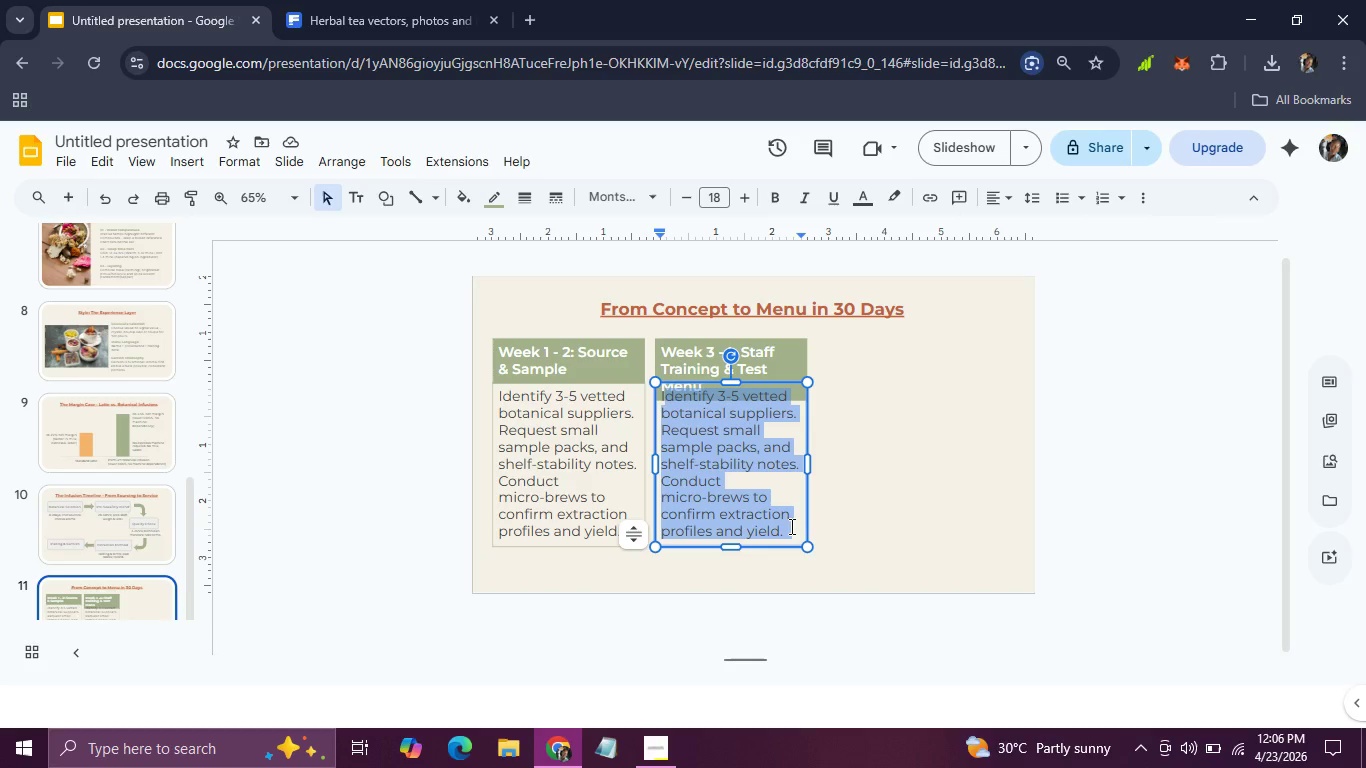 
key(Backspace)
key(Backspace)
type(Run focused barista worskshops)
 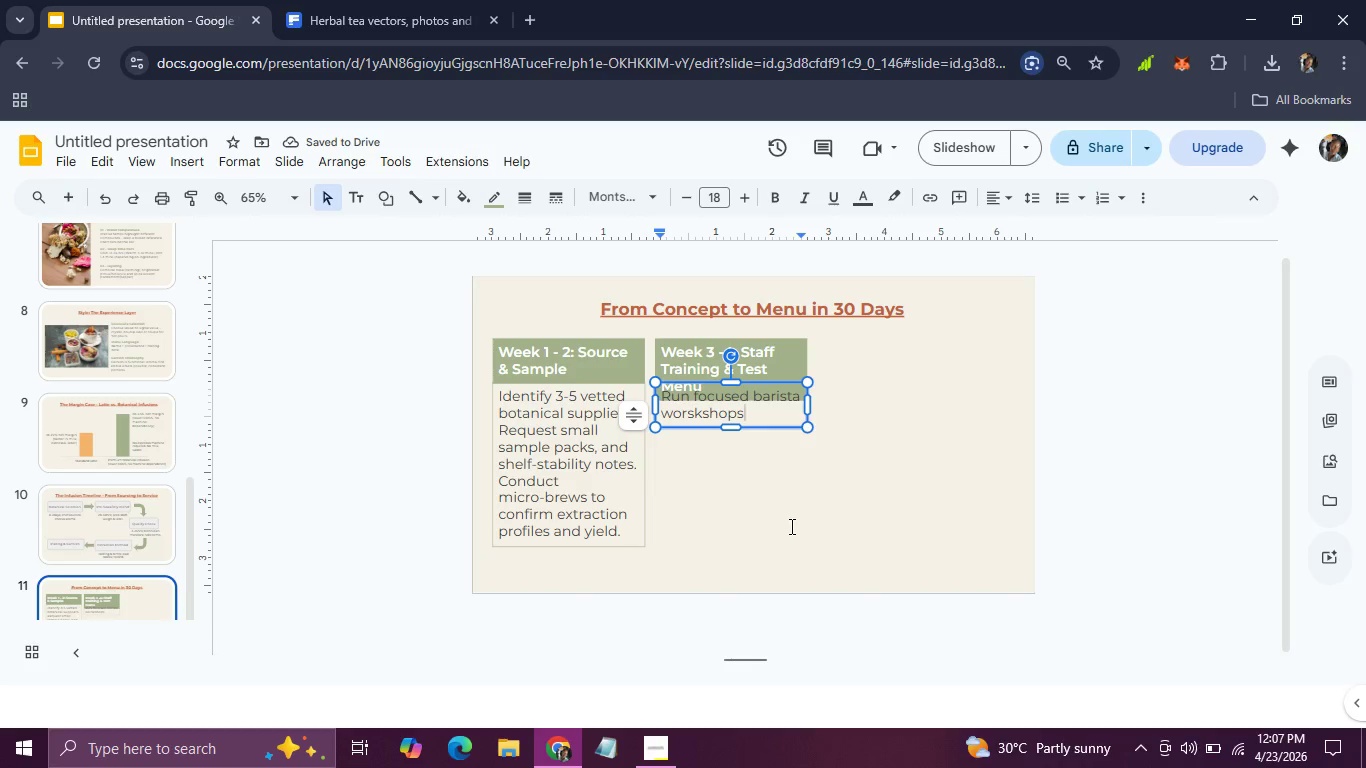 
wait(6.34)
 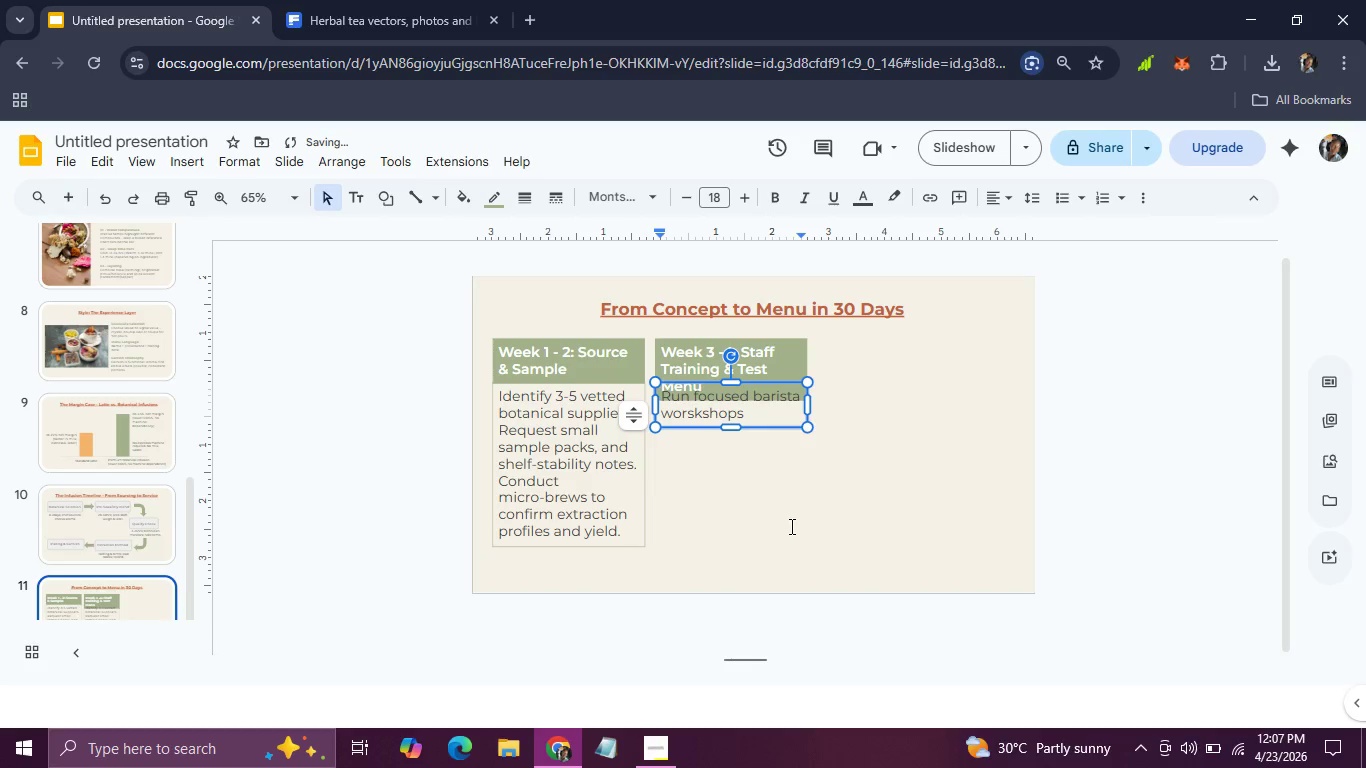 
type(. Build a 40)
key(Backspace)
type(-6 item test menu)
 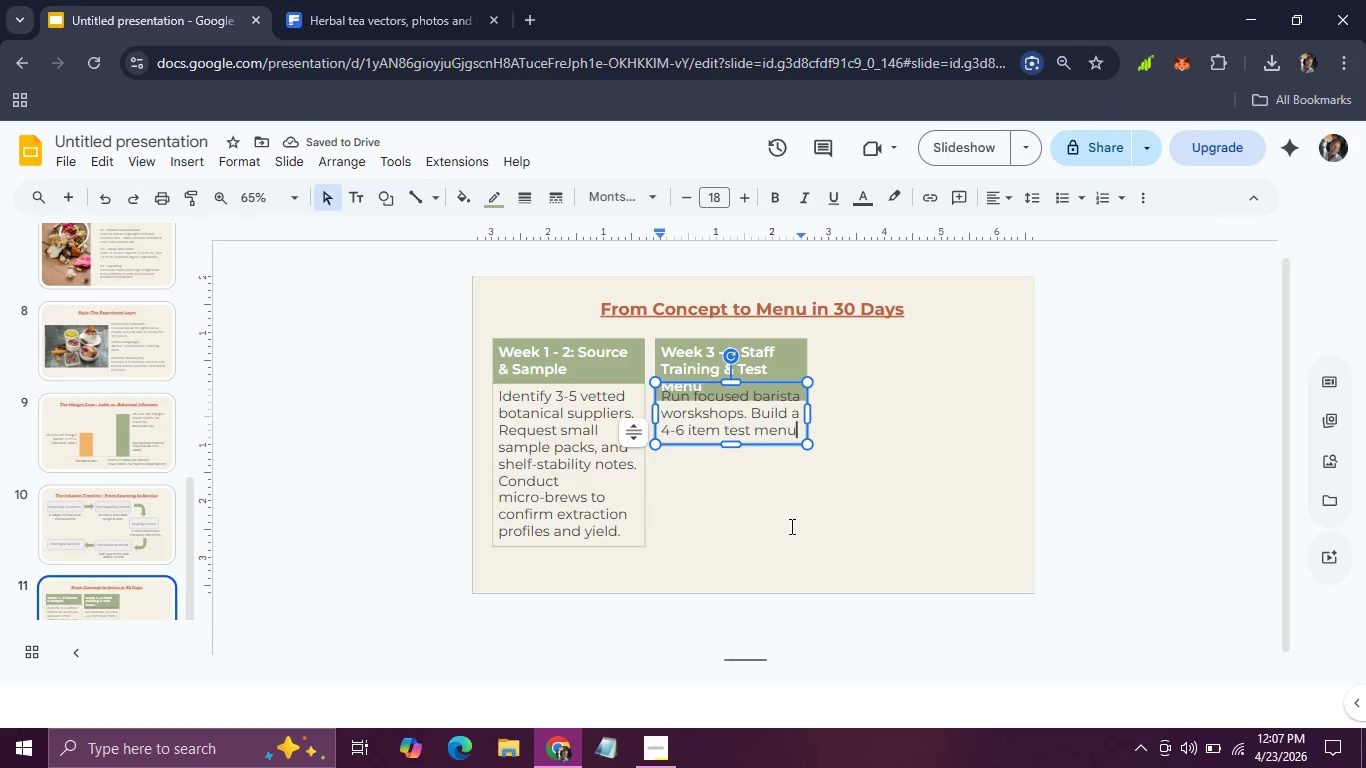 
type(.)
key(Backspace)
type(. Captyr)
key(Backspace)
key(Backspace)
type(ure tss=)
key(Backspace)
key(Backspace)
key(Backspace)
type(asting notes and pricing thresolds.)
 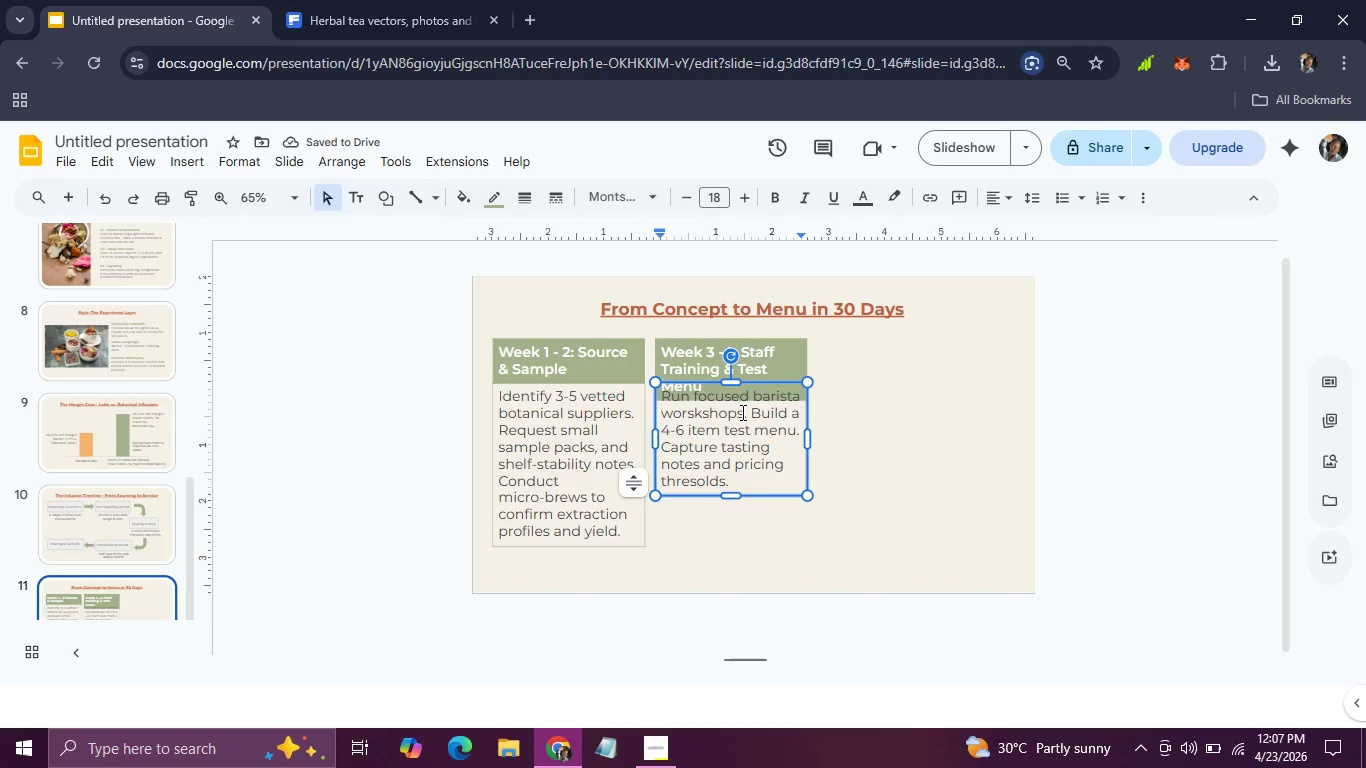 
left_click([741, 412])
 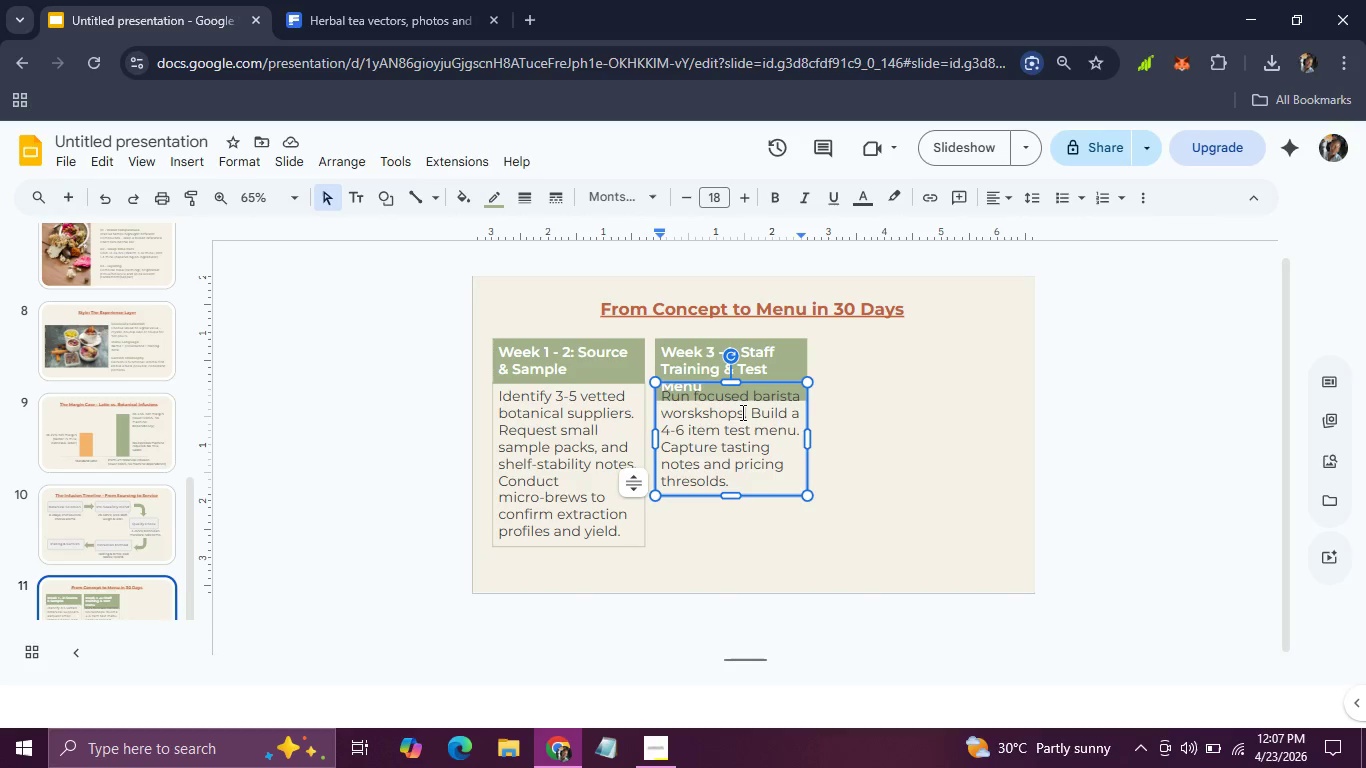 
key(Shift+Semicolon)
 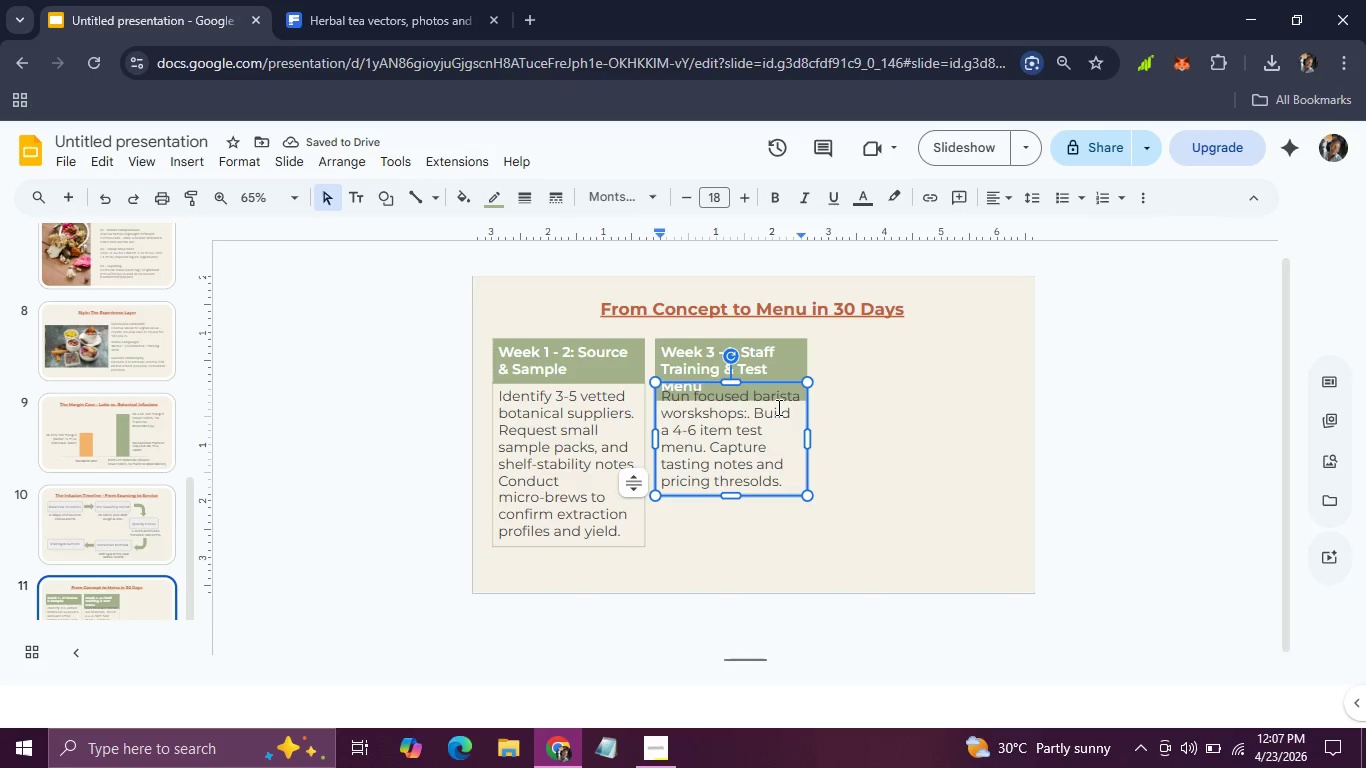 
type( steep times, proper infusionr)
key(Backspace)
type( ratios, paorong)
key(Backspace)
key(Backspace)
key(Backspace)
key(Backspace)
key(Backspace)
type(iring notes with )
key(Backspace)
key(Backspace)
key(Backspace)
key(Backspace)
key(Backspace)
key(Backspace)
 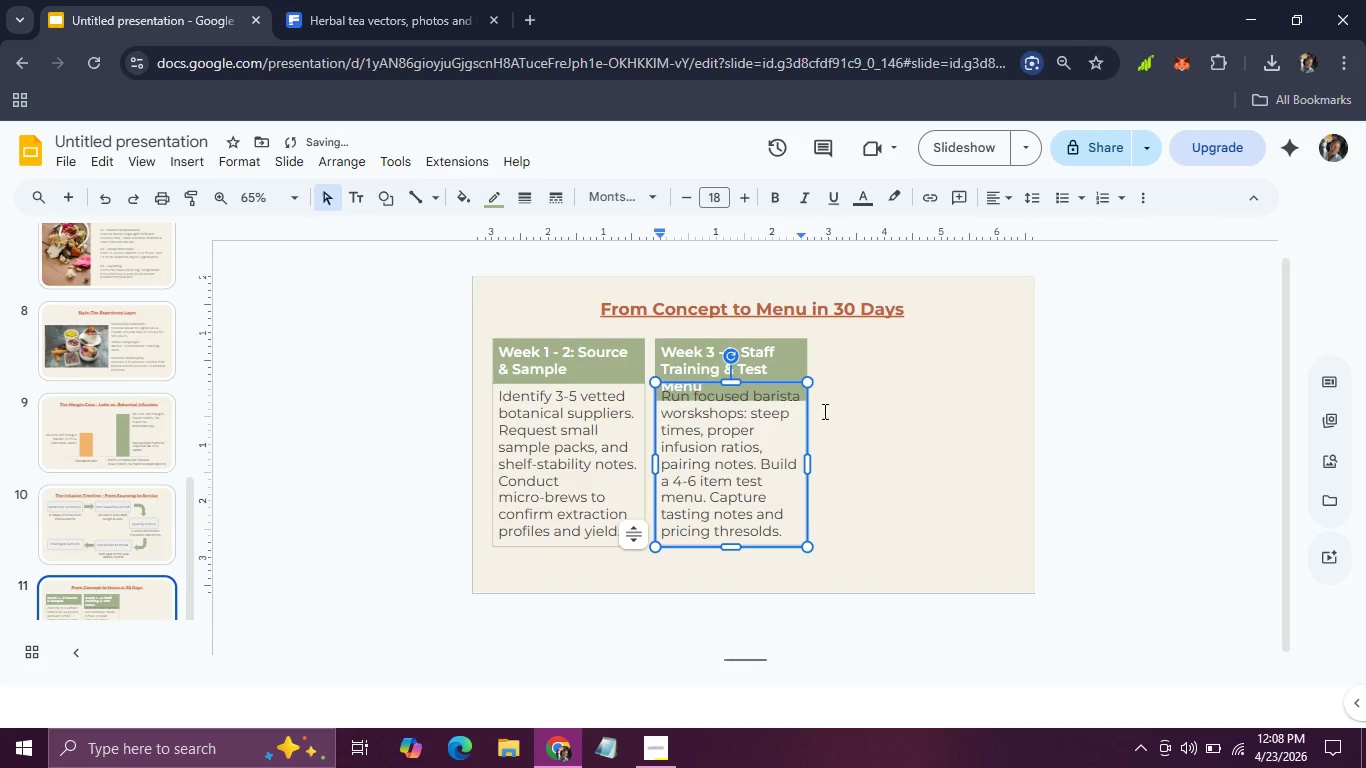 
left_click([911, 435])
 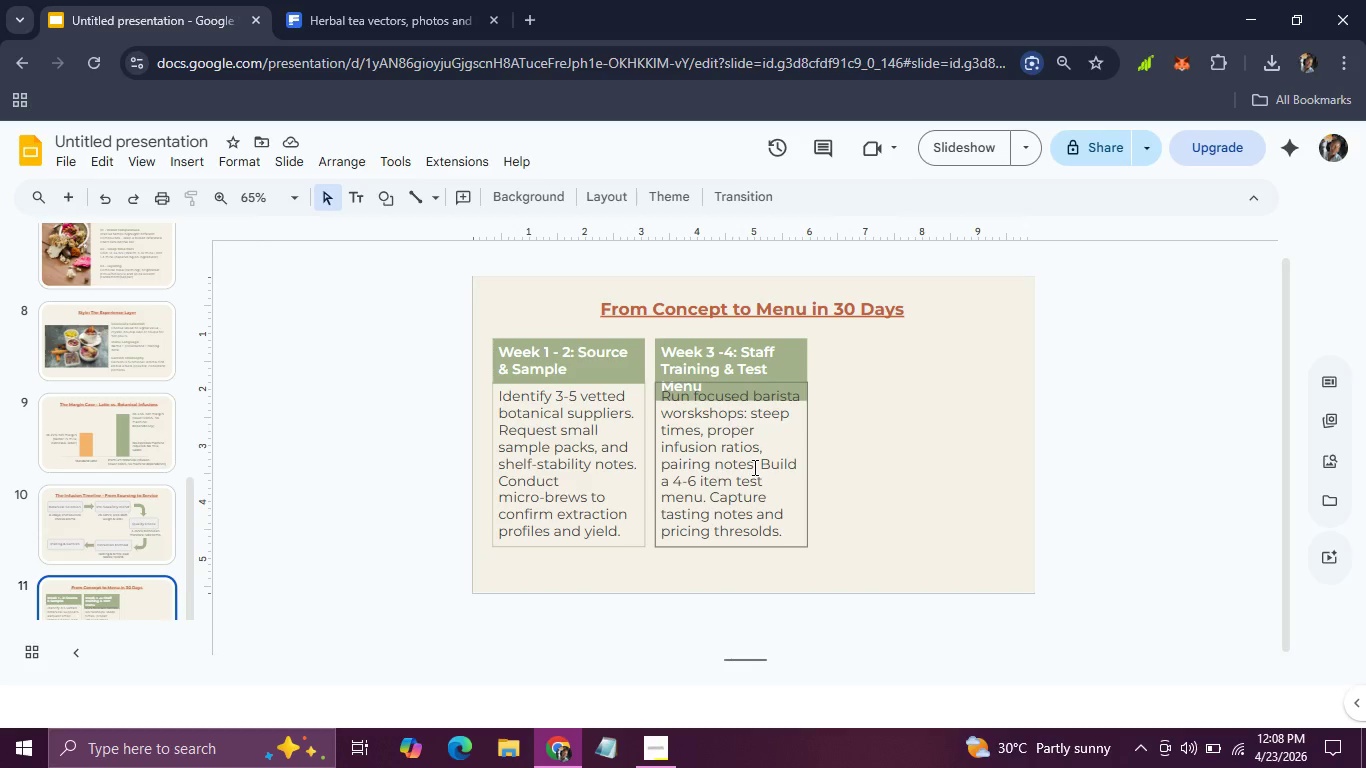 
wait(7.08)
 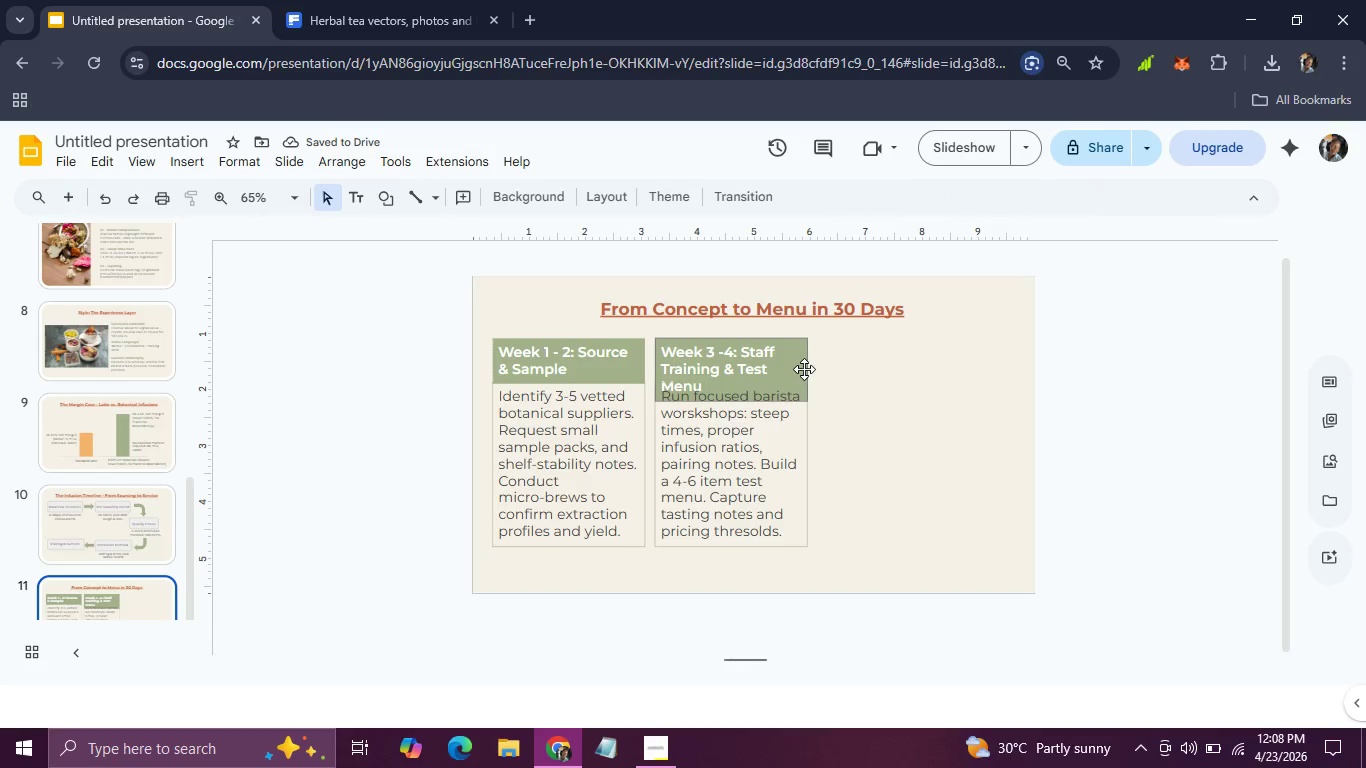 
left_click_drag(start_coordinate=[756, 464], to_coordinate=[663, 462])
 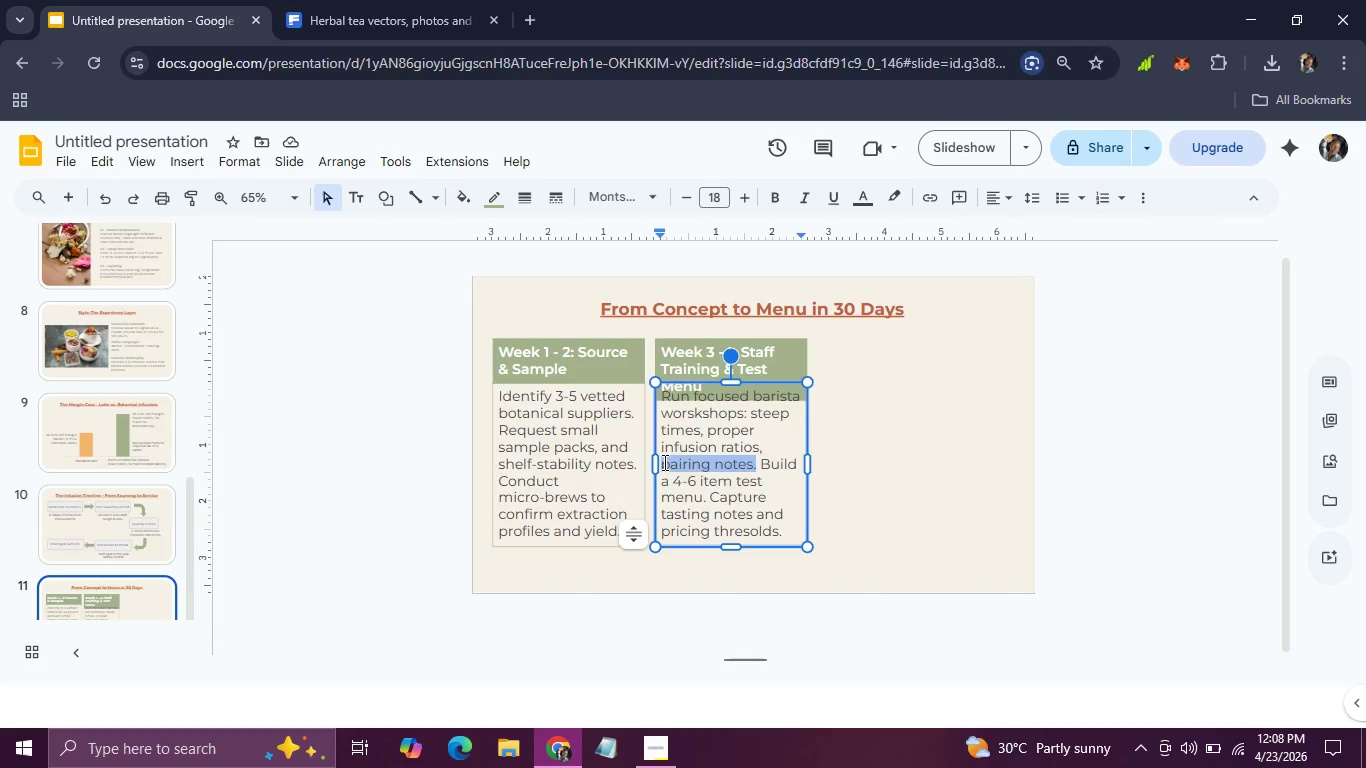 
key(Backspace)
 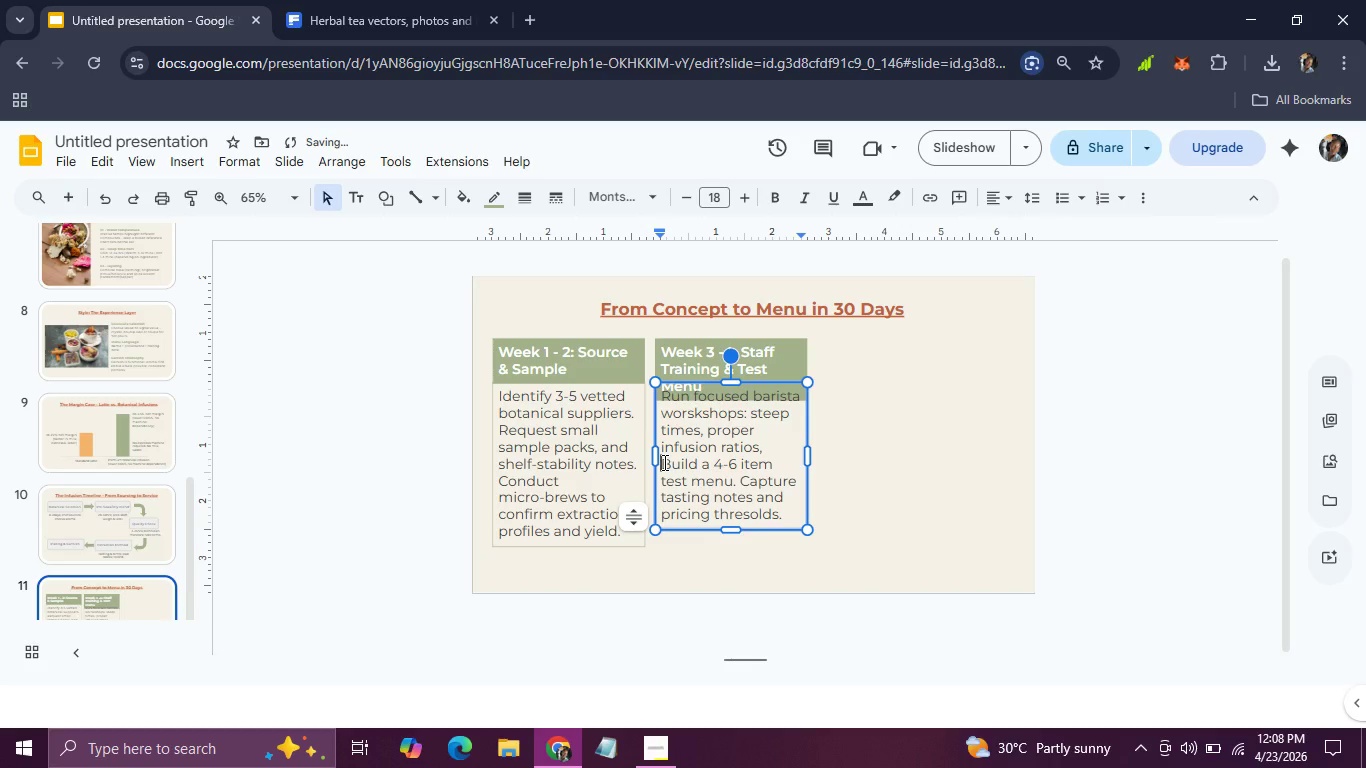 
key(Backspace)
 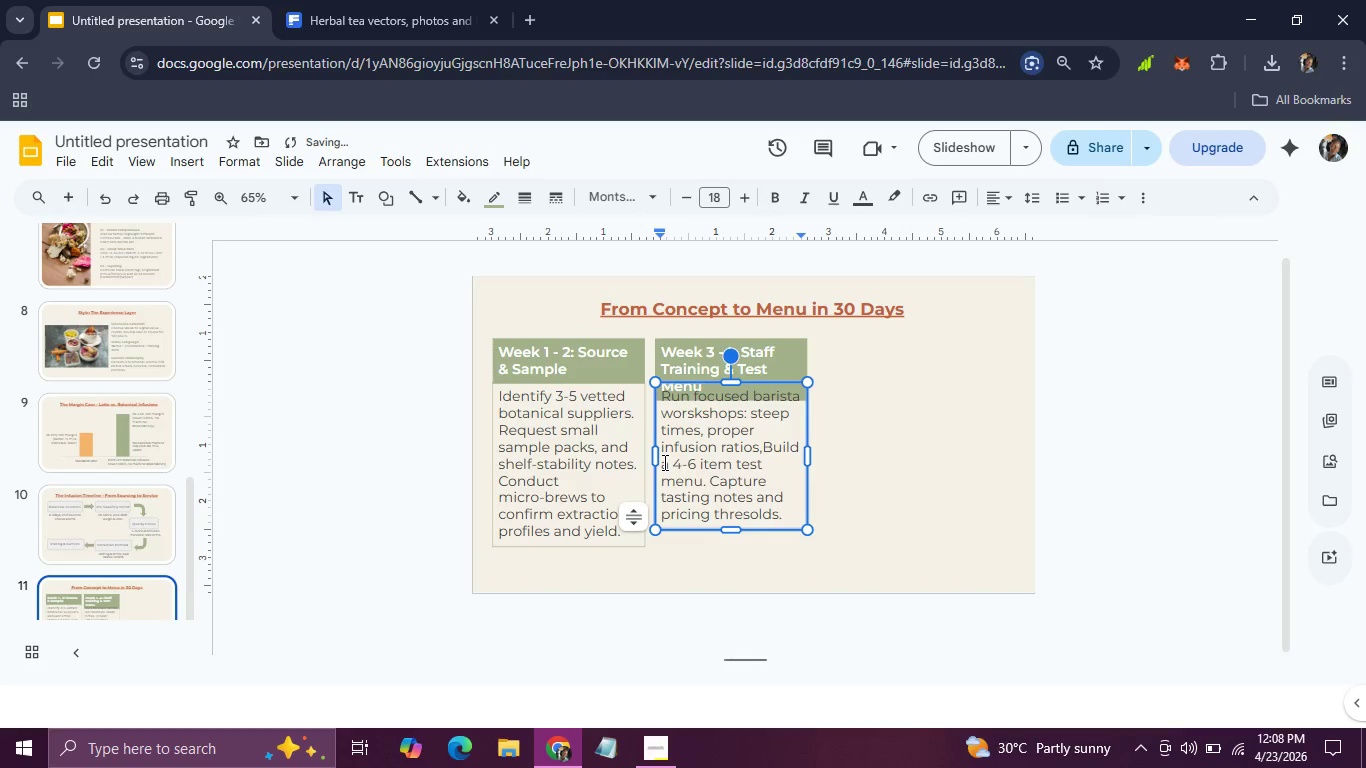 
key(Backspace)
 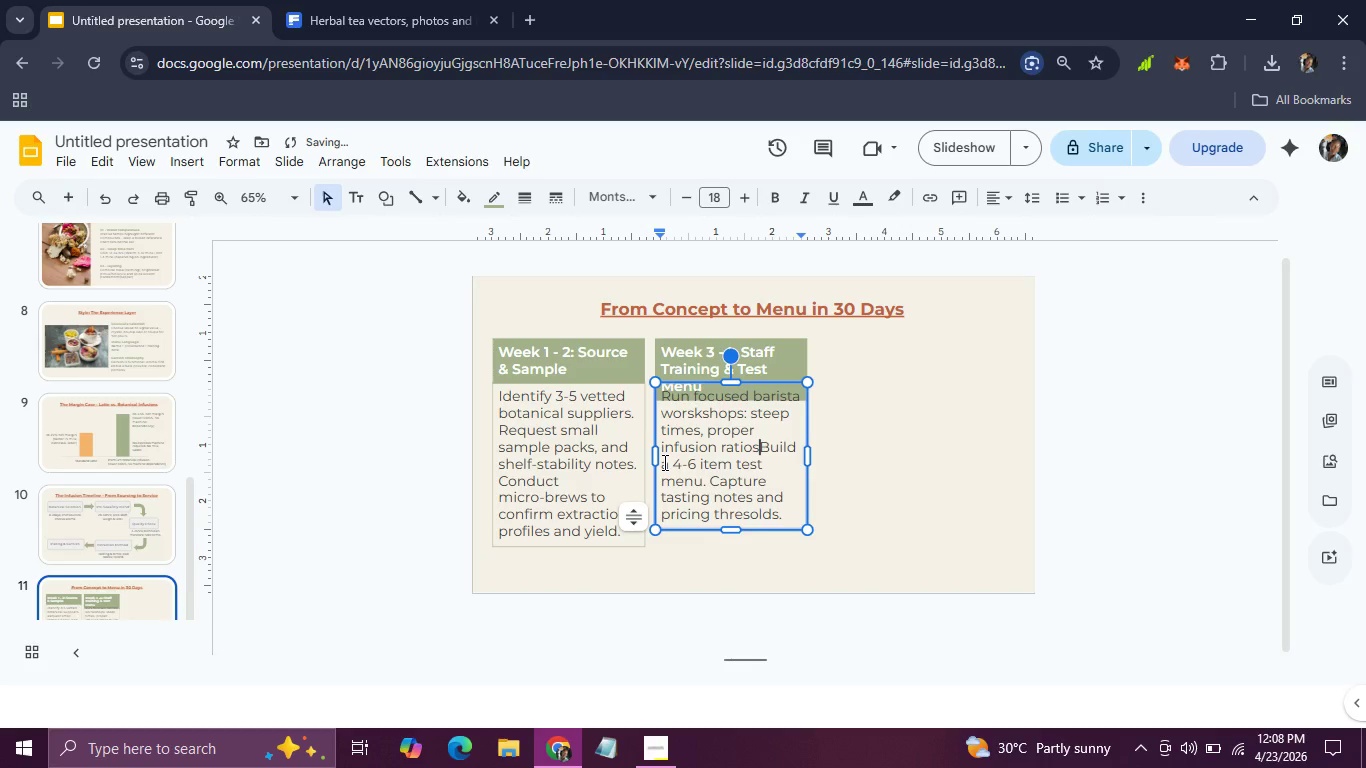 
key(Backspace)
 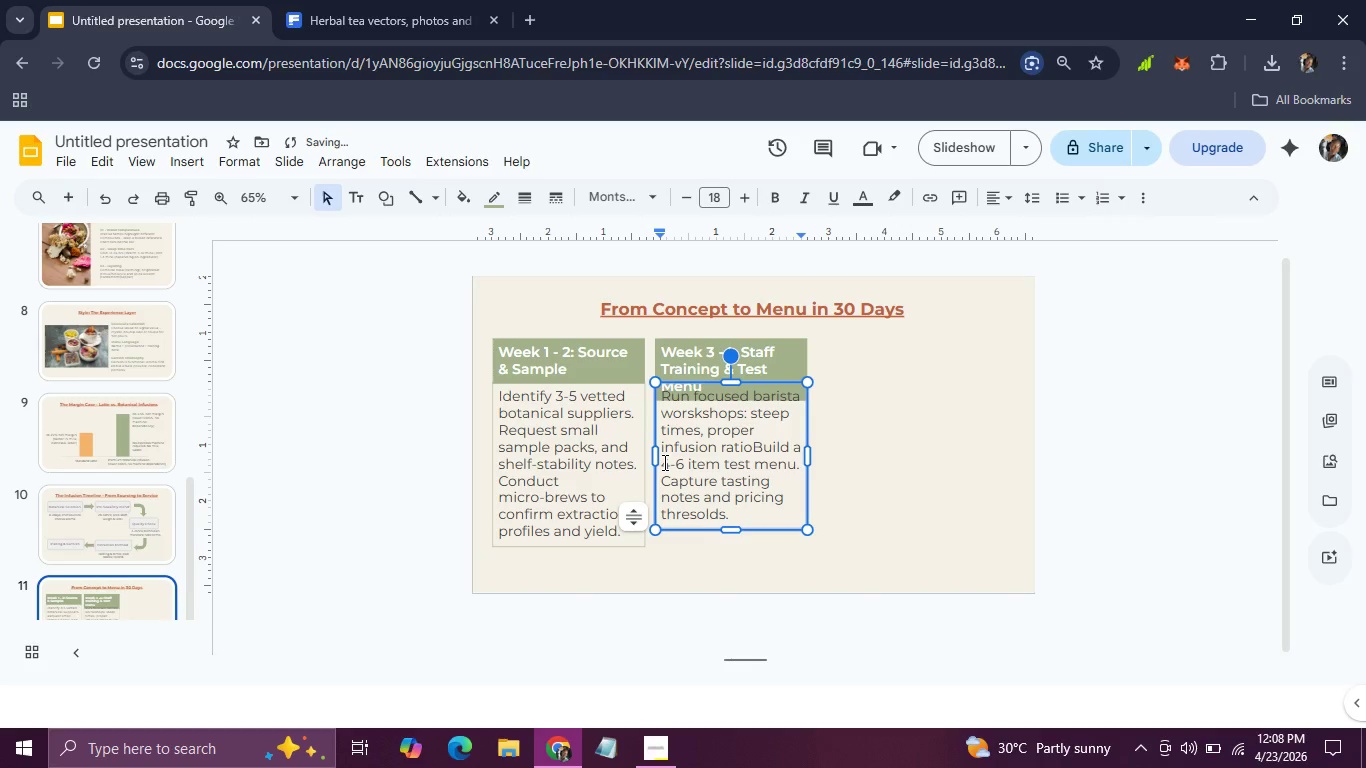 
key(S)
 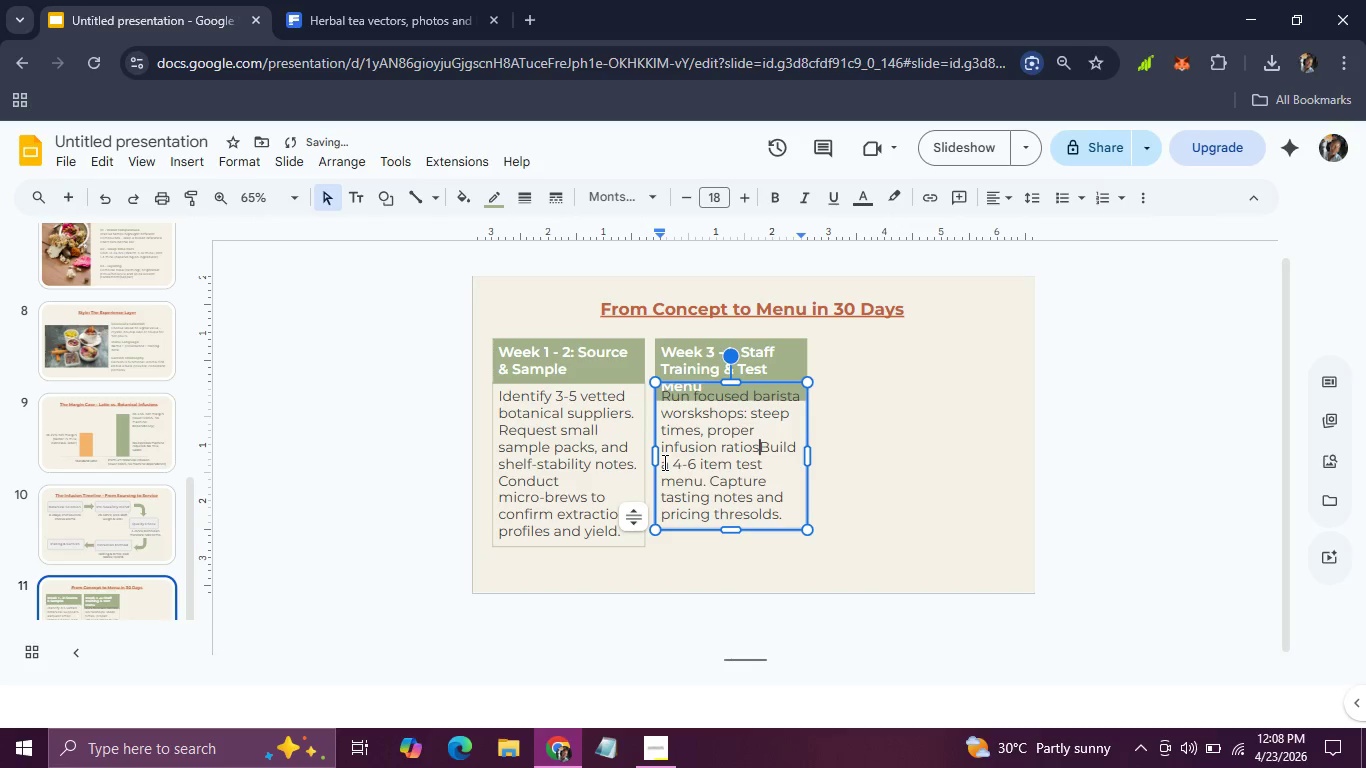 
key(Period)
 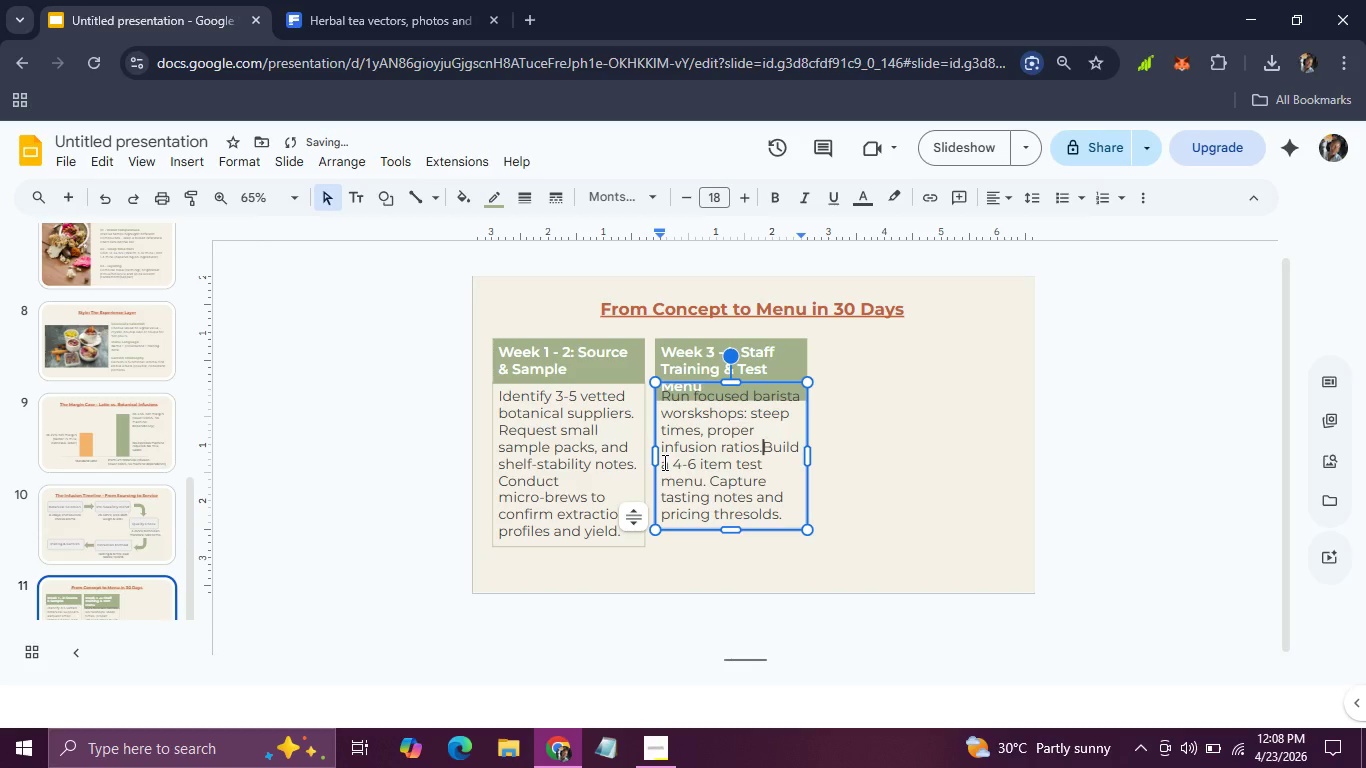 
key(Space)
 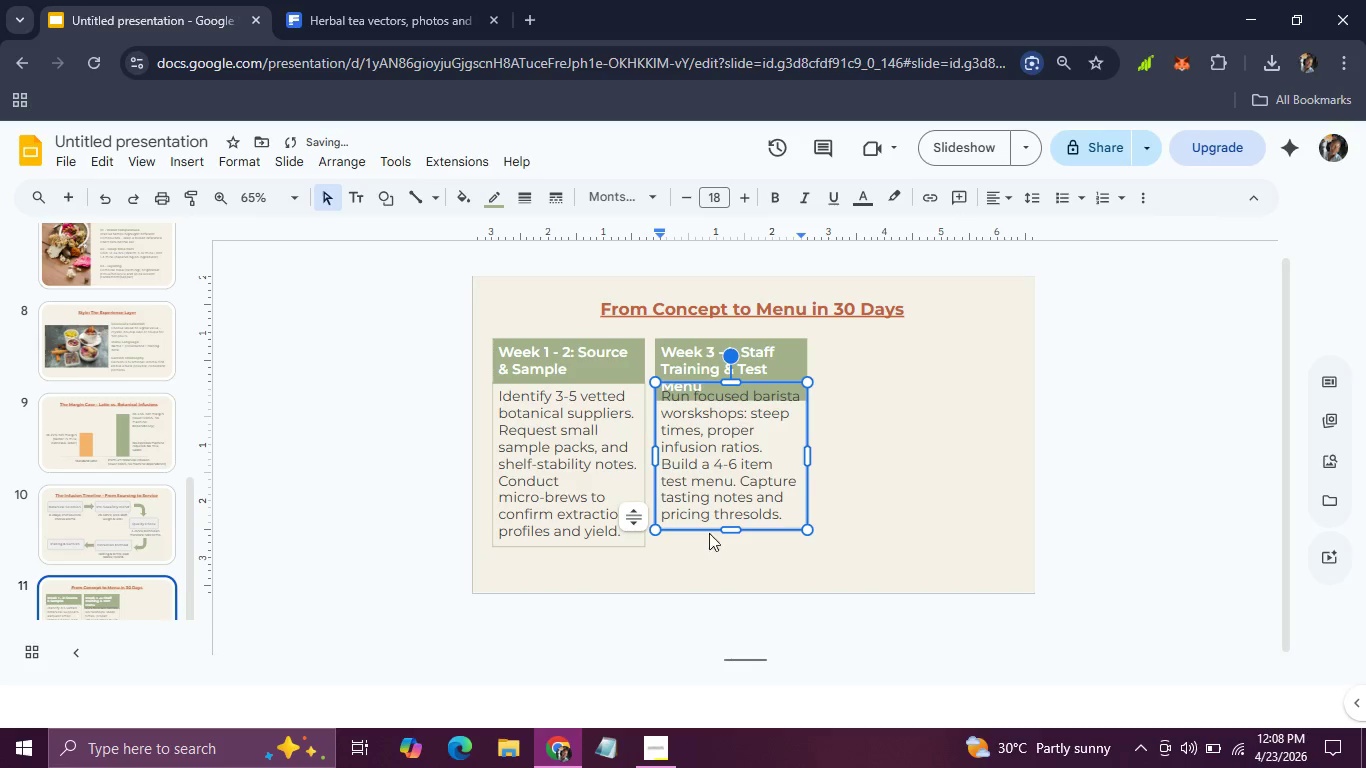 
left_click_drag(start_coordinate=[709, 531], to_coordinate=[709, 545])
 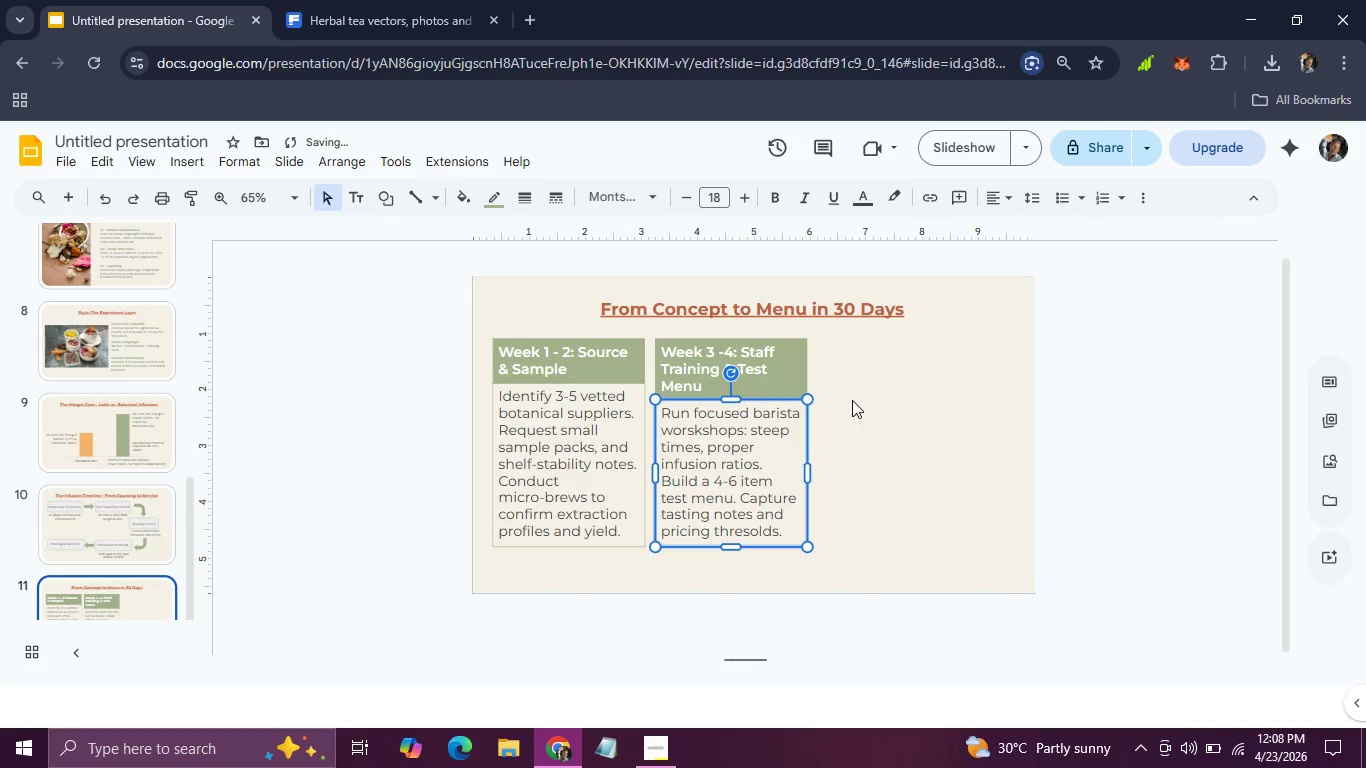 
left_click([863, 400])
 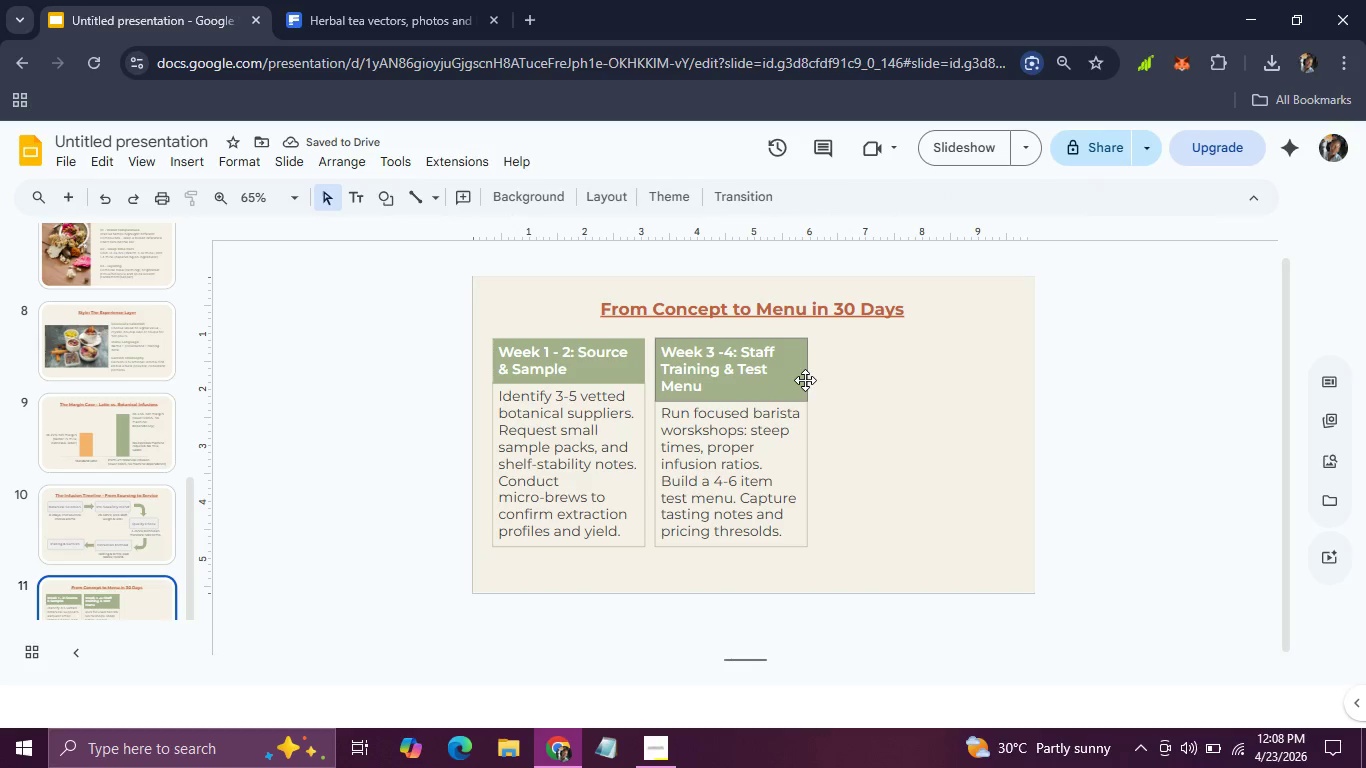 
left_click([805, 380])
 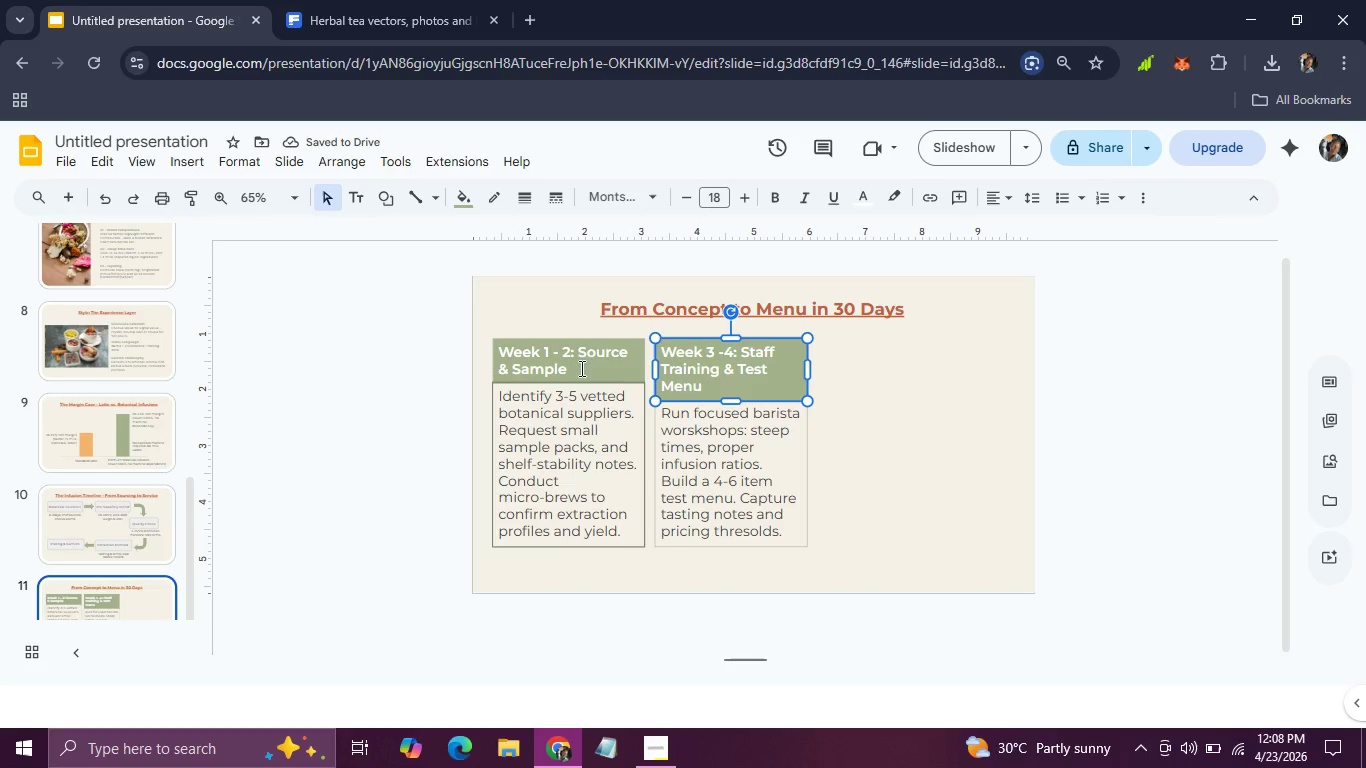 
left_click([580, 362])
 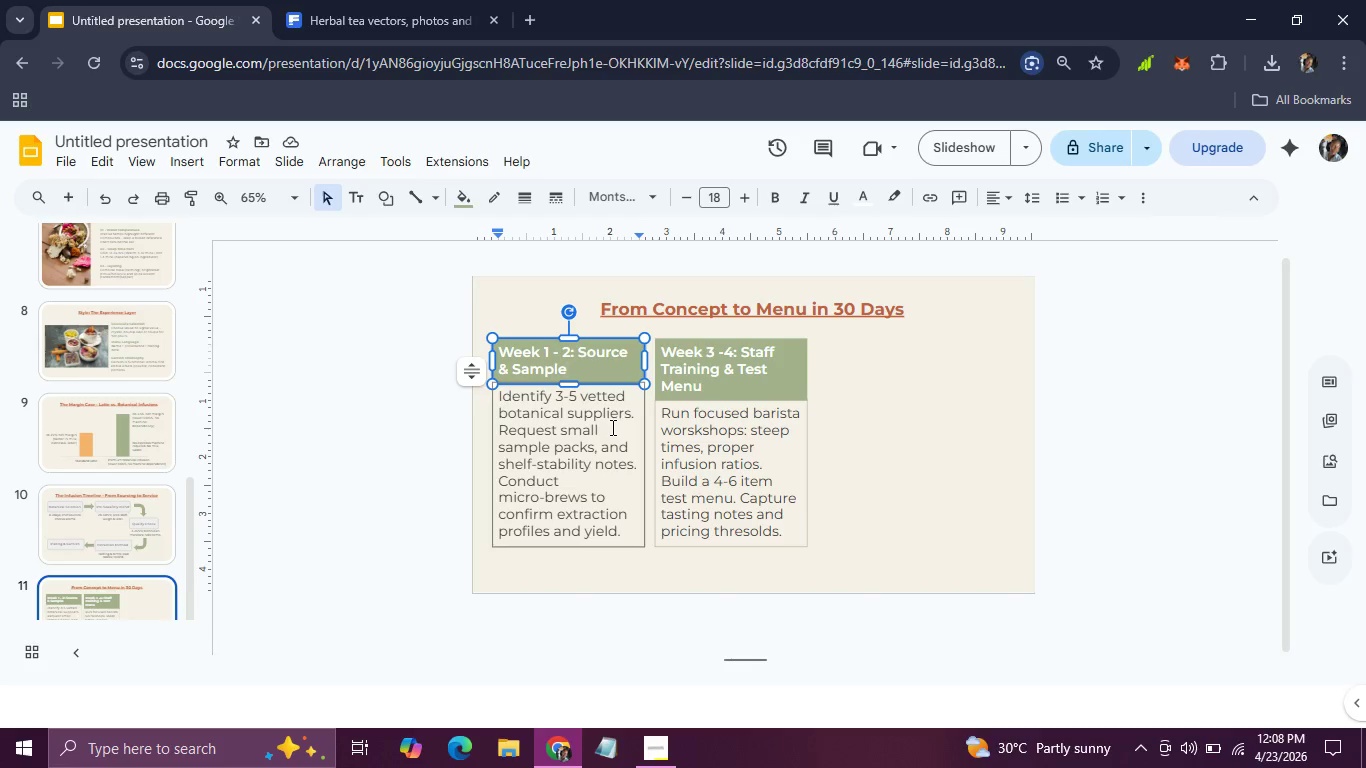 
hold_key(key=ShiftLeft, duration=0.67)
left_click([611, 427])
 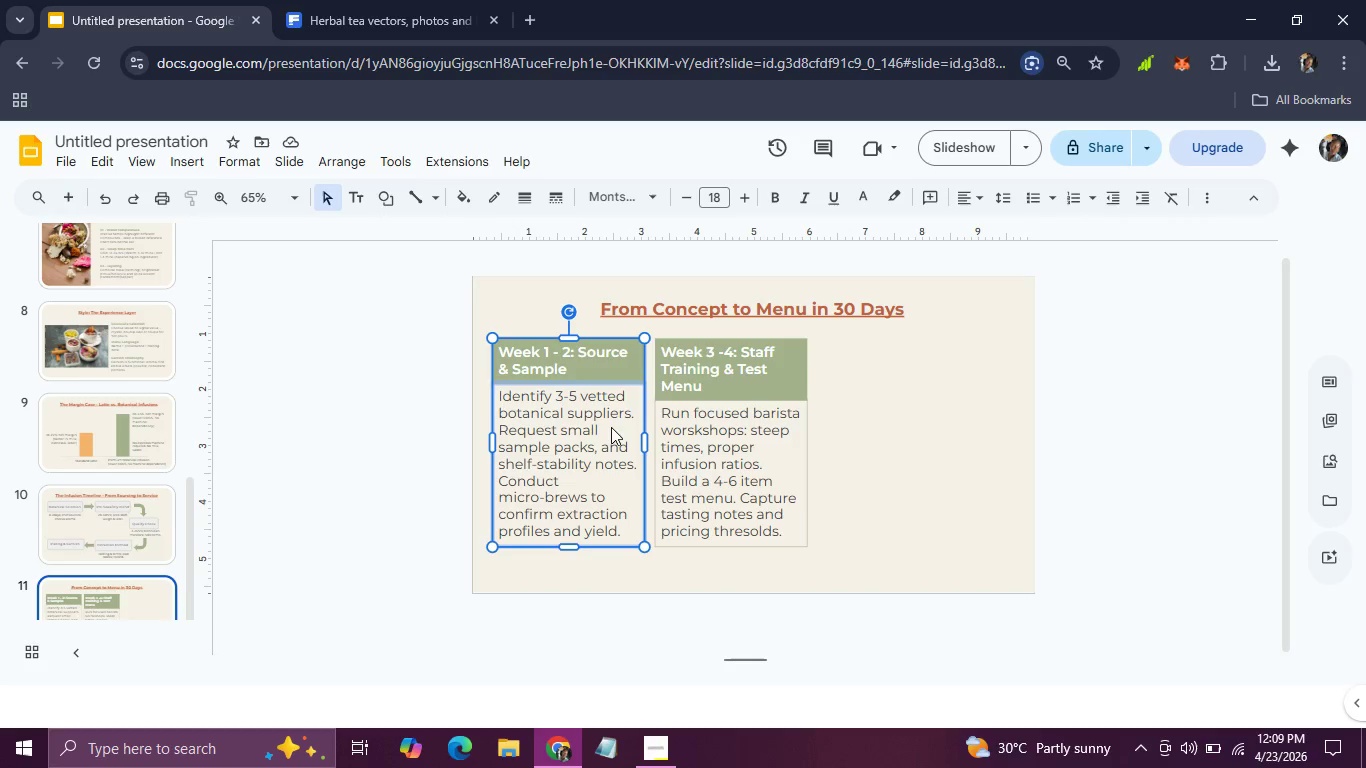 
key(Control+D)
 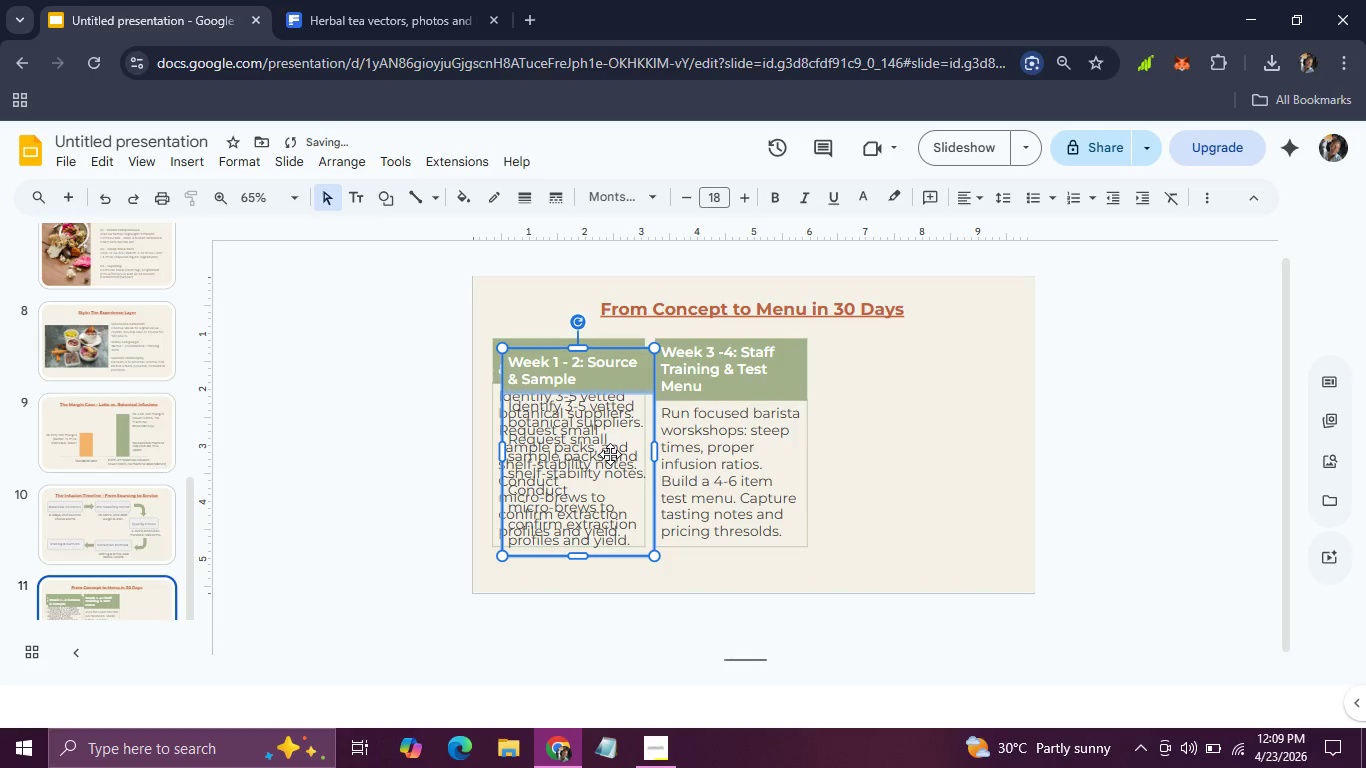 
left_click_drag(start_coordinate=[610, 454], to_coordinate=[929, 445])
 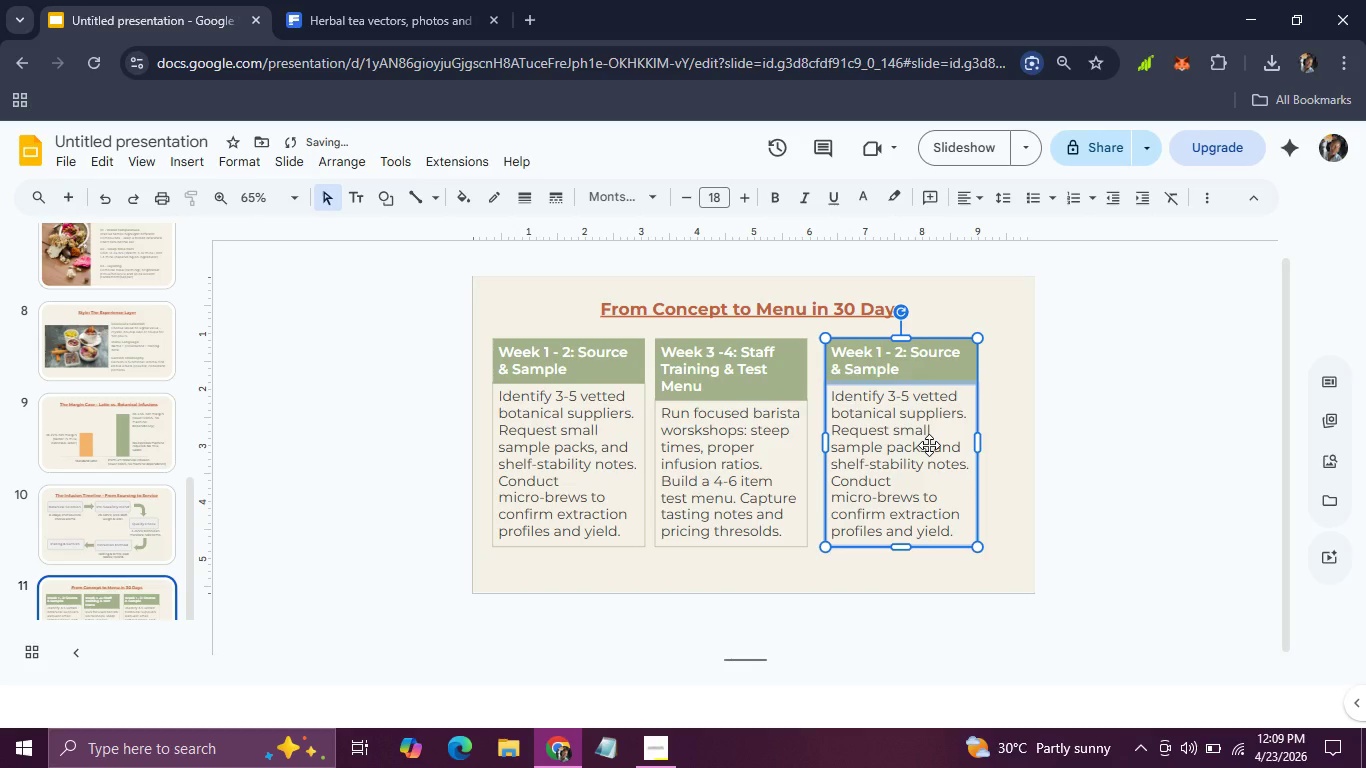 
hold_key(key=ArrowLeft, duration=0.73)
 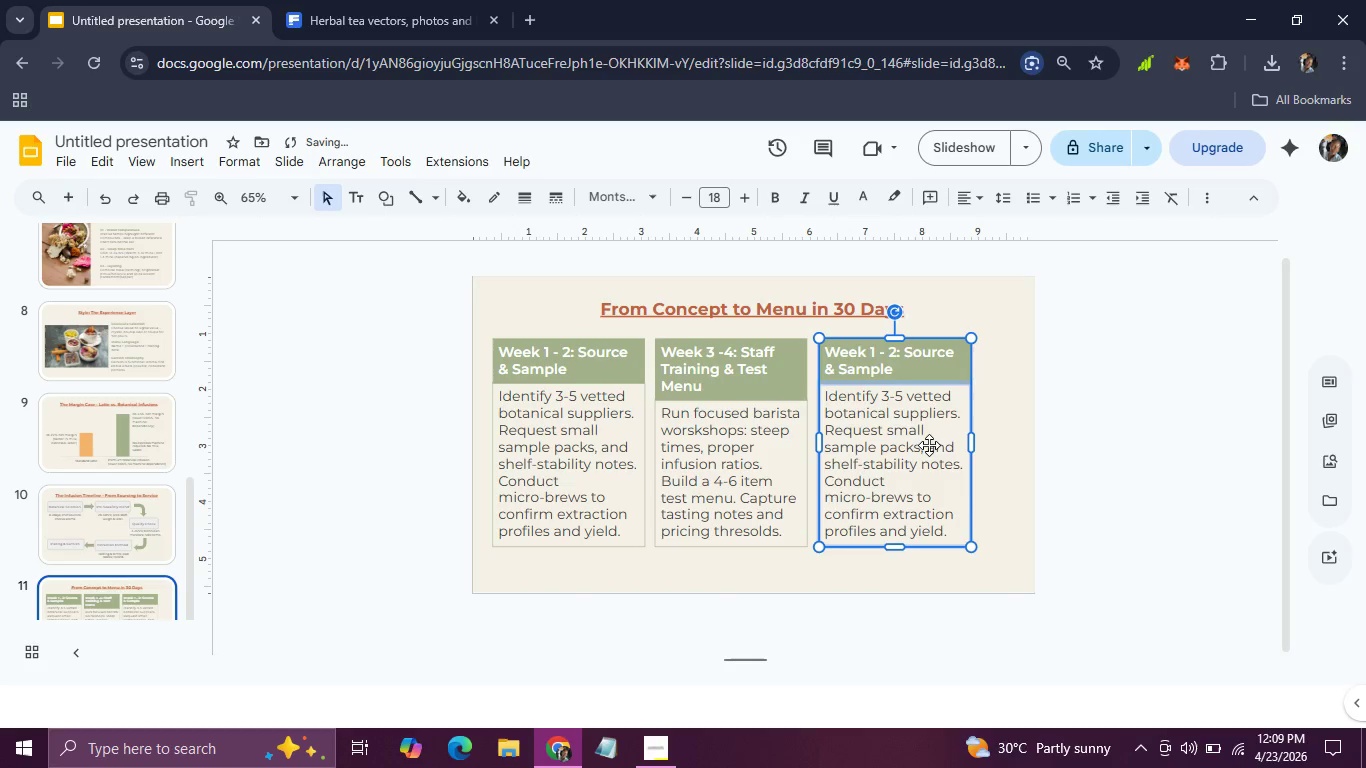 
key(ArrowLeft)
 